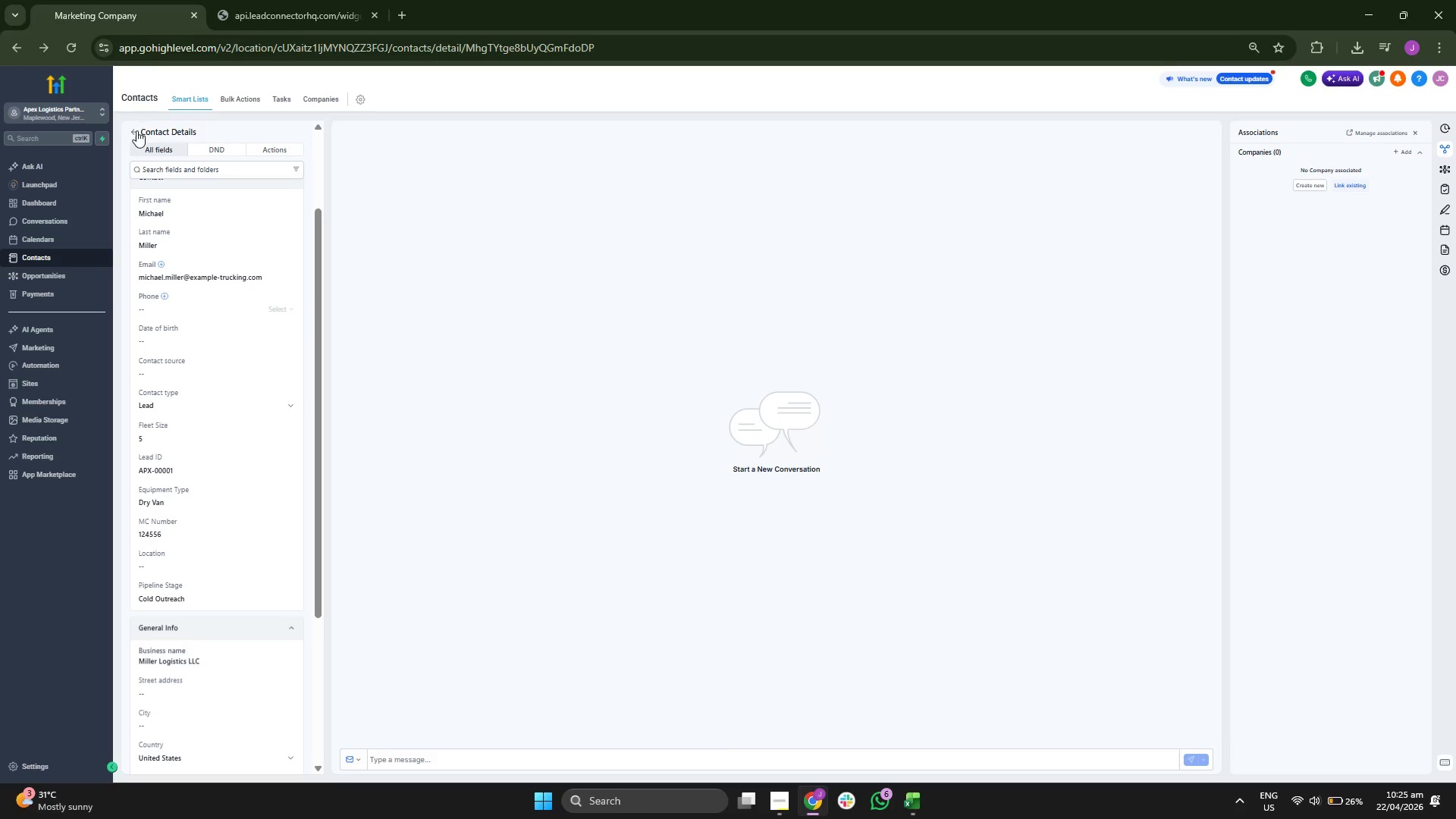 
left_click([132, 130])
 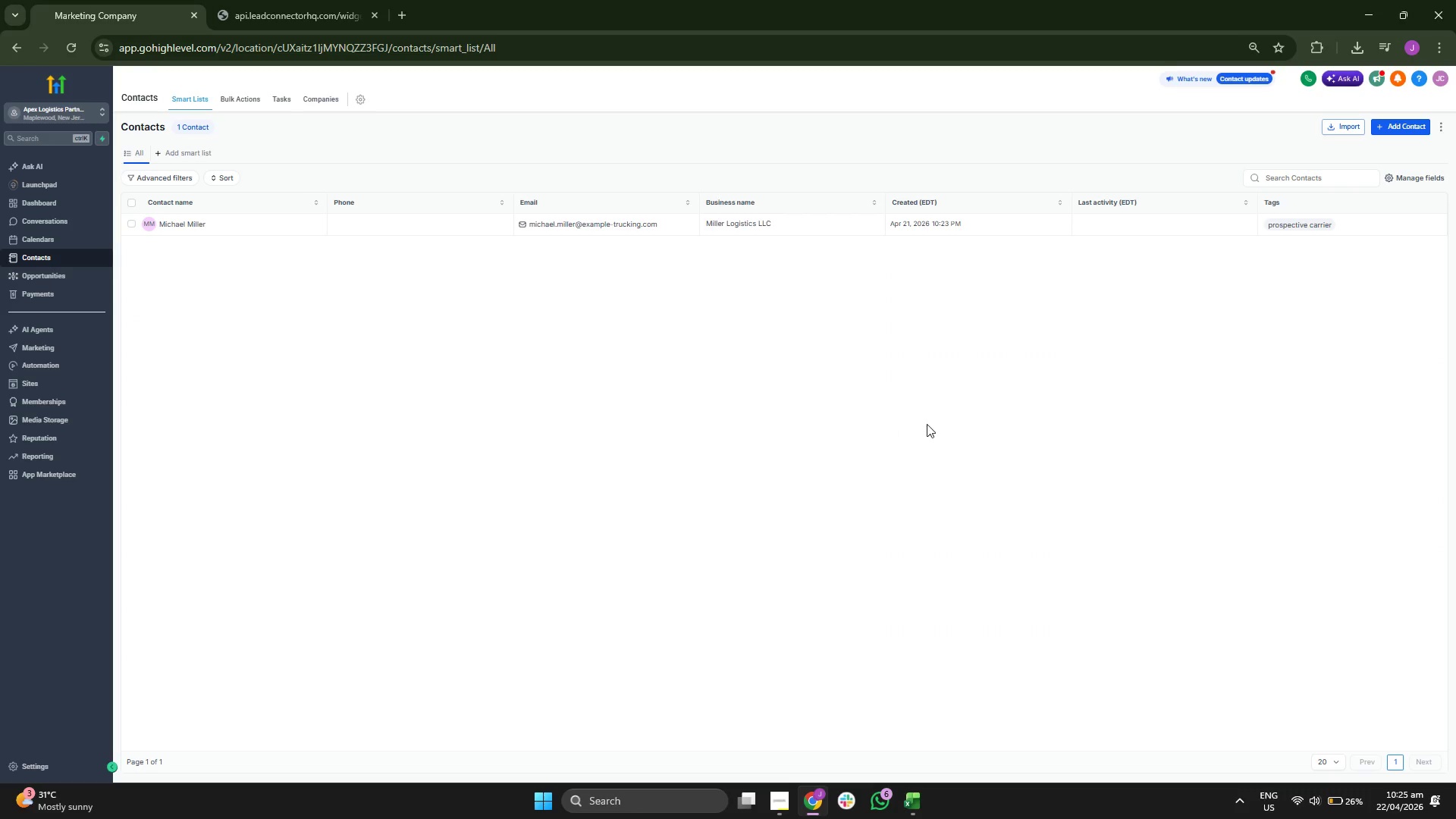 
wait(5.91)
 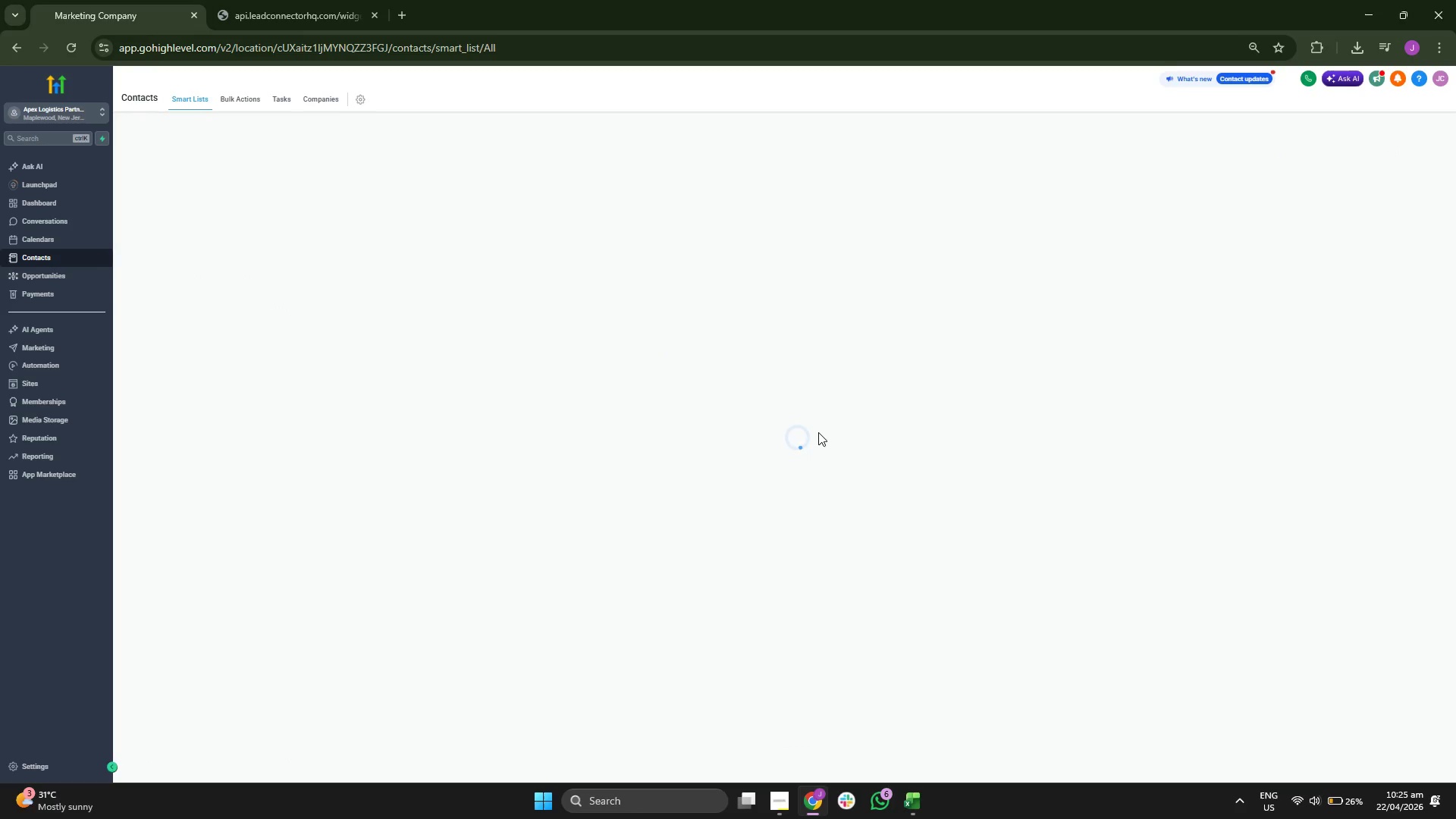 
left_click([1403, 130])
 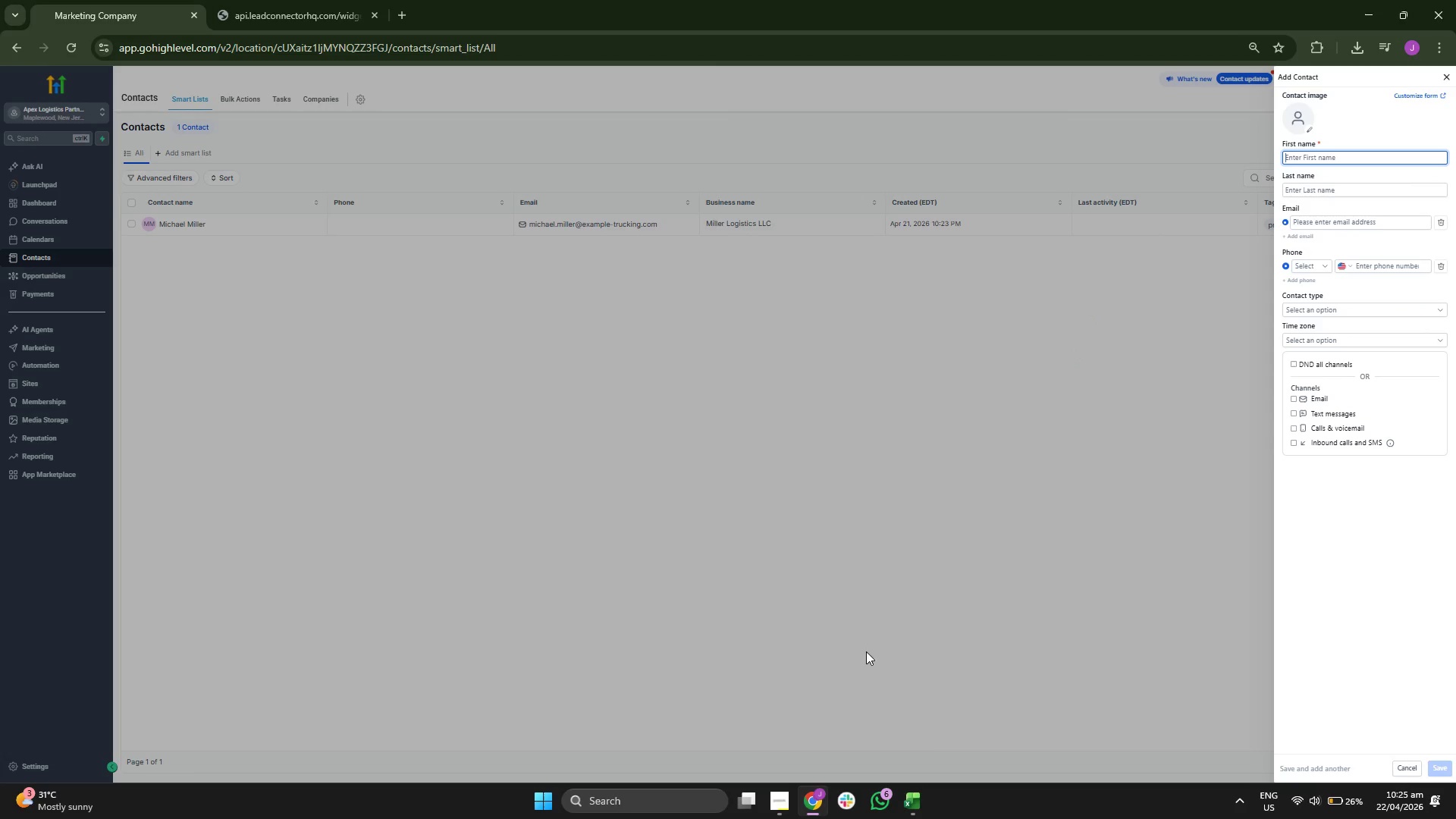 
left_click([922, 802])
 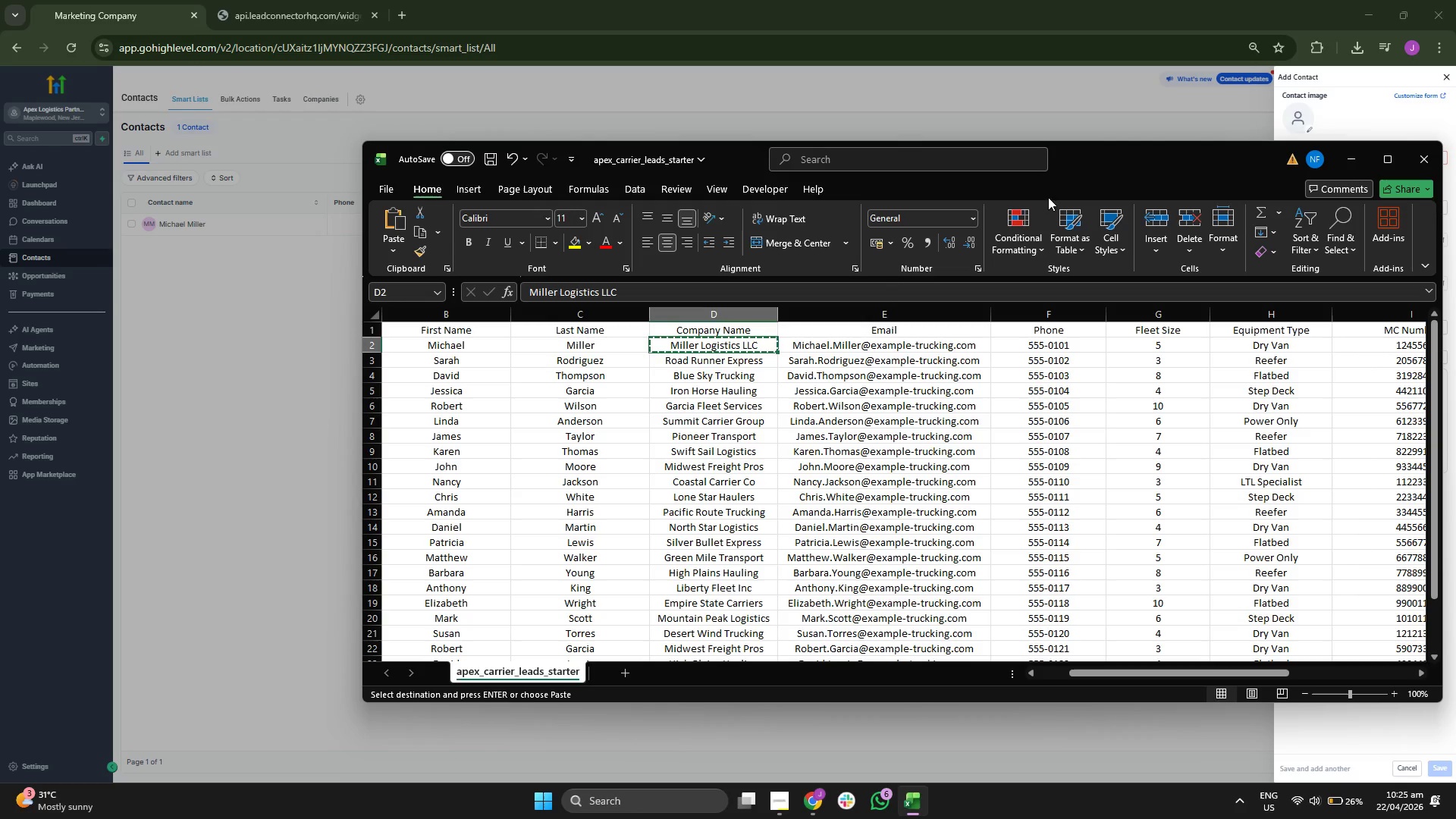 
left_click_drag(start_coordinate=[1097, 168], to_coordinate=[661, 151])
 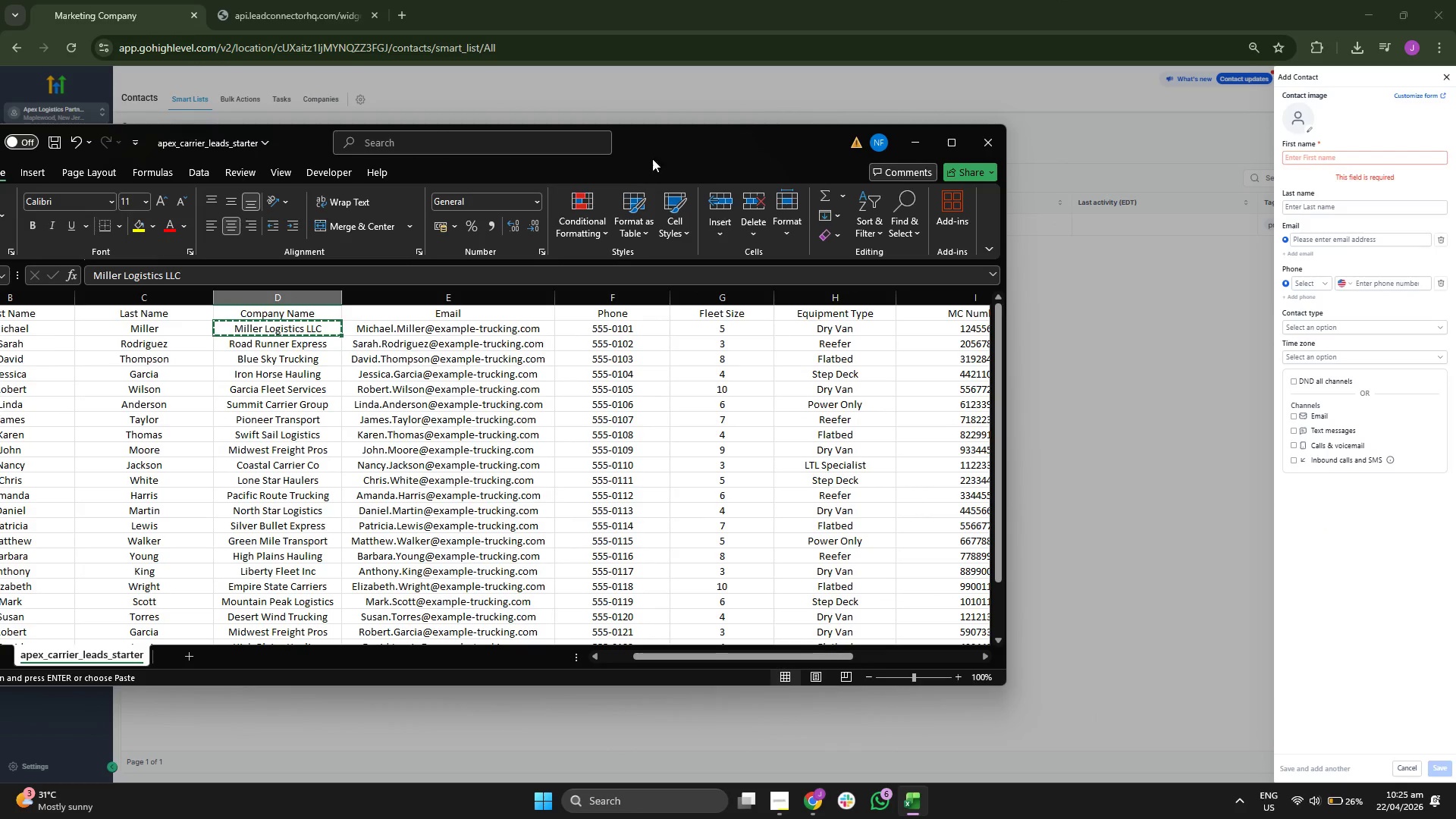 
left_click_drag(start_coordinate=[668, 145], to_coordinate=[780, 143])
 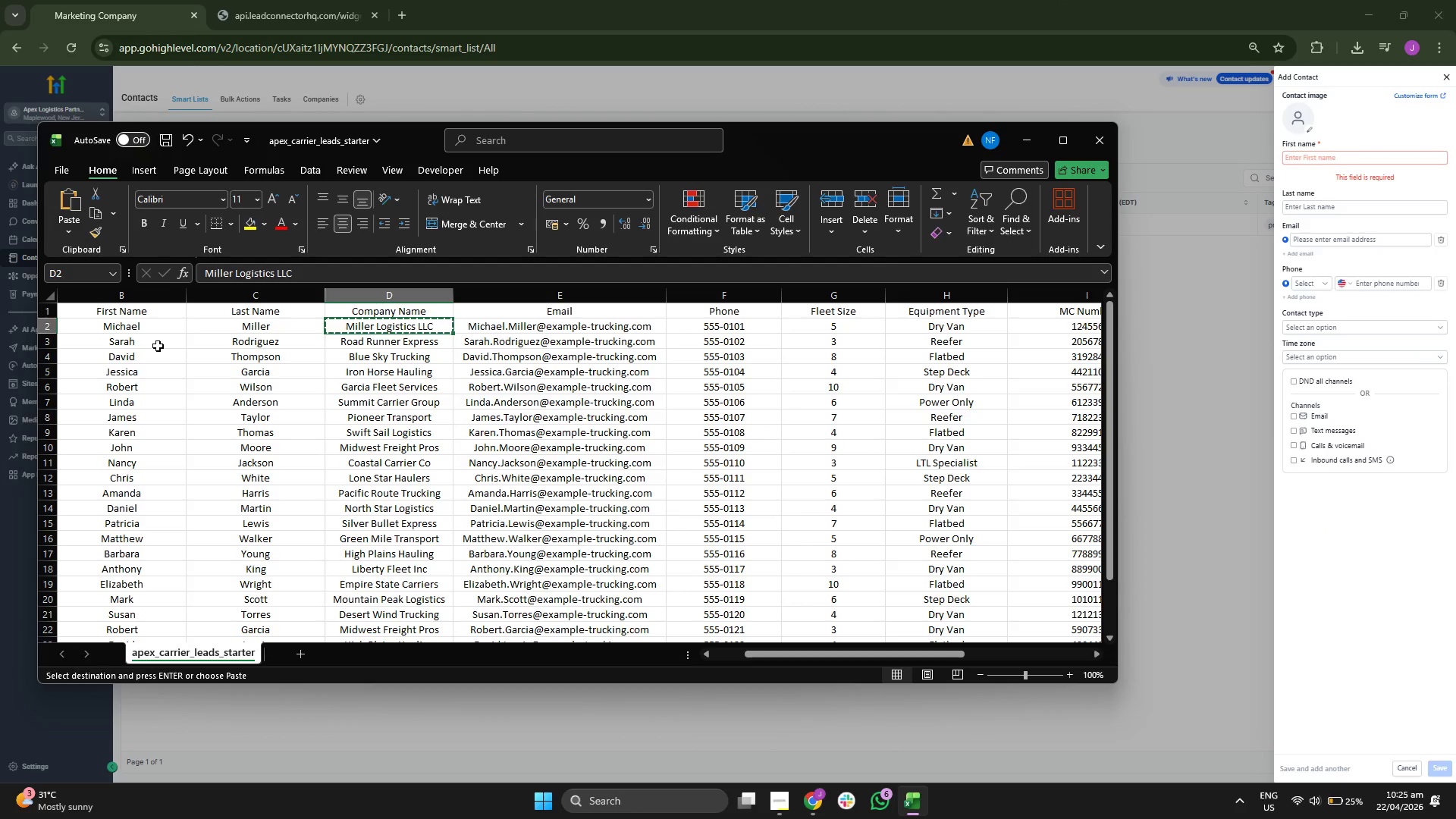 
key(Control+ControlLeft)
 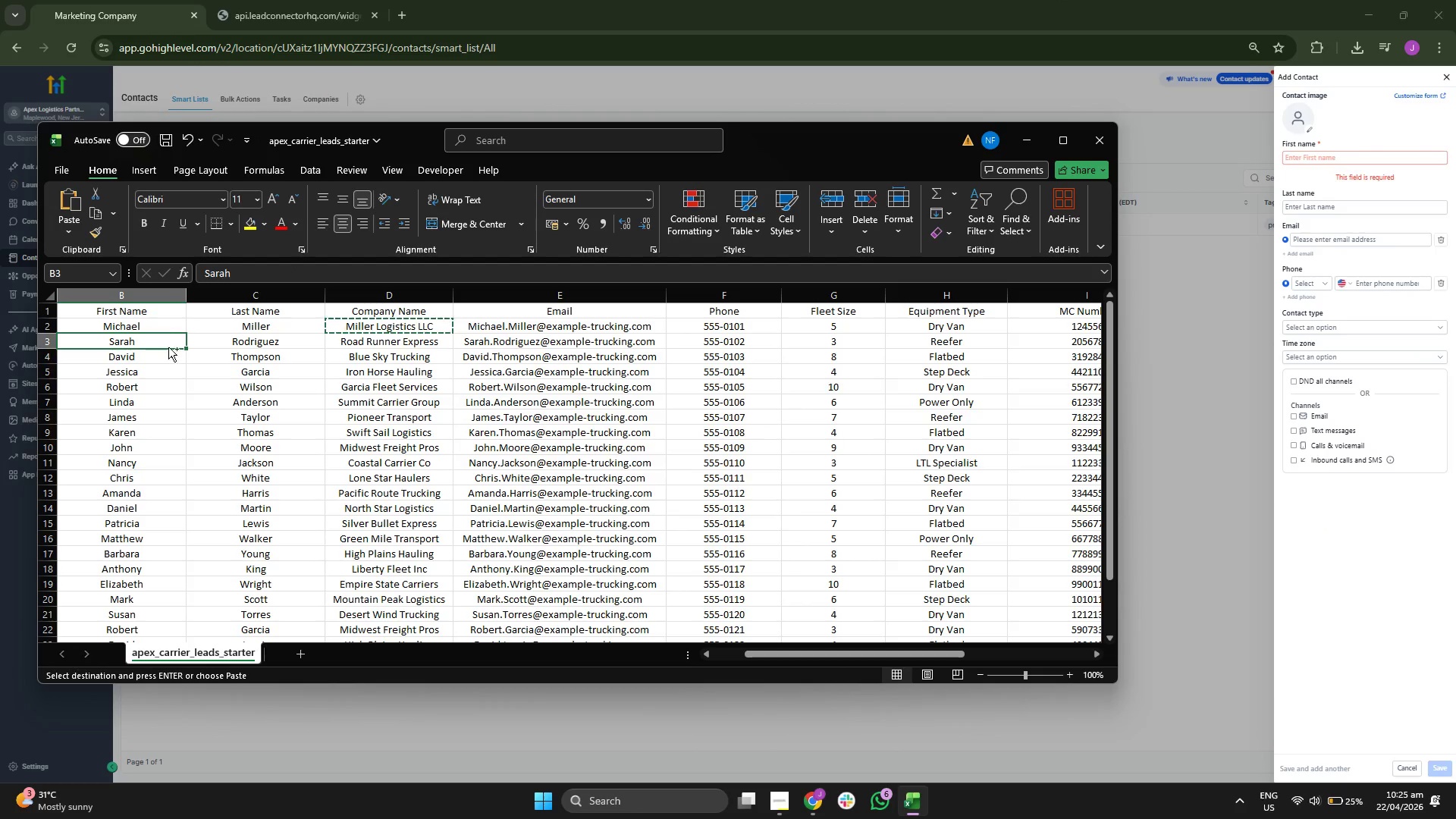 
key(Control+C)
 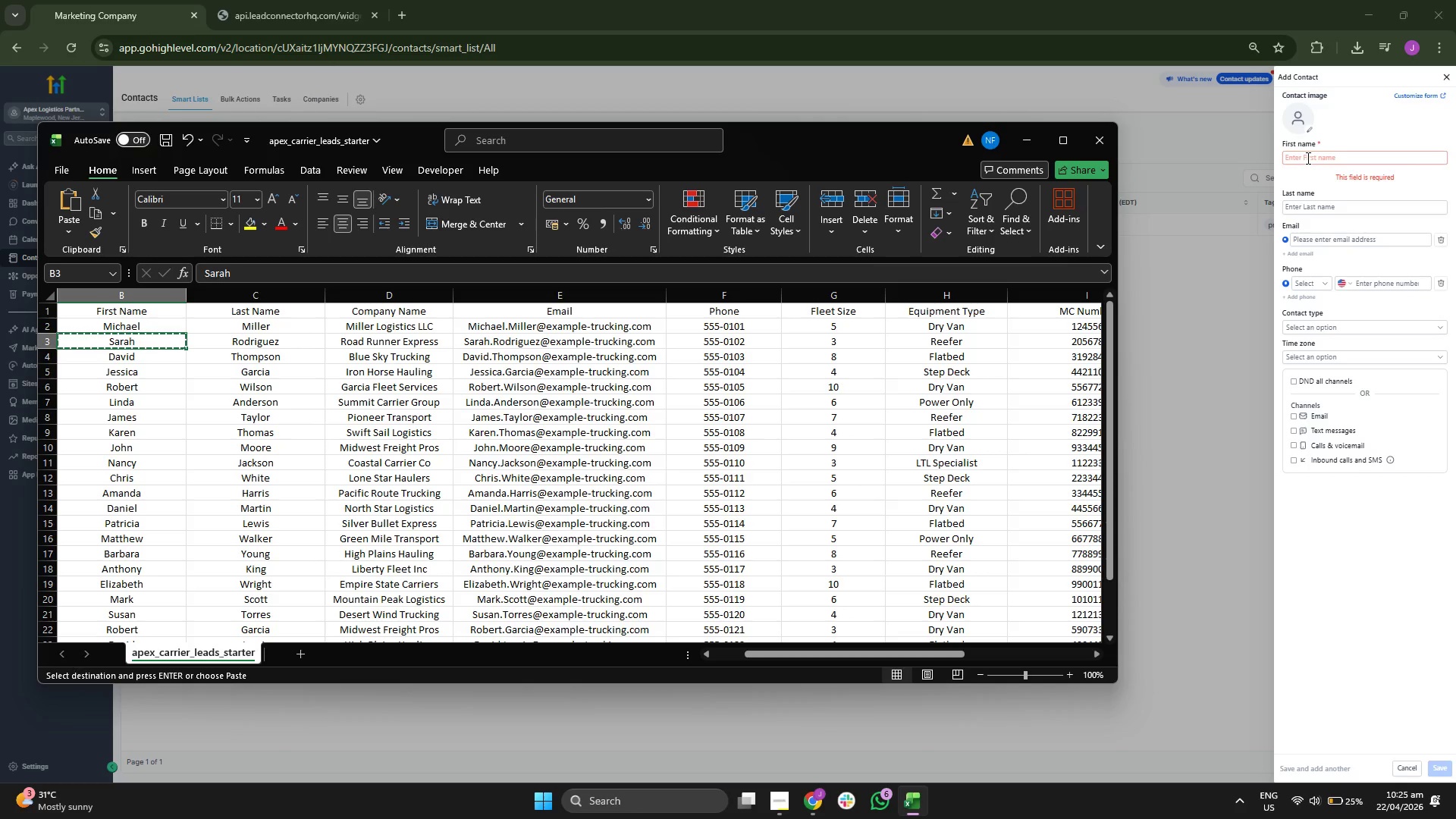 
left_click([1307, 158])
 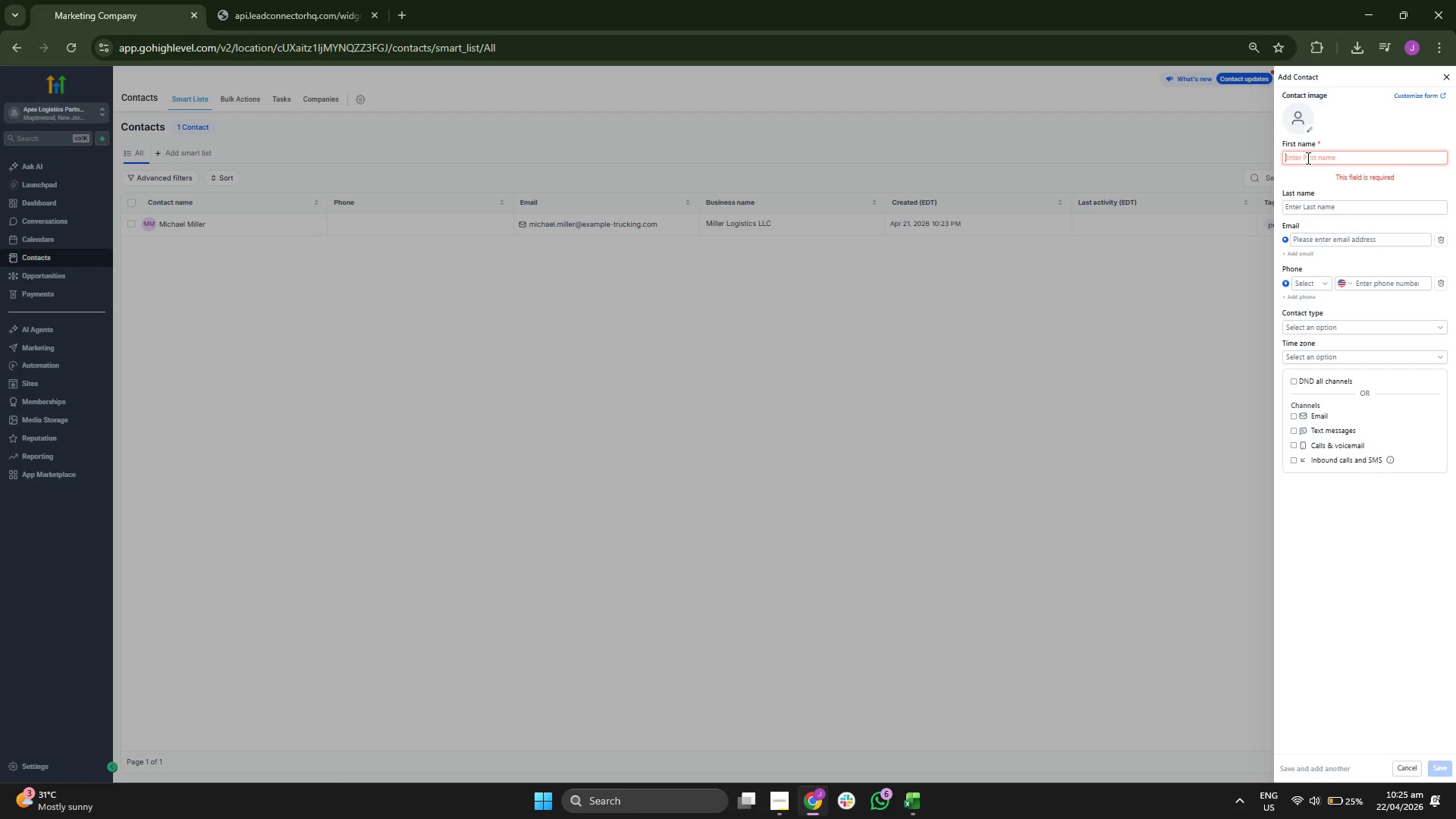 
key(Control+ControlLeft)
 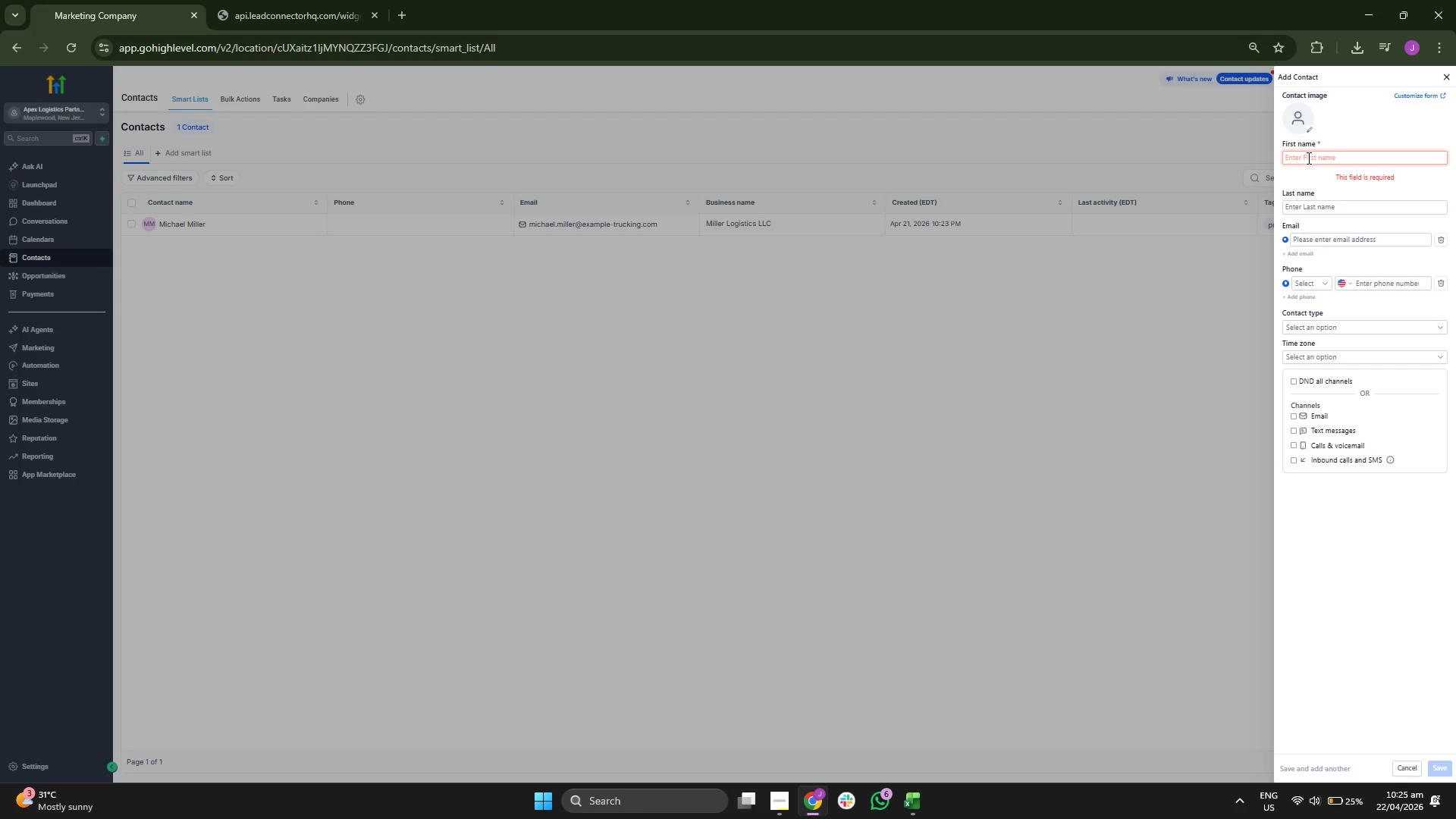 
key(Control+V)
 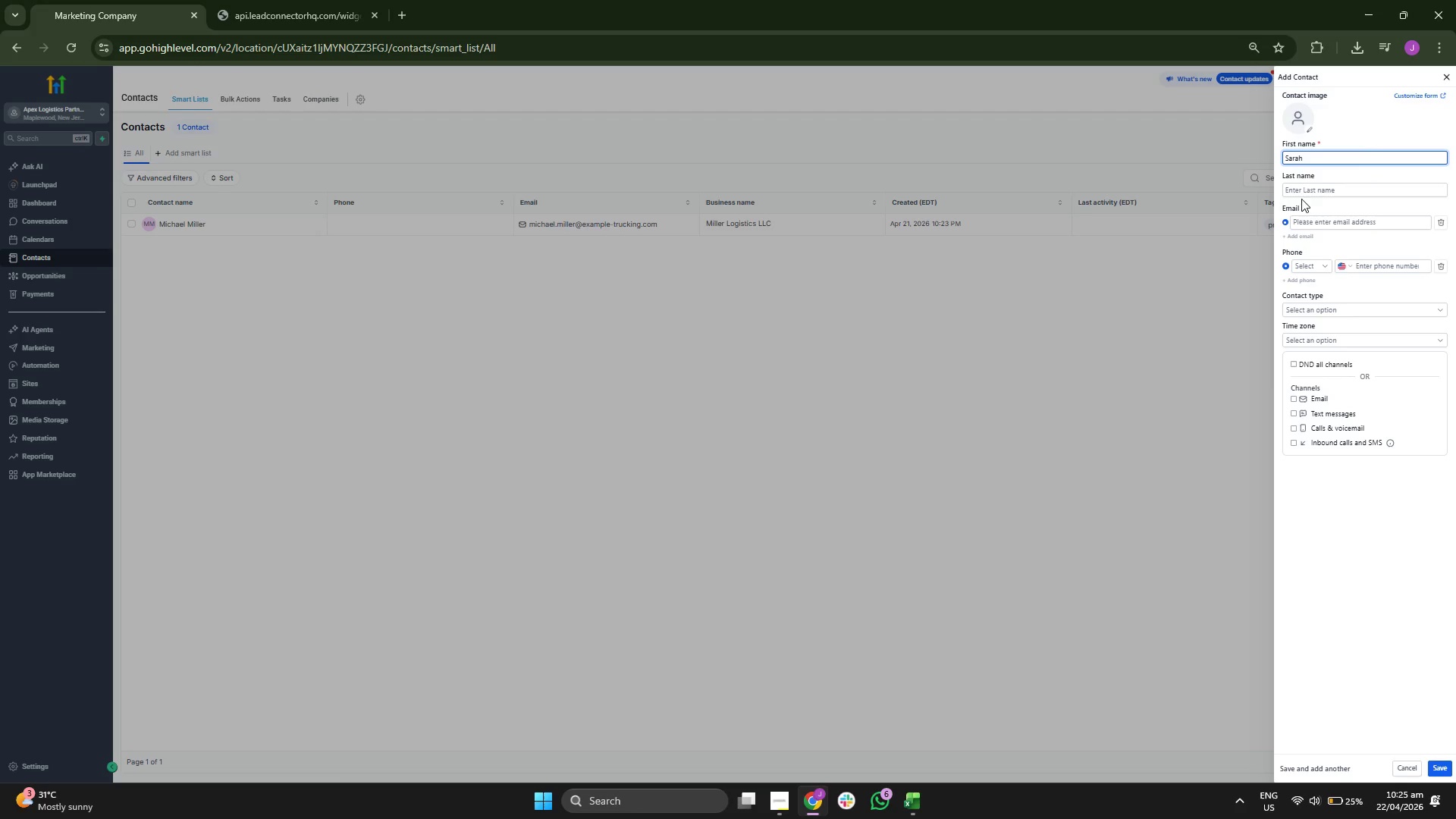 
left_click([1316, 189])
 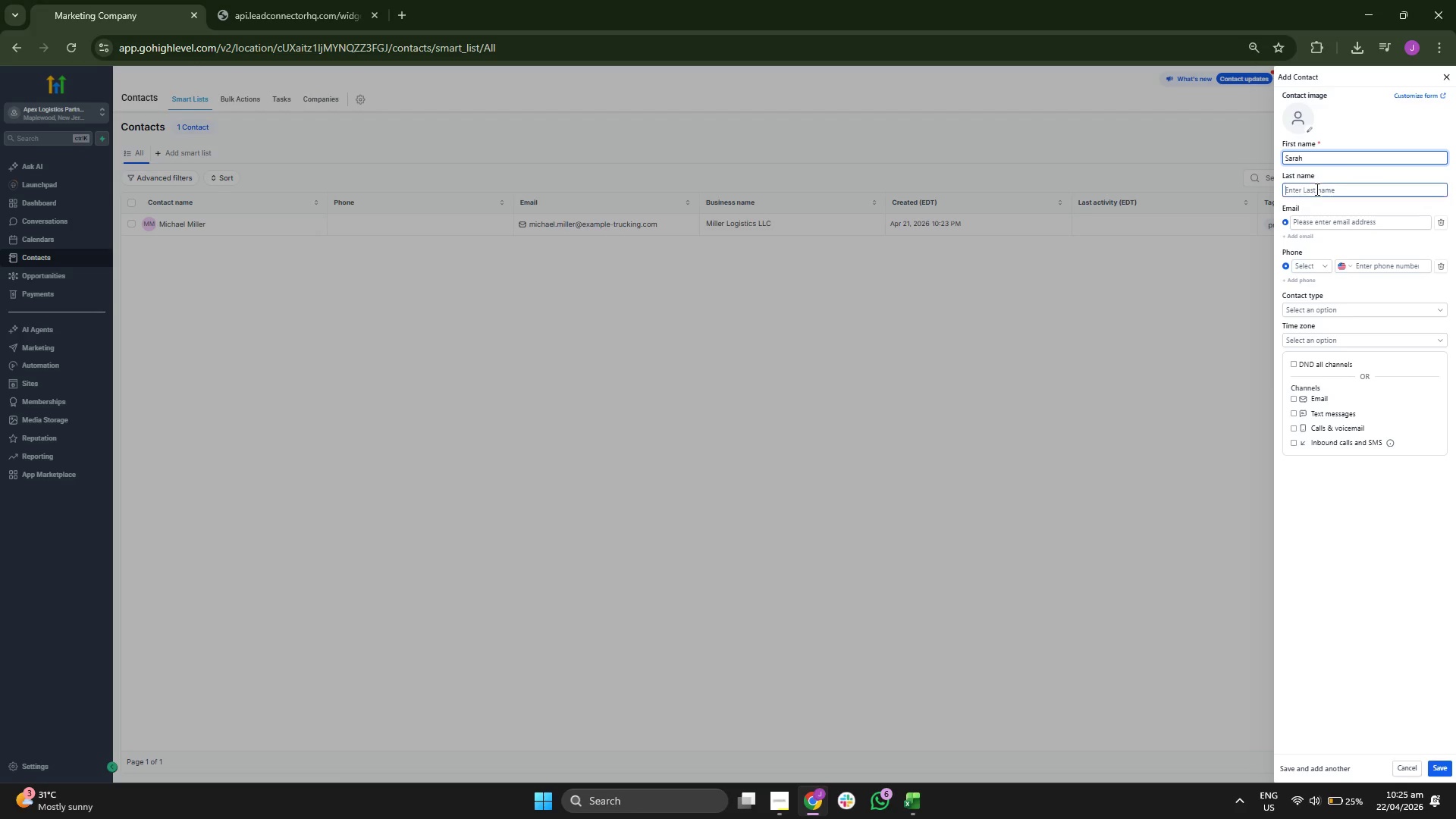 
type(Rodrifg)
key(Backspace)
type(uez)
 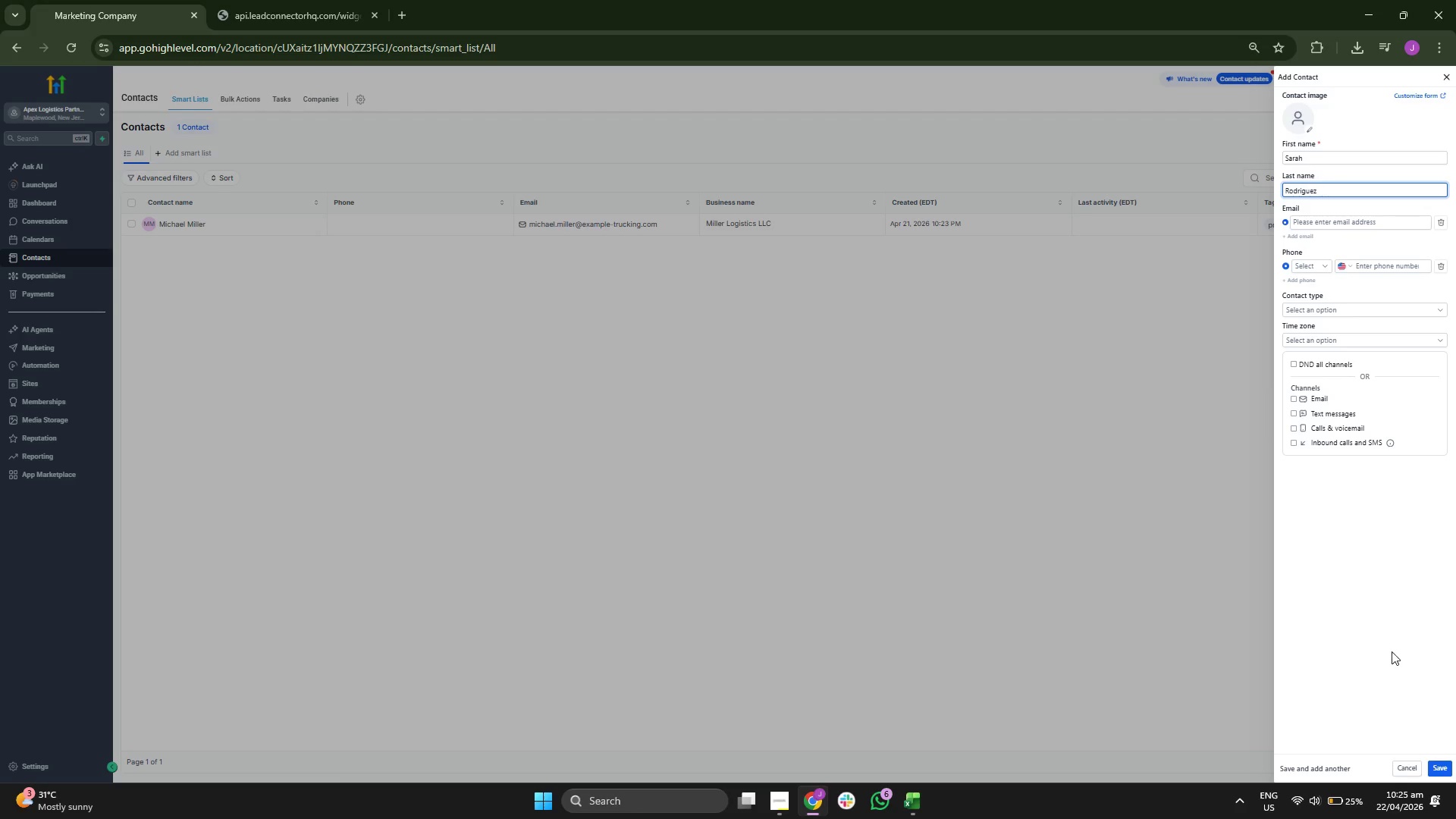 
left_click([1442, 764])
 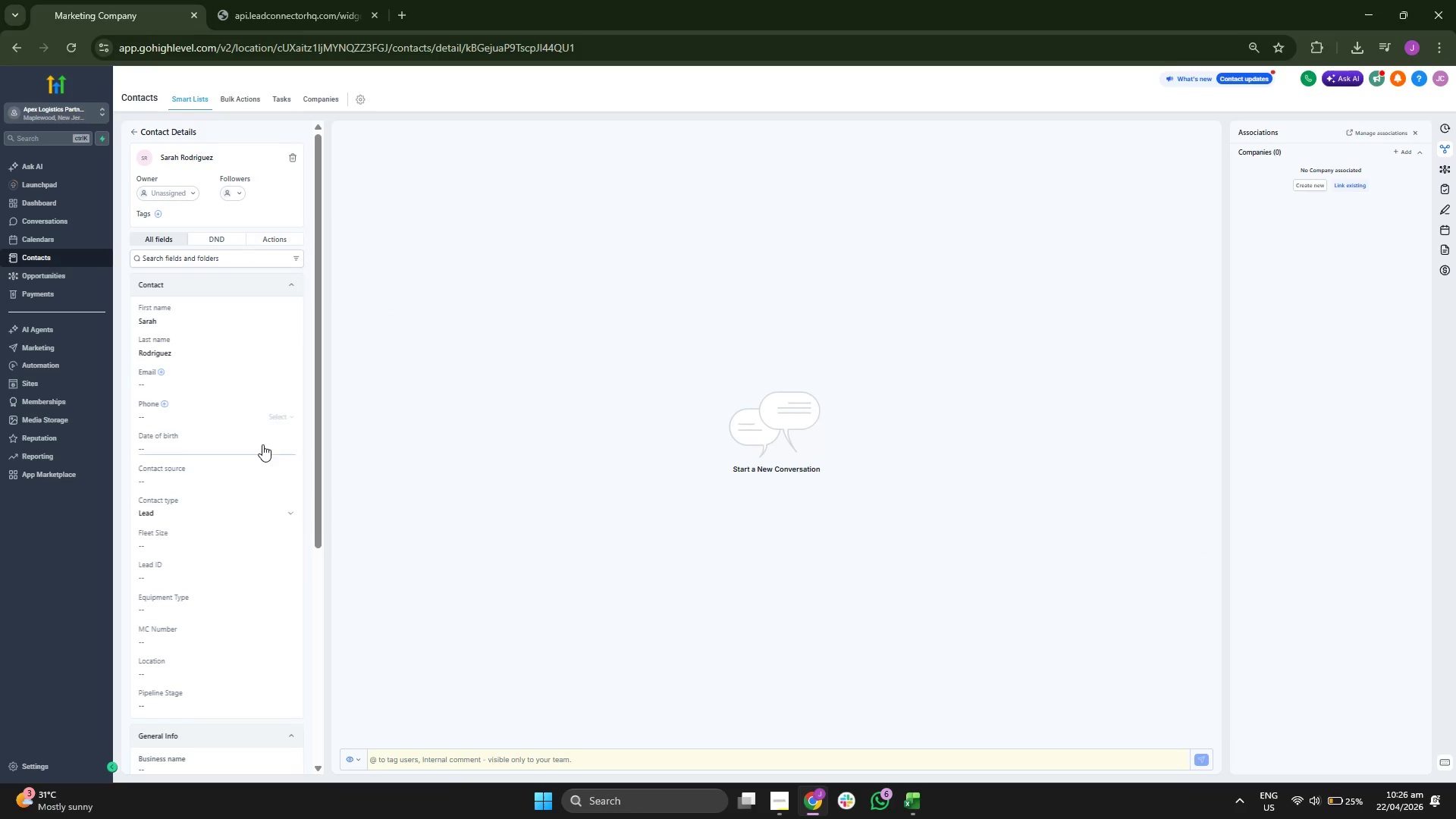 
scroll: coordinate [250, 495], scroll_direction: down, amount: 1.0
 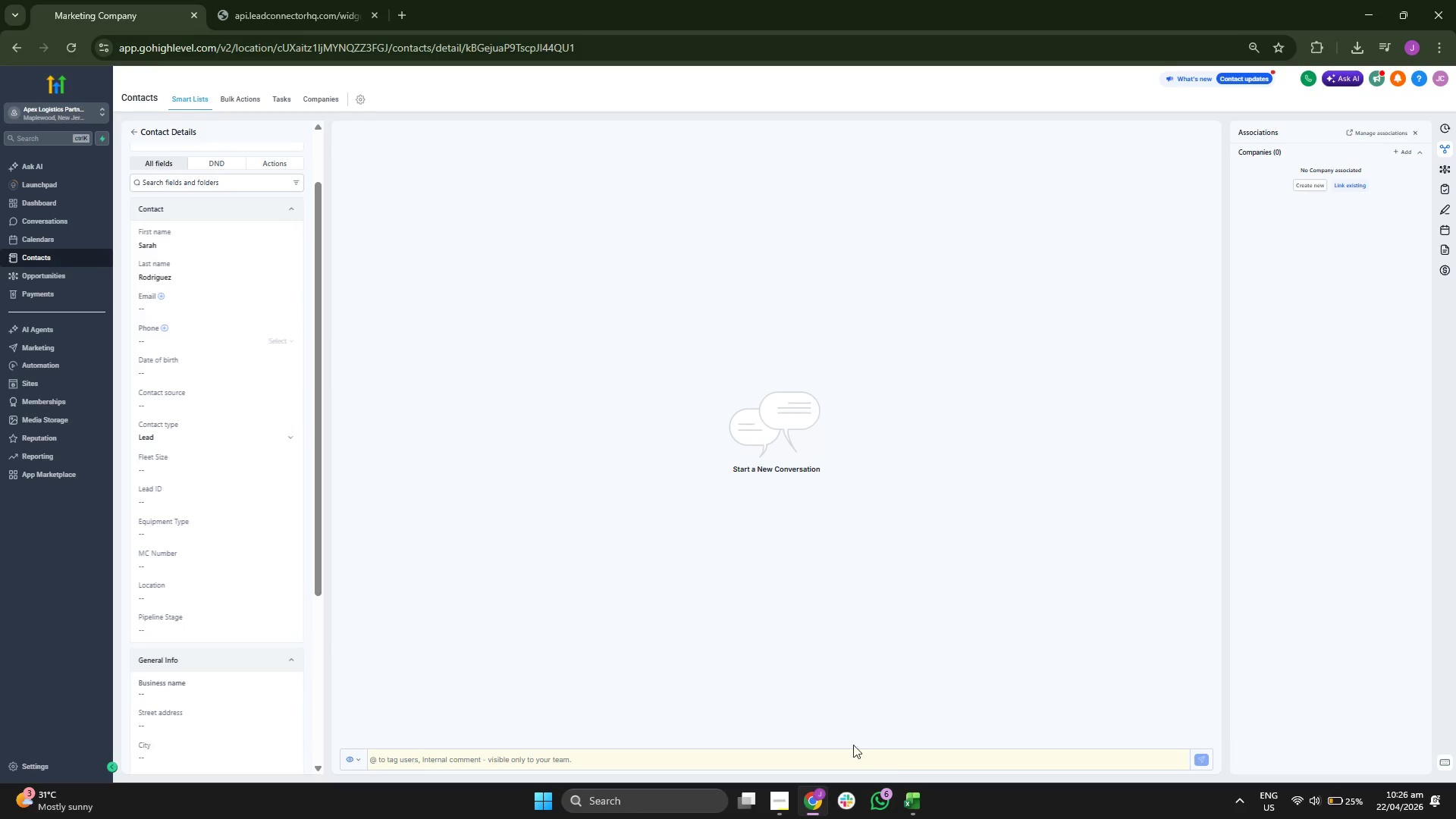 
left_click([905, 797])
 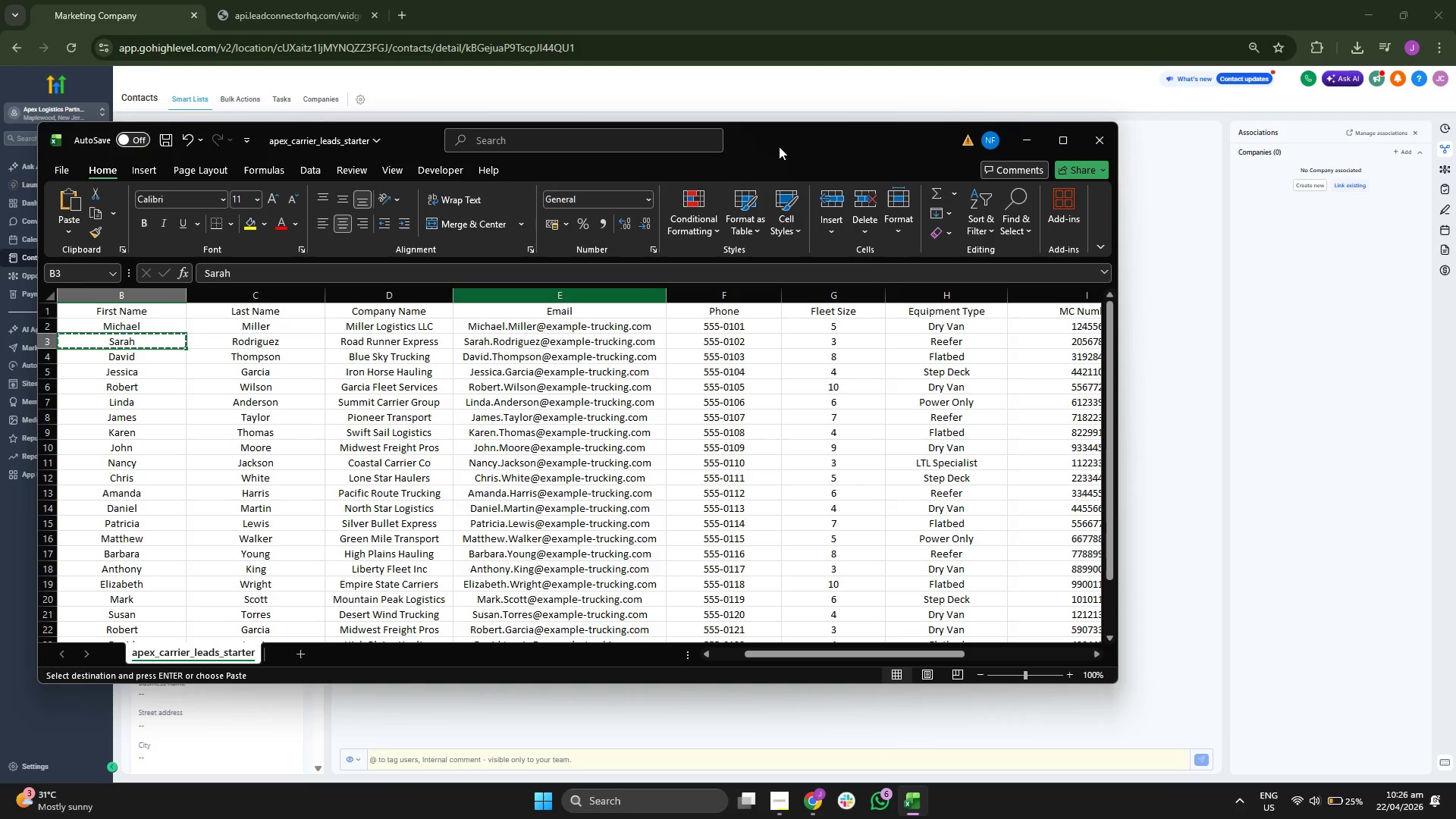 
left_click_drag(start_coordinate=[748, 143], to_coordinate=[1066, 123])
 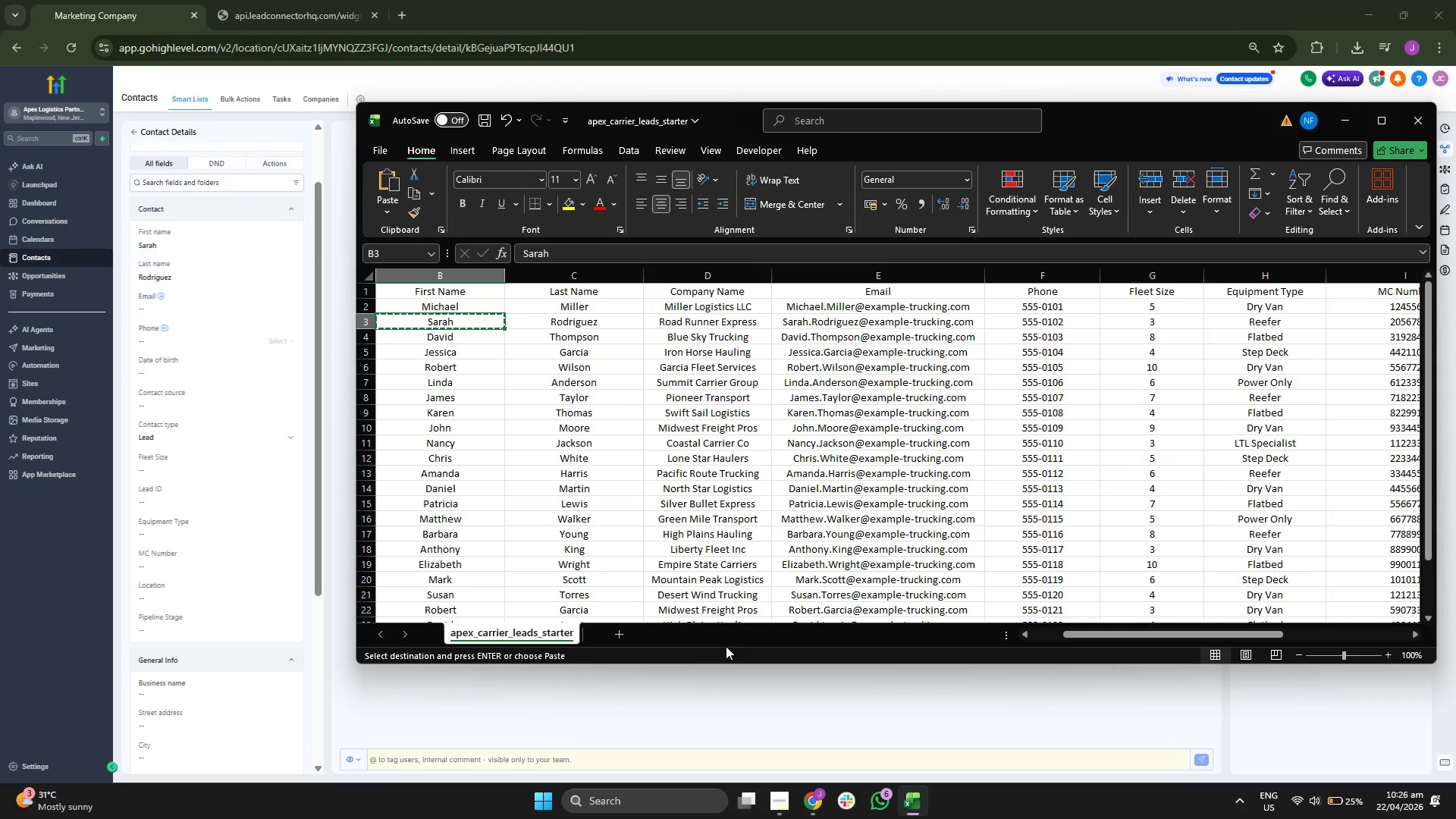 
left_click_drag(start_coordinate=[1074, 637], to_coordinate=[1028, 640])
 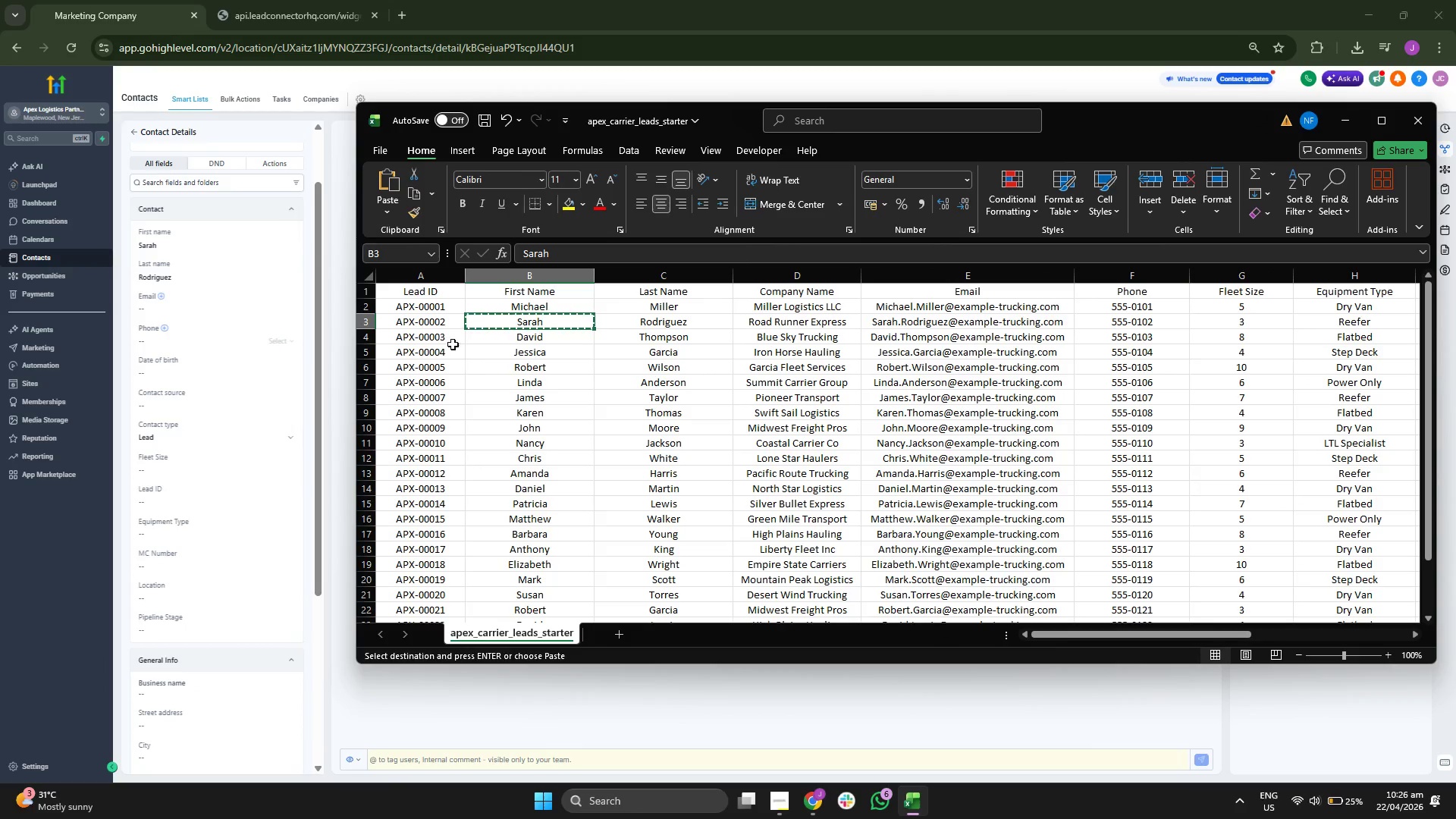 
left_click([431, 322])
 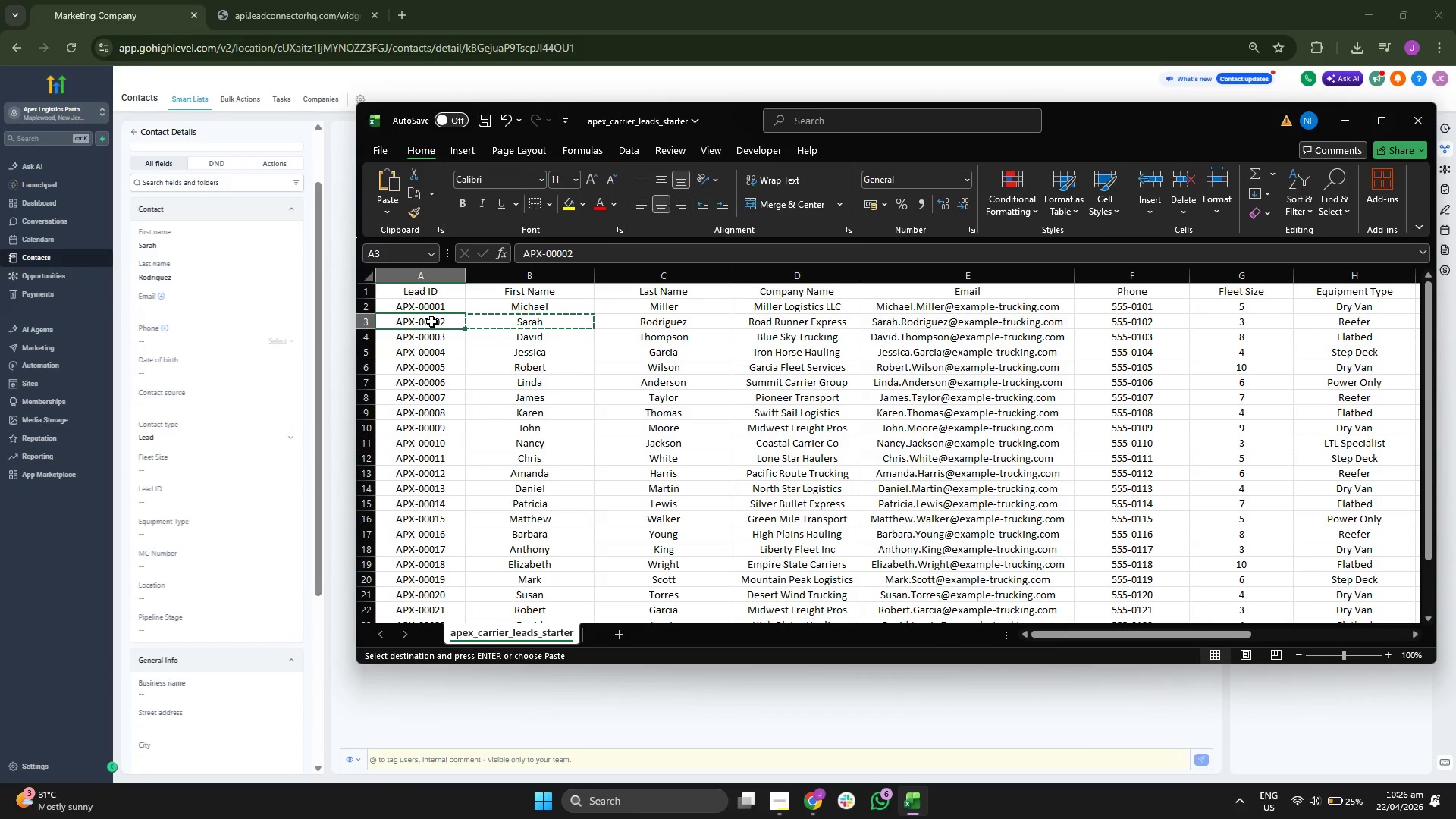 
key(Control+C)
 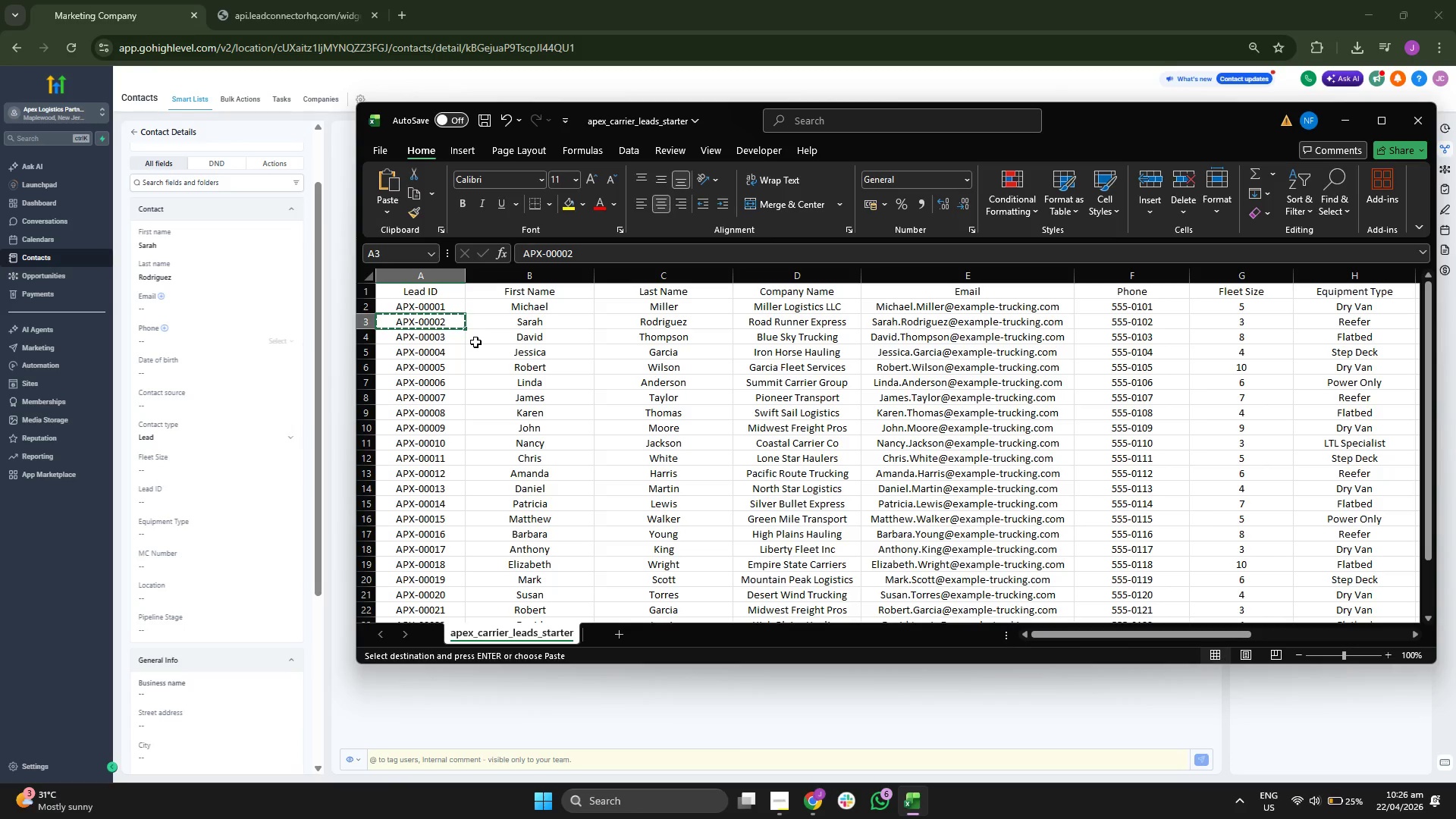 
scroll: coordinate [422, 413], scroll_direction: down, amount: 2.0
 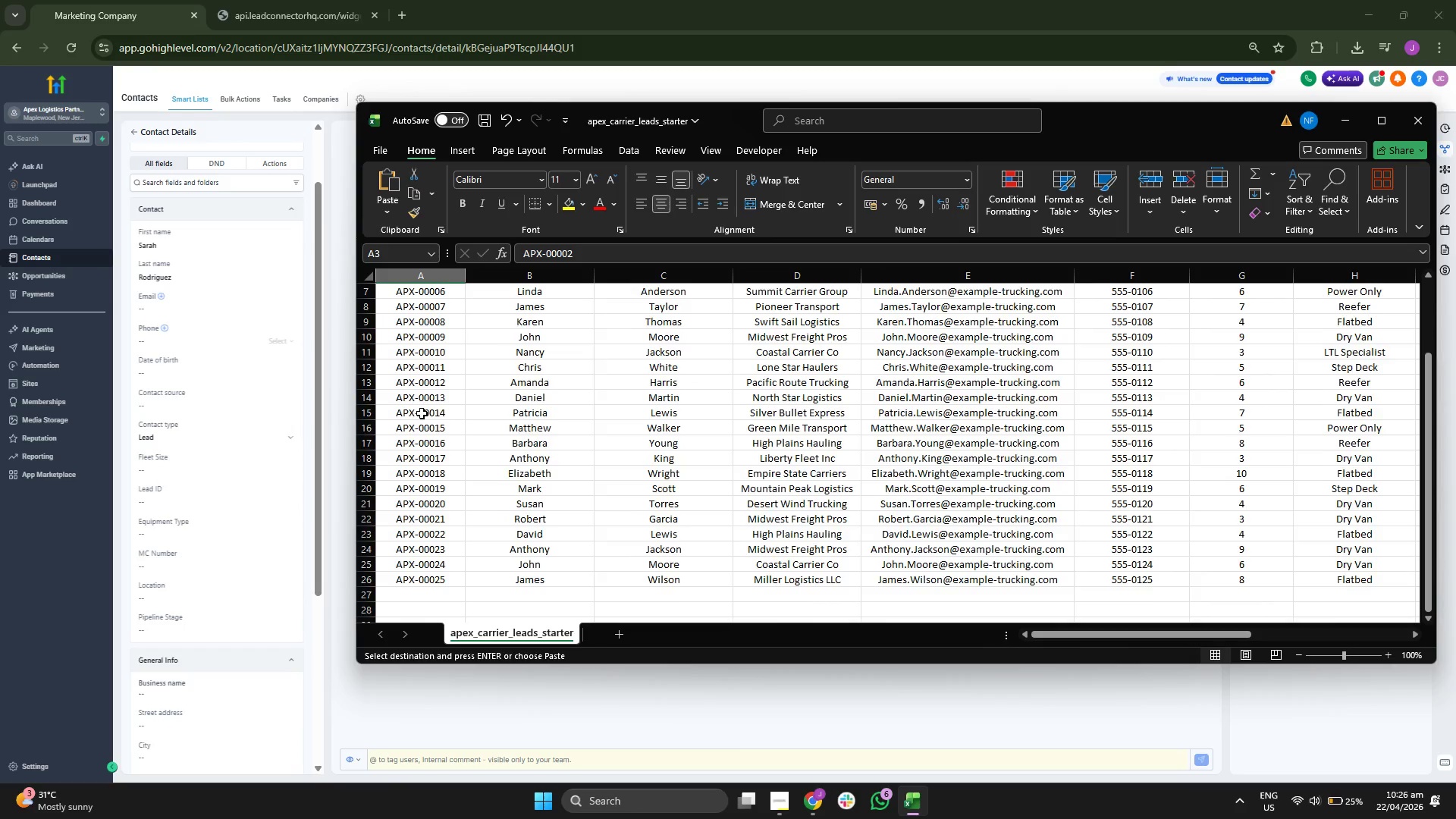 
scroll: coordinate [425, 413], scroll_direction: up, amount: 3.0
 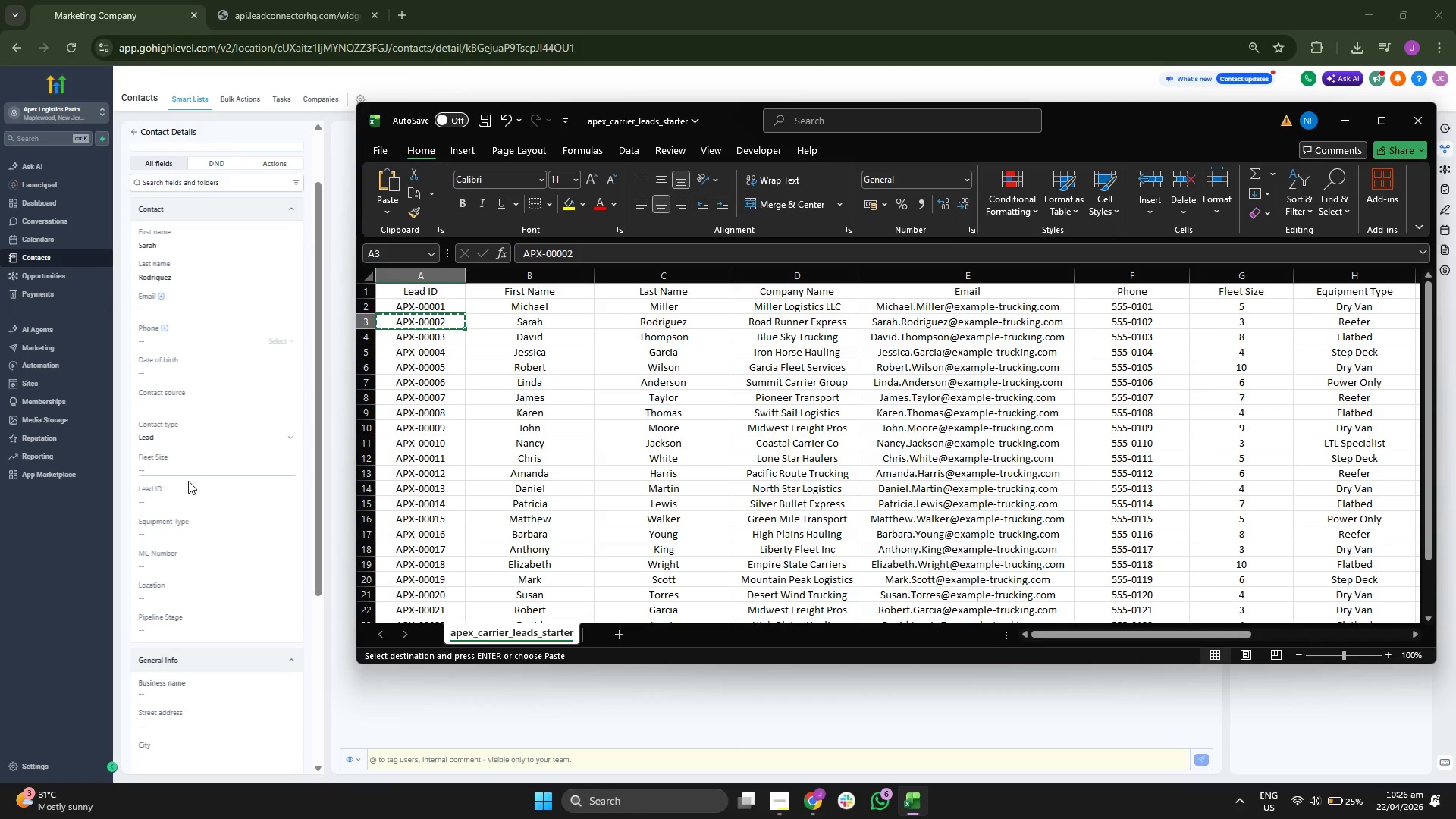 
wait(7.69)
 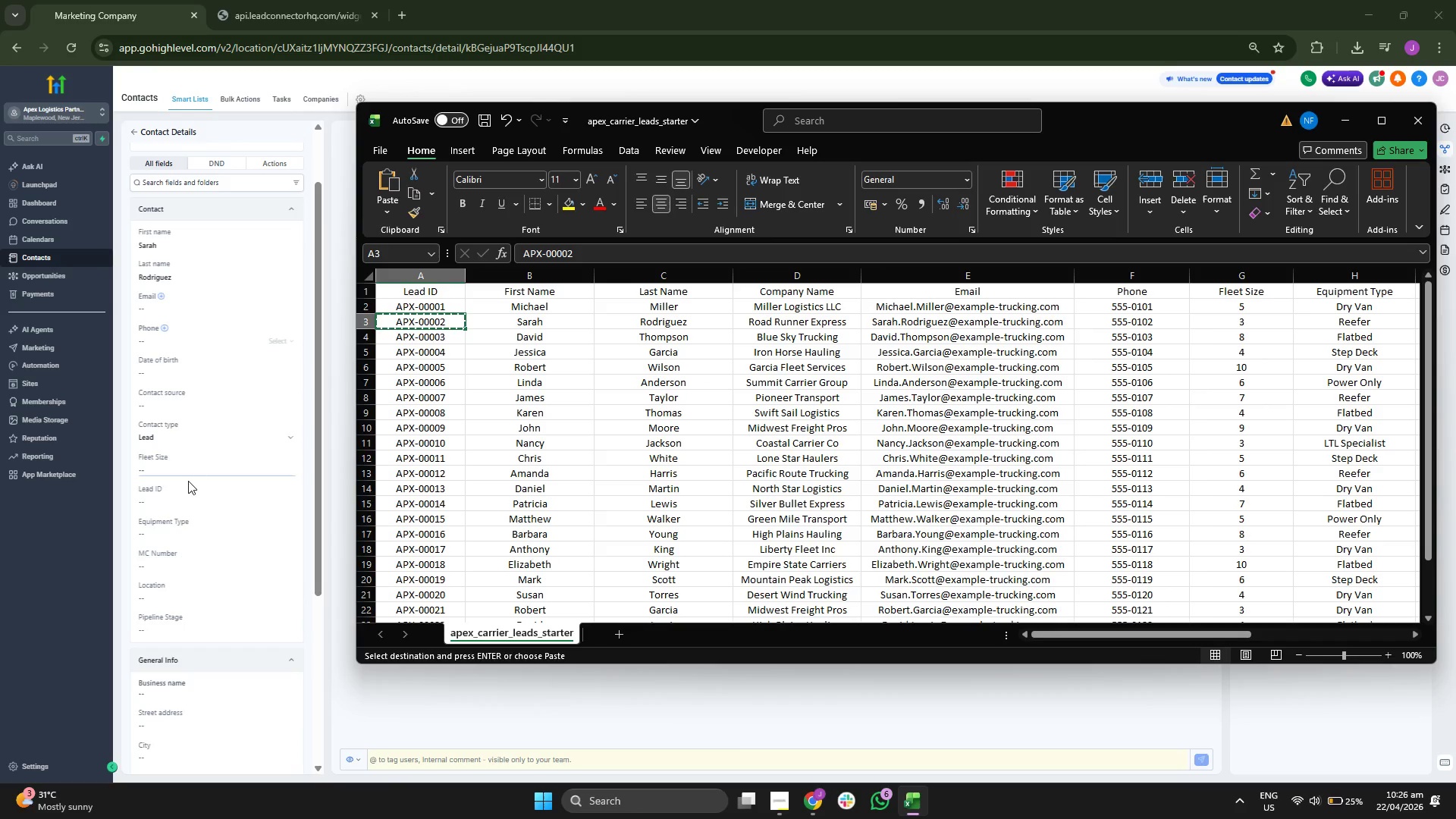 
left_click([198, 496])
 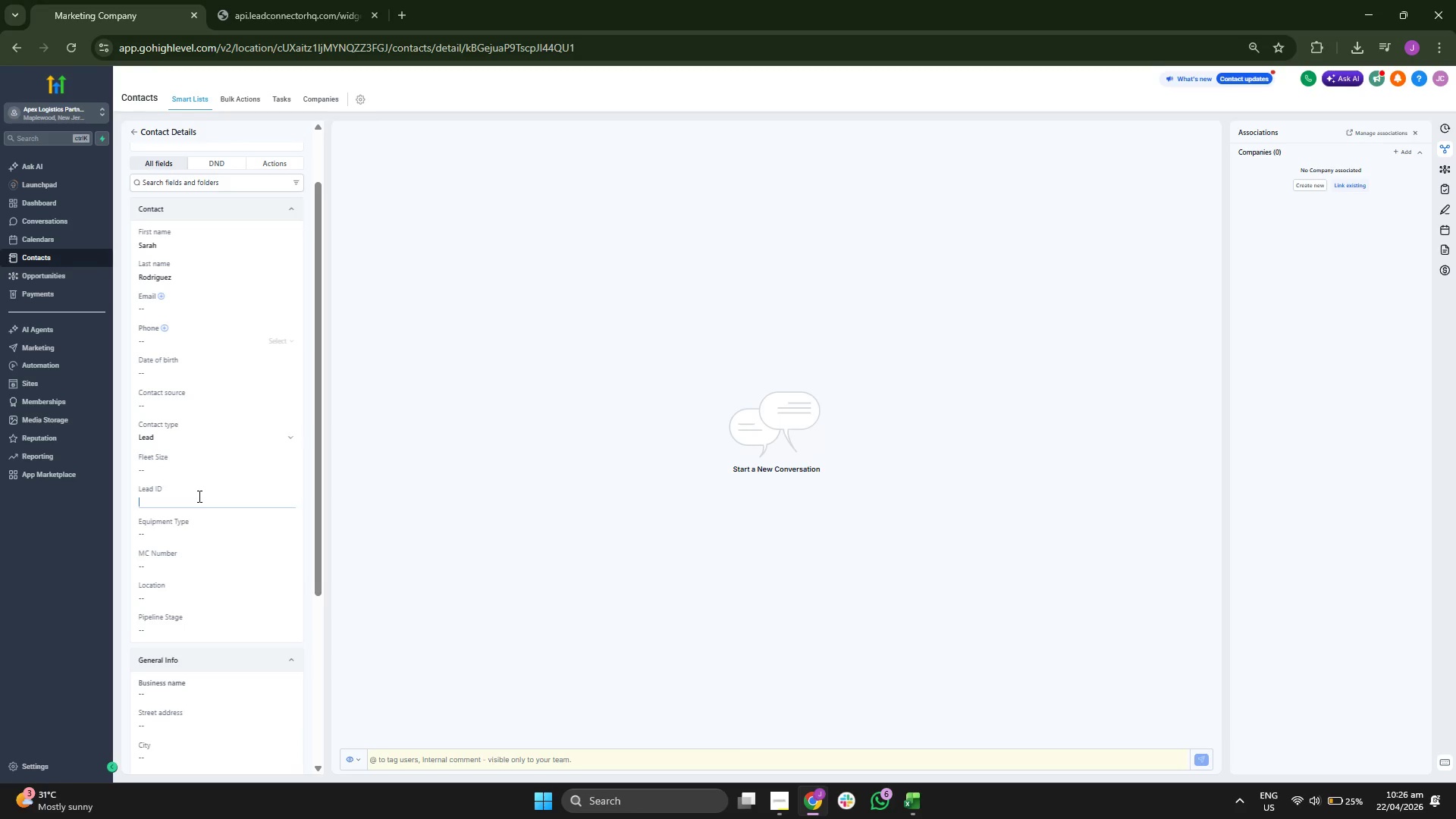 
key(Control+V)
 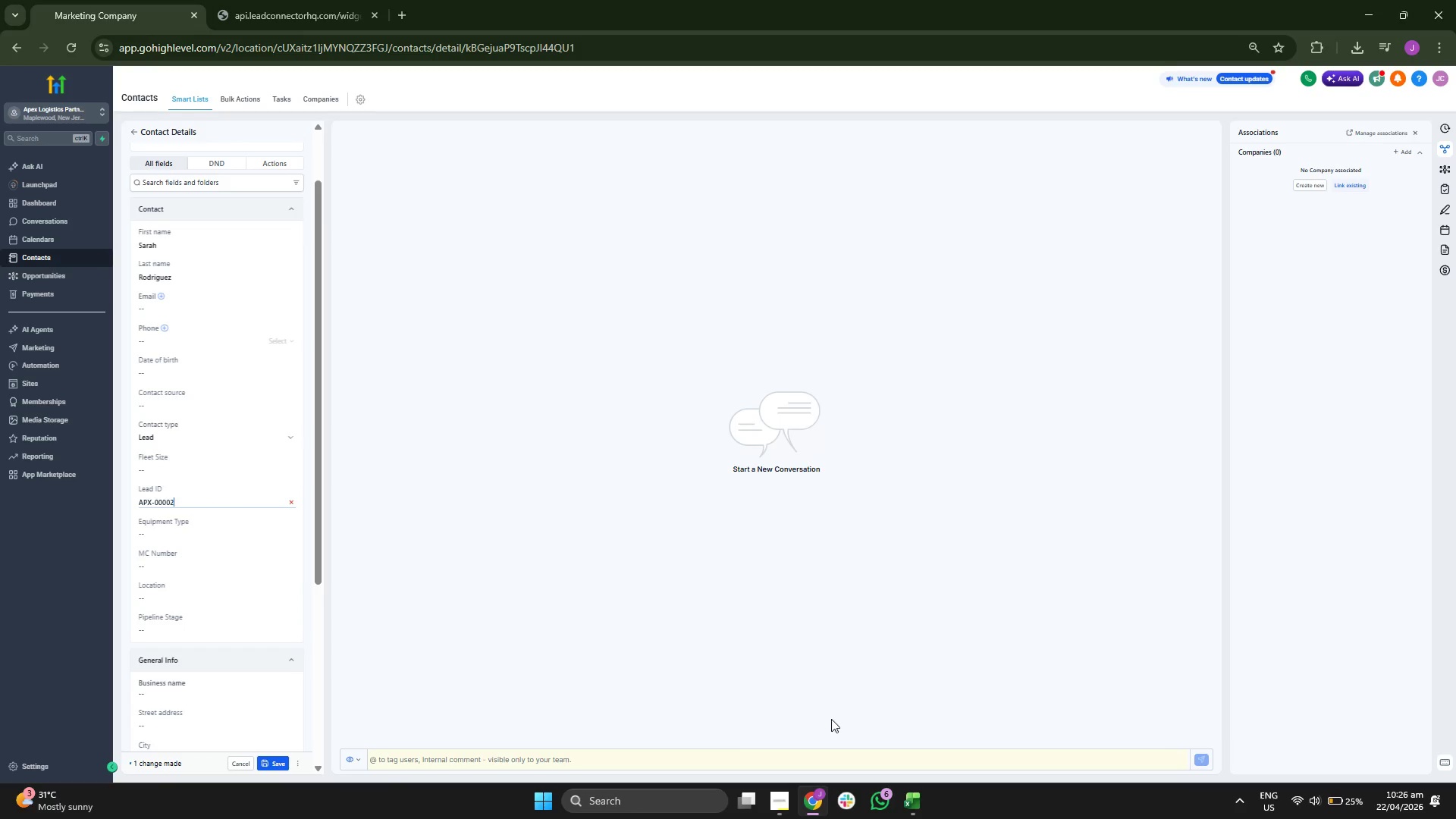 
left_click([910, 801])
 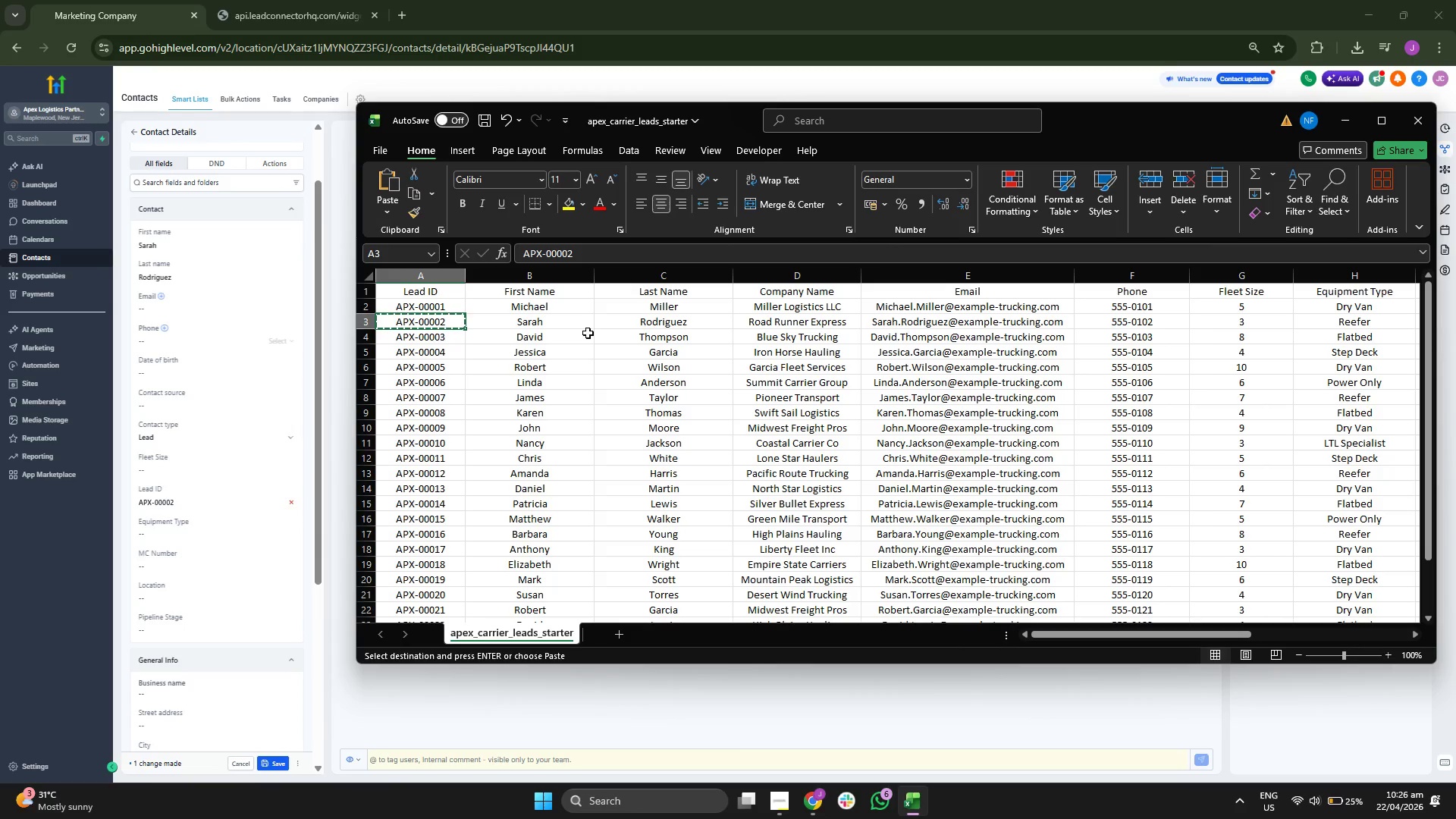 
left_click([822, 325])
 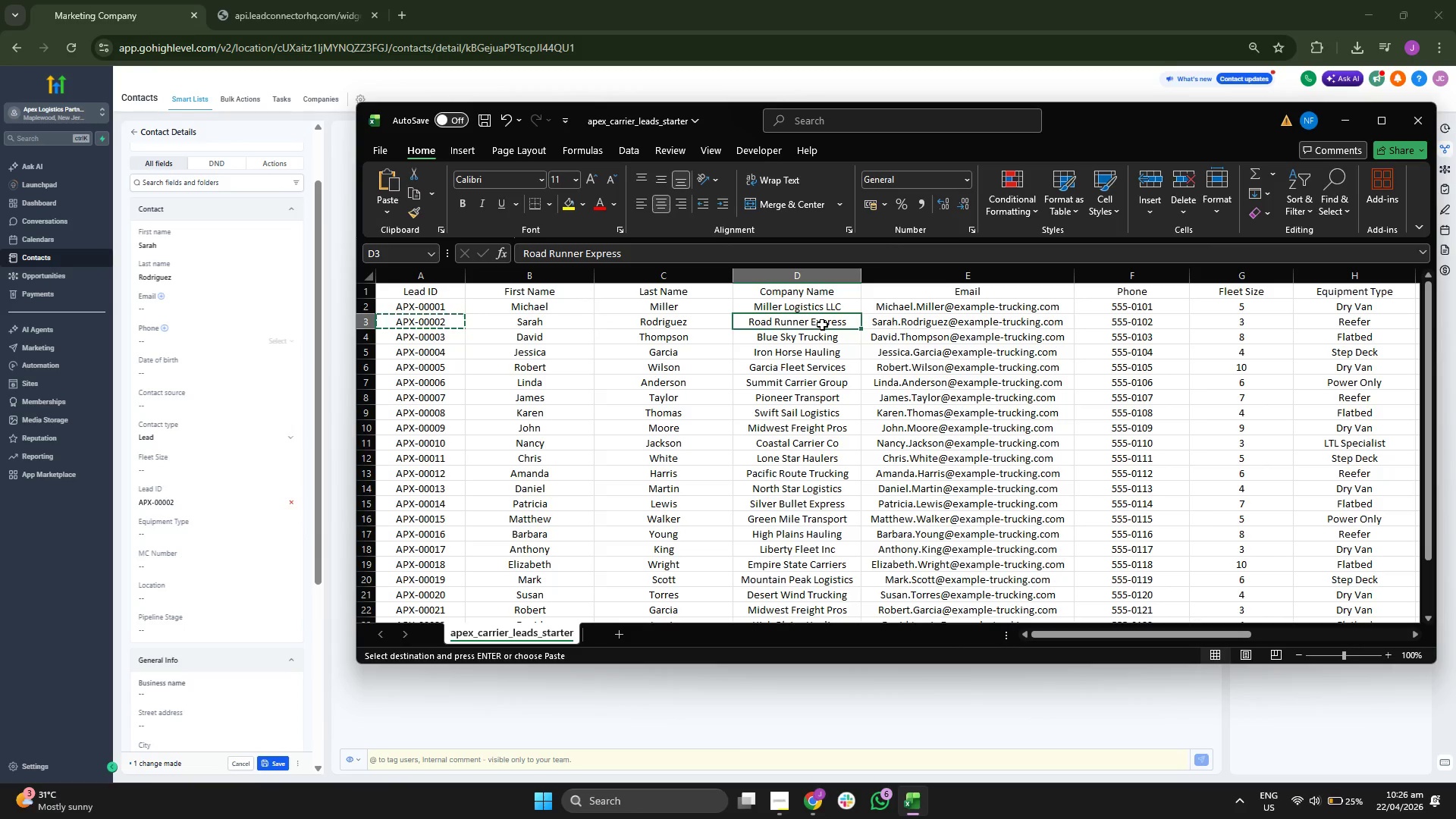 
key(Control+C)
 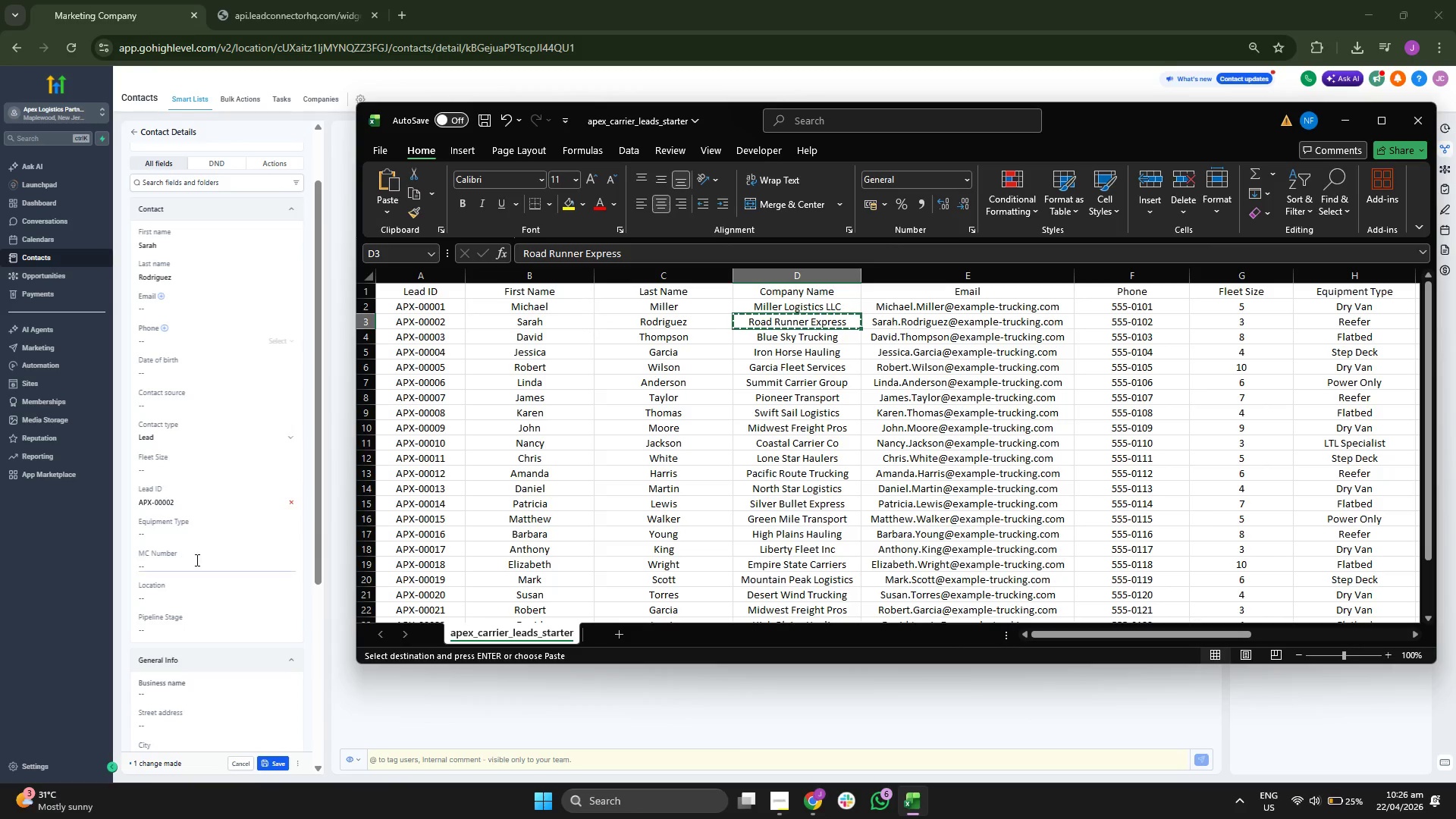 
scroll: coordinate [218, 586], scroll_direction: down, amount: 4.0
 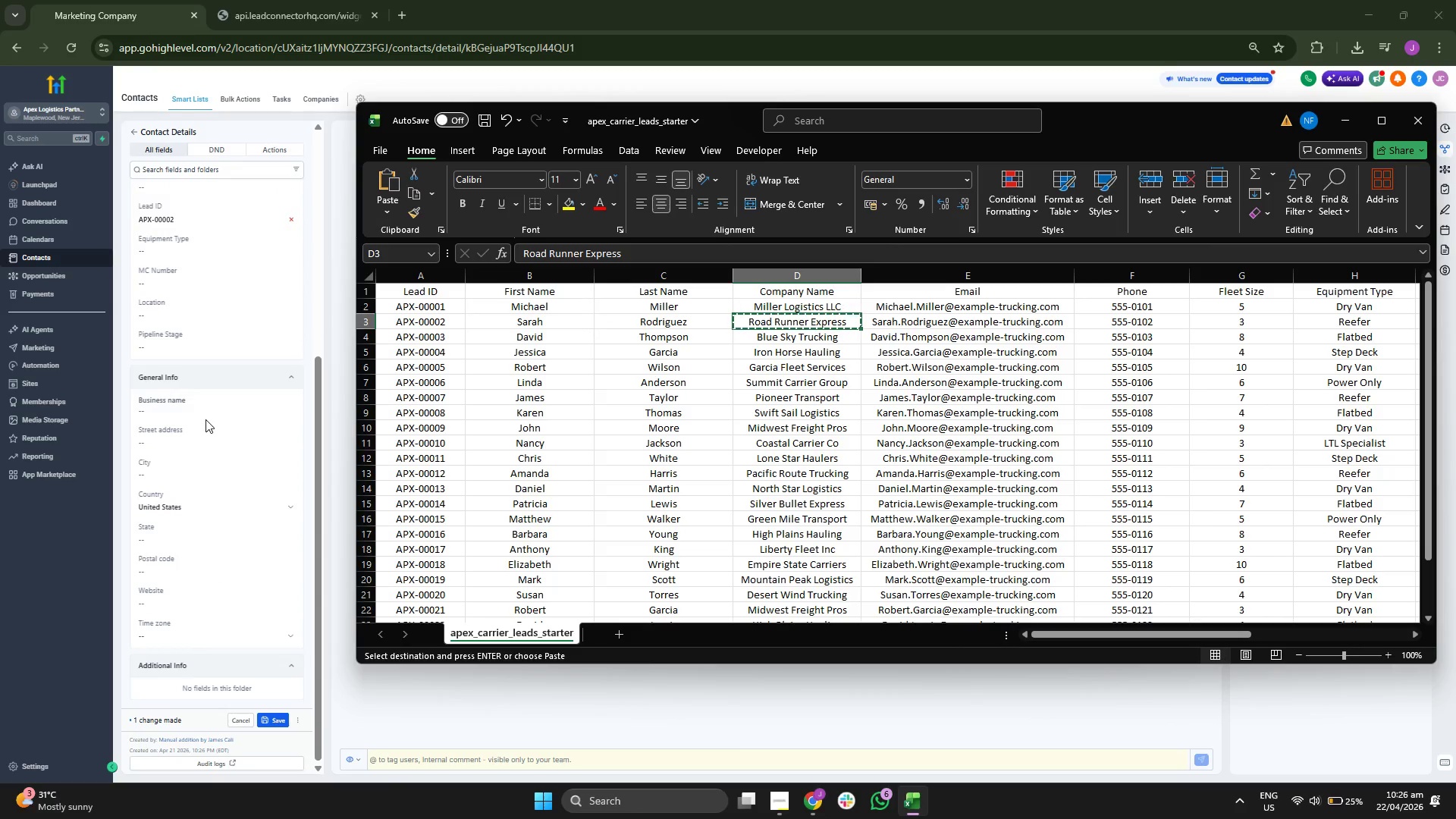 
left_click([206, 410])
 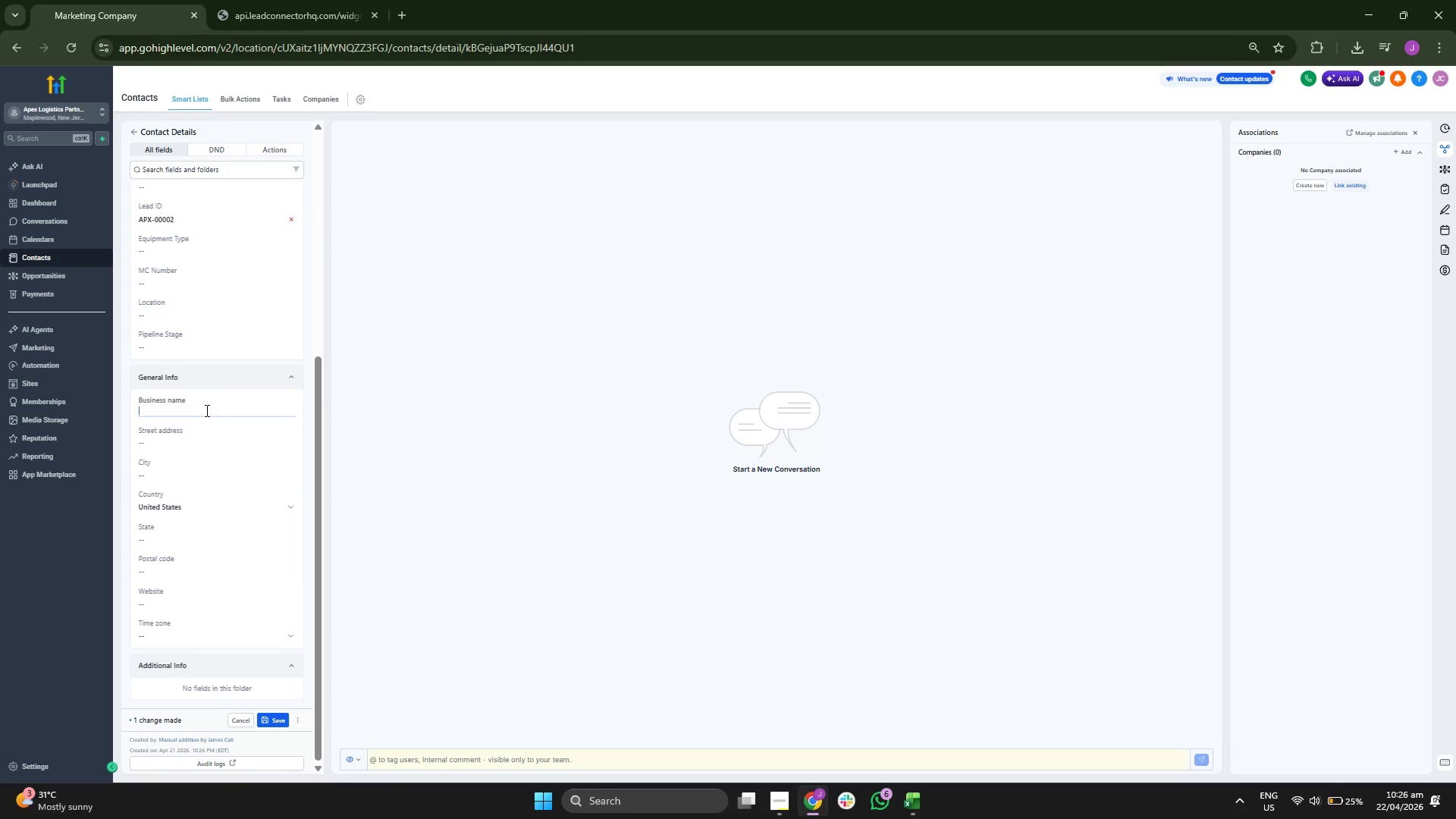 
key(Control+ControlLeft)
 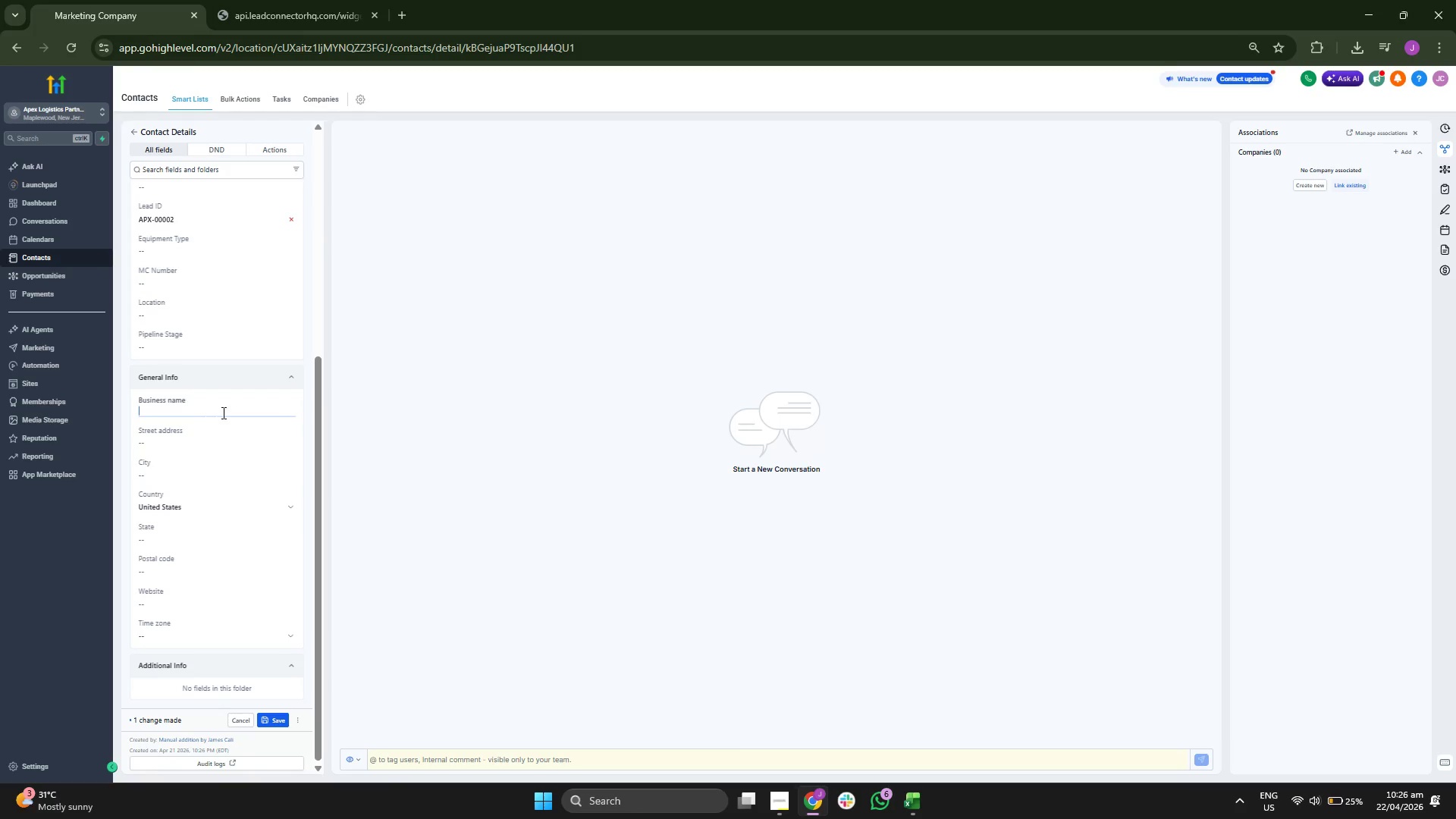 
key(Control+V)
 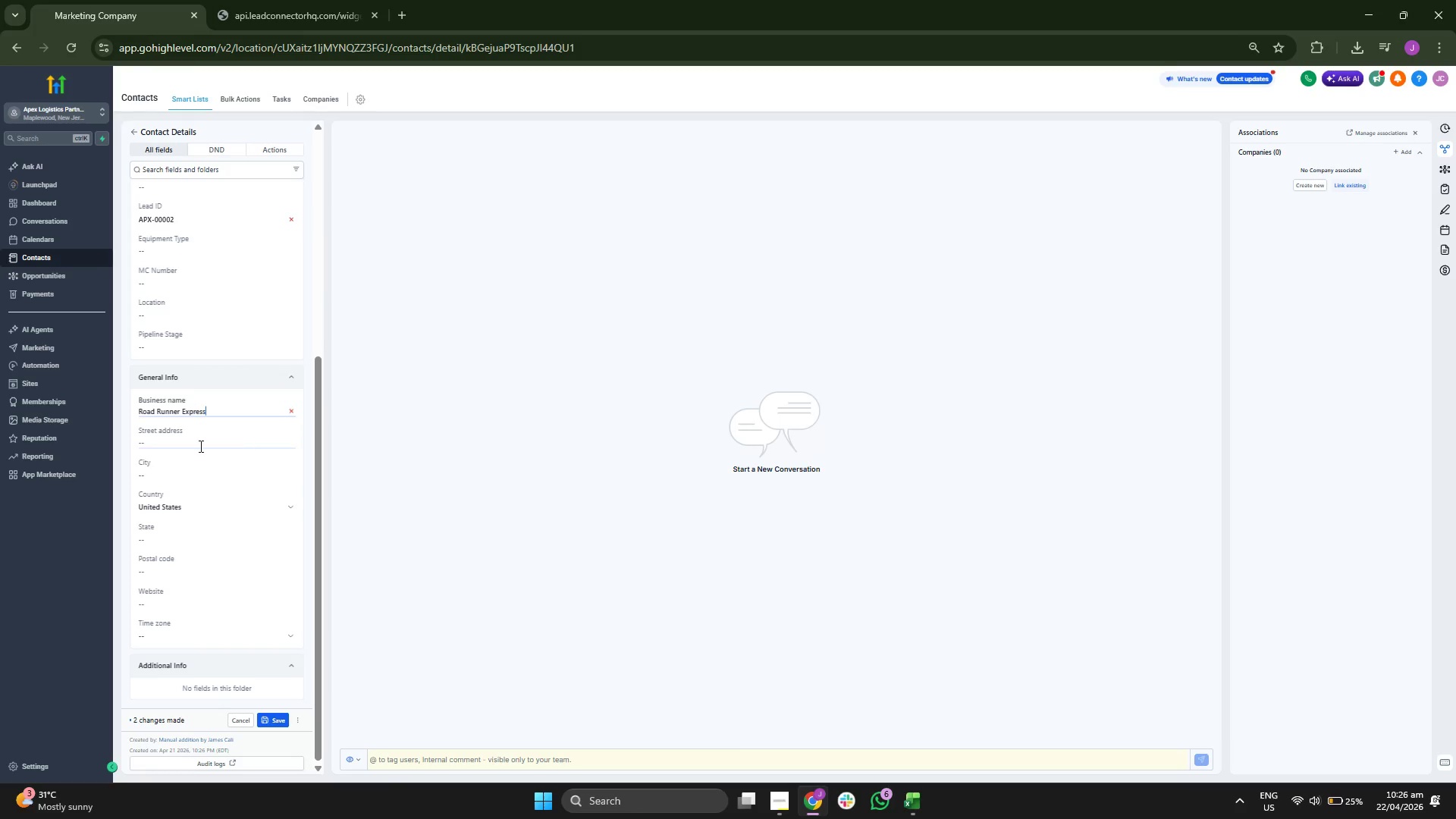 
scroll: coordinate [228, 488], scroll_direction: up, amount: 3.0
 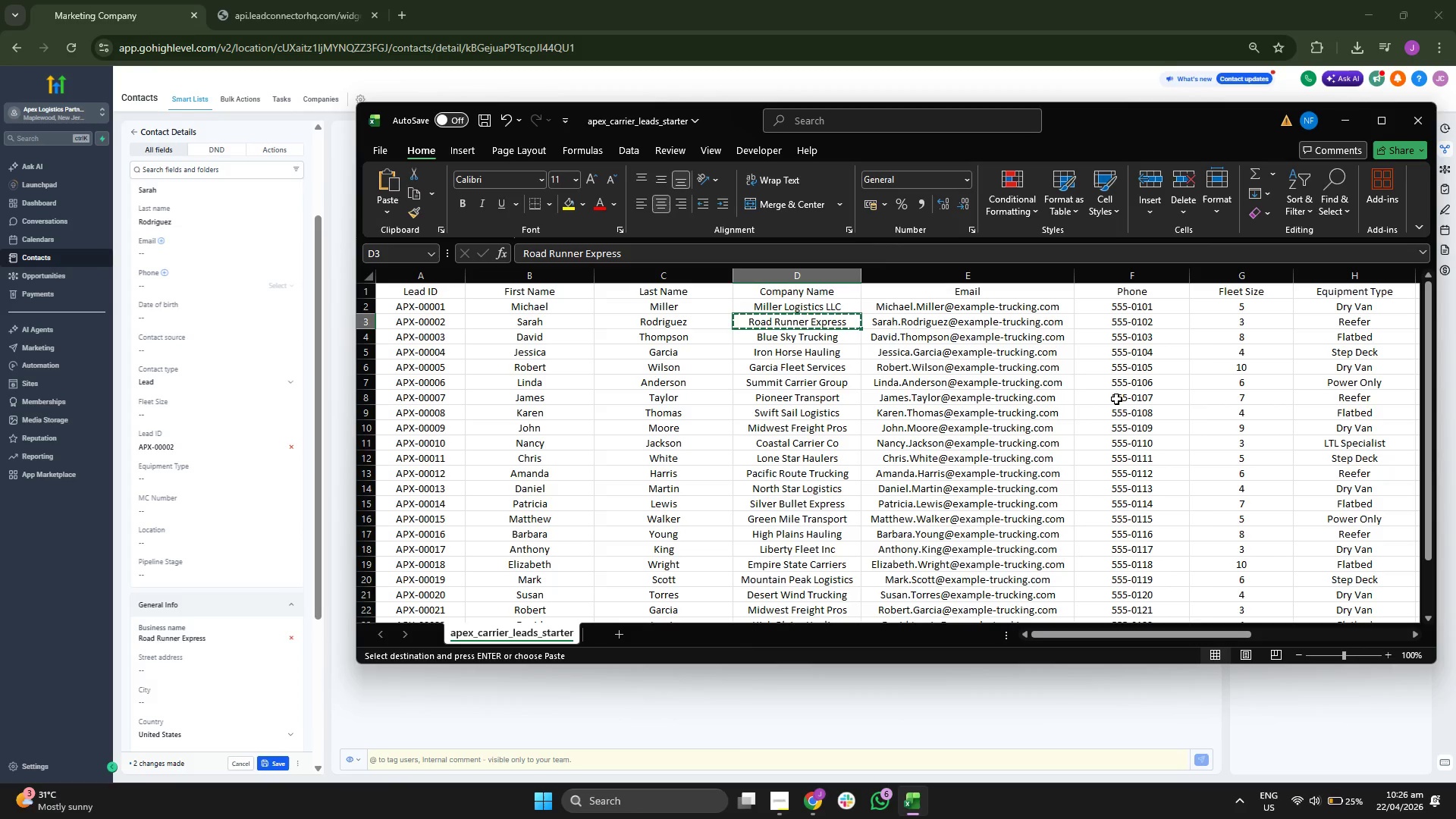 
left_click_drag(start_coordinate=[1092, 634], to_coordinate=[1121, 633])
 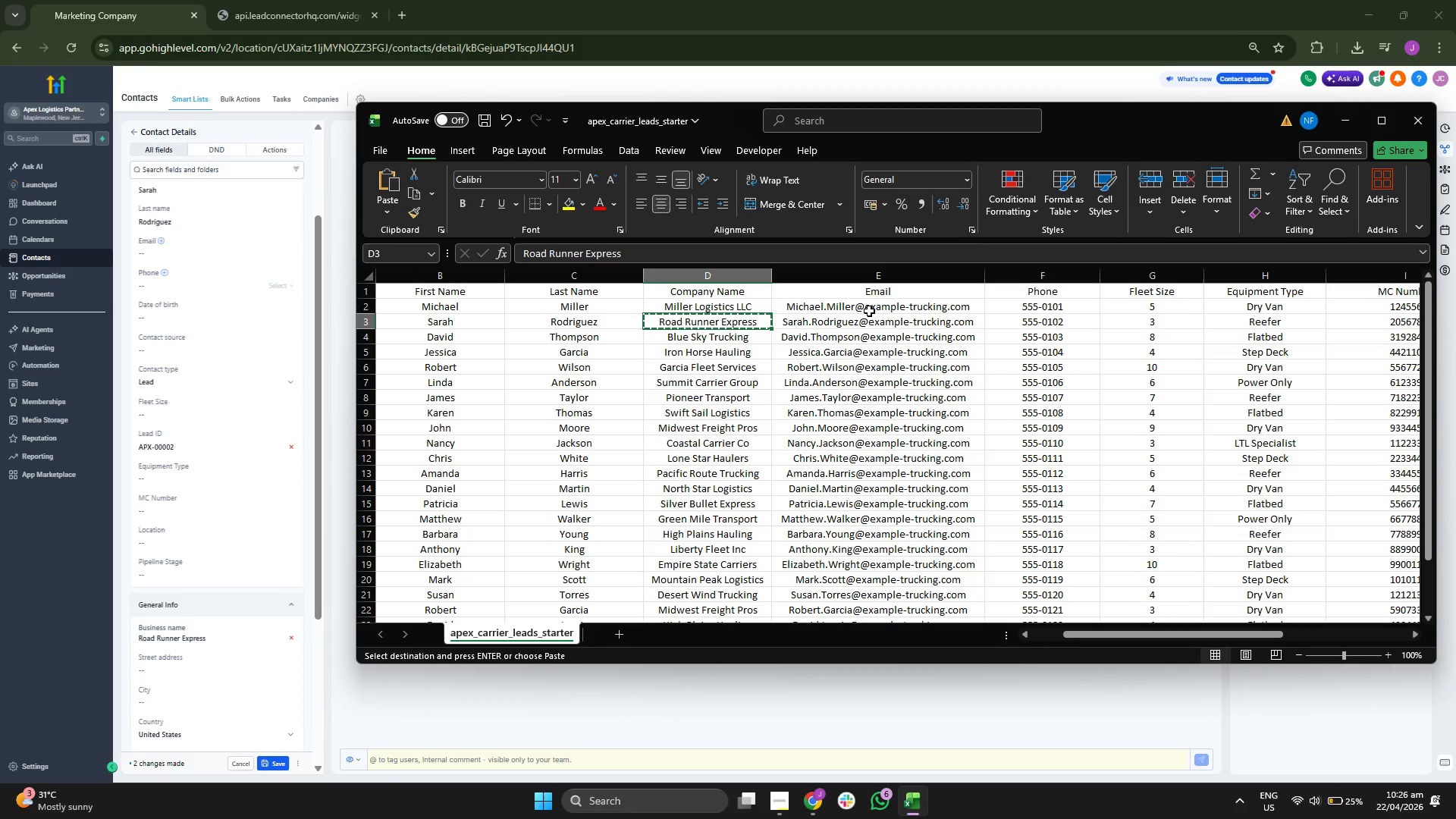 
left_click([863, 319])
 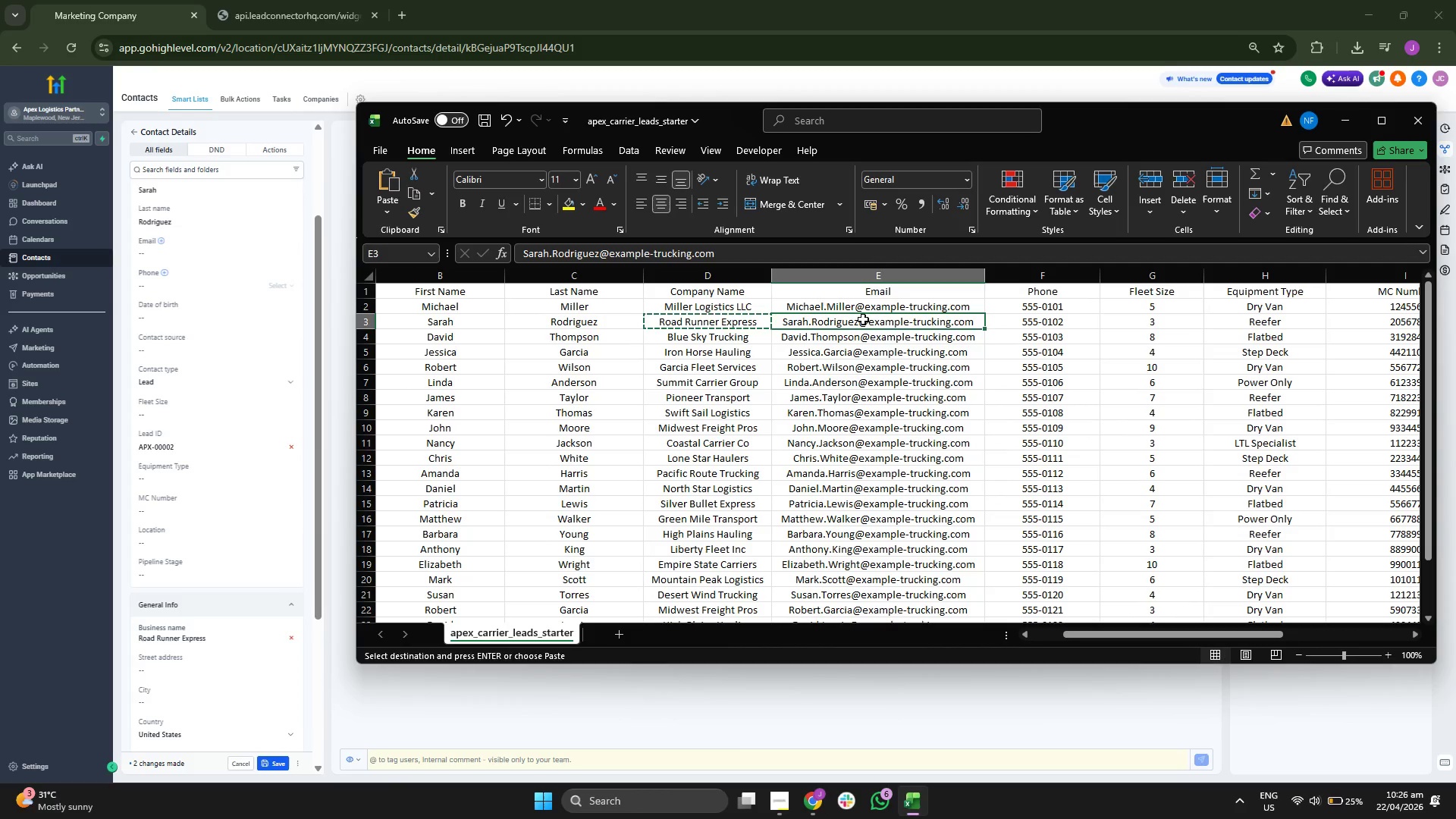 
key(Control+C)
 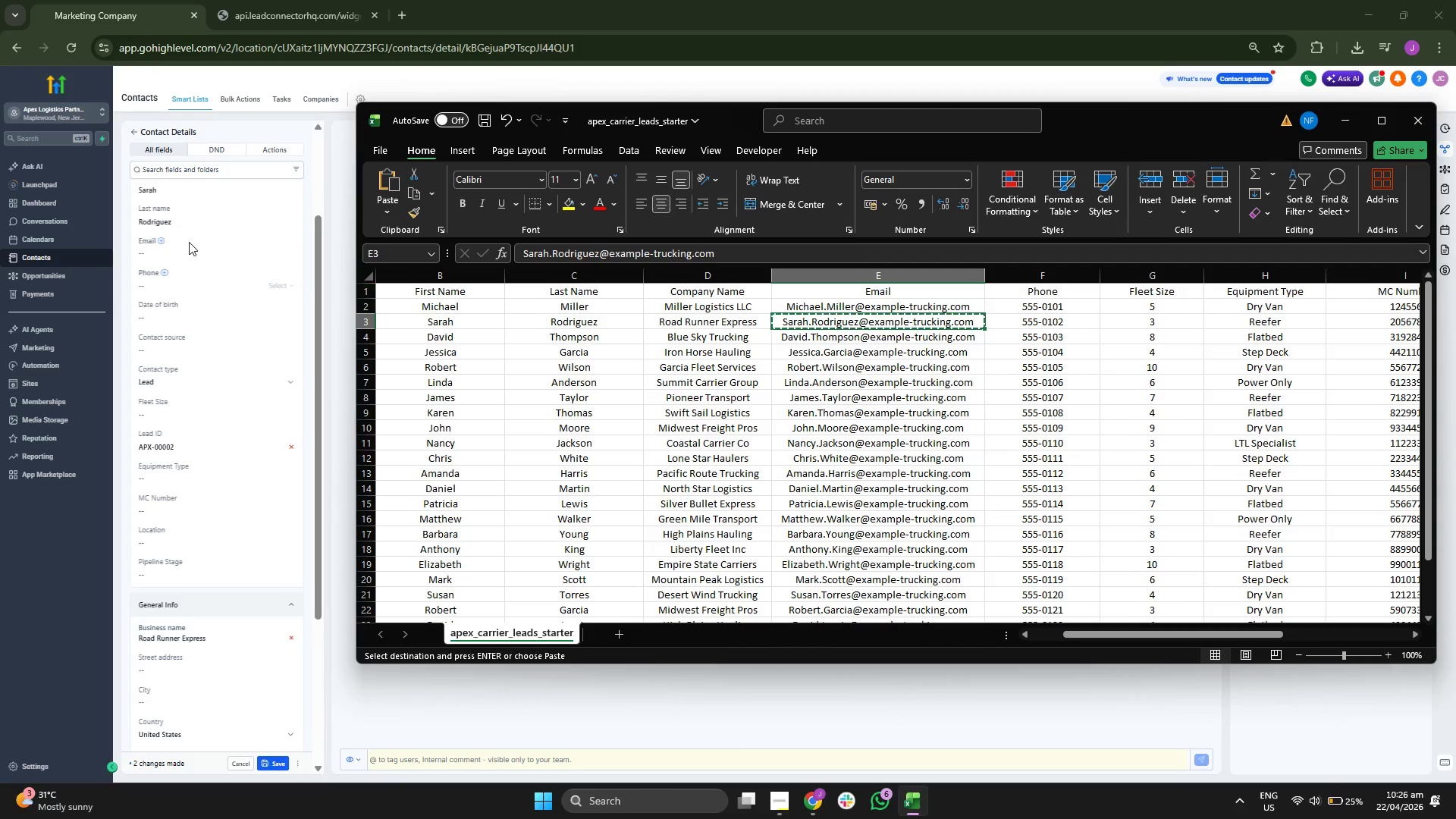 
left_click([202, 246])
 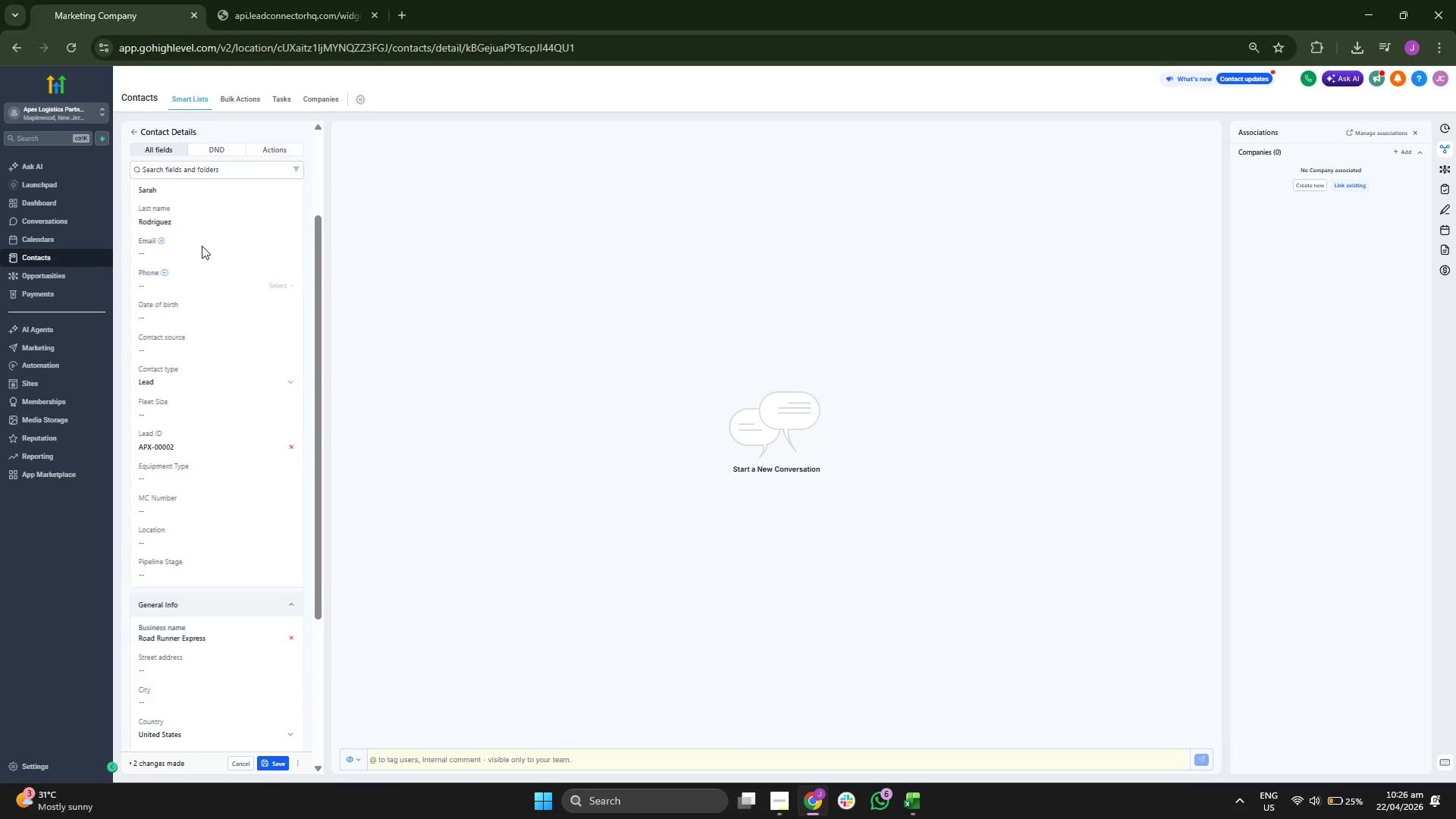 
left_click([213, 248])
 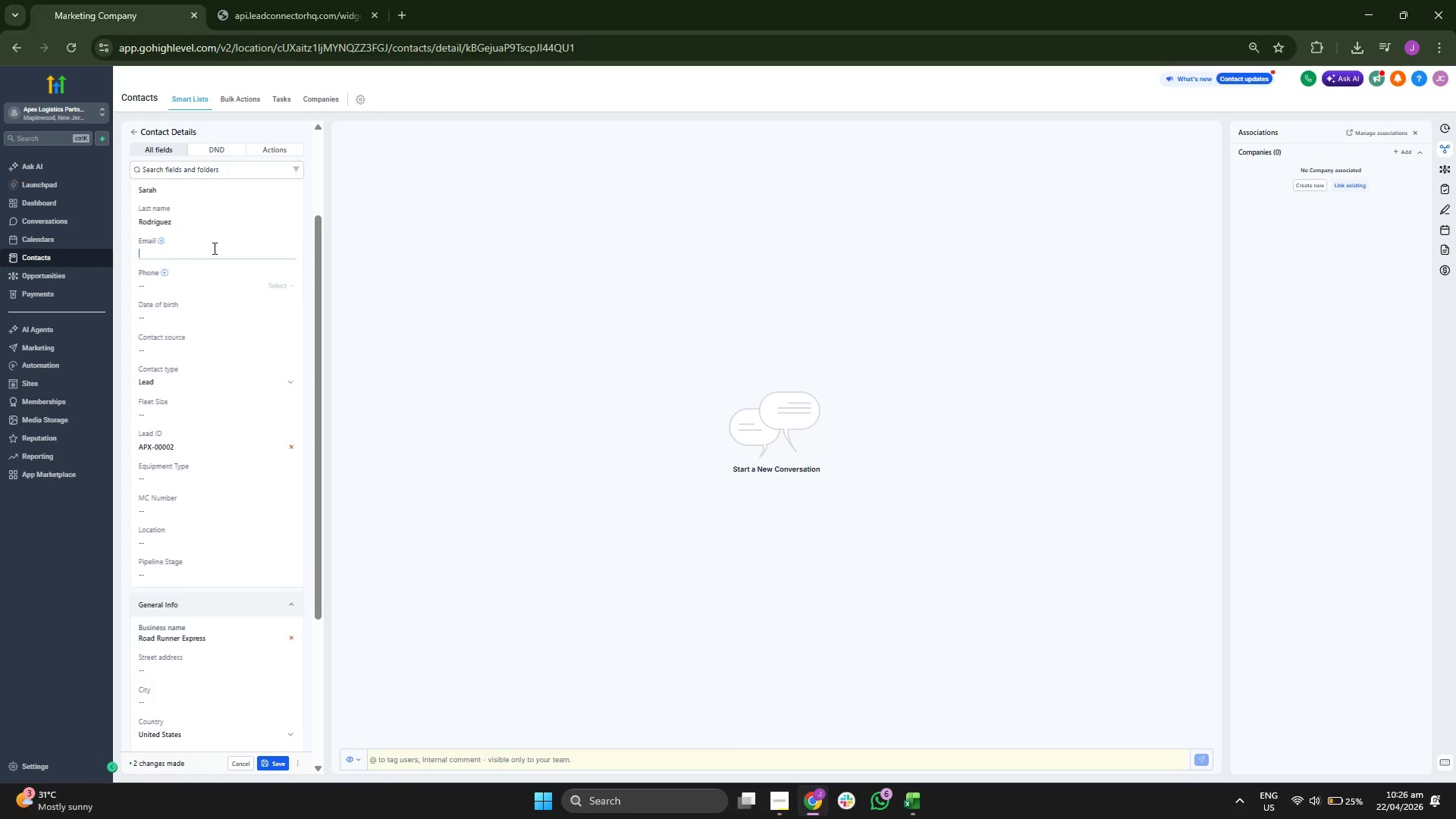 
key(Control+ControlLeft)
 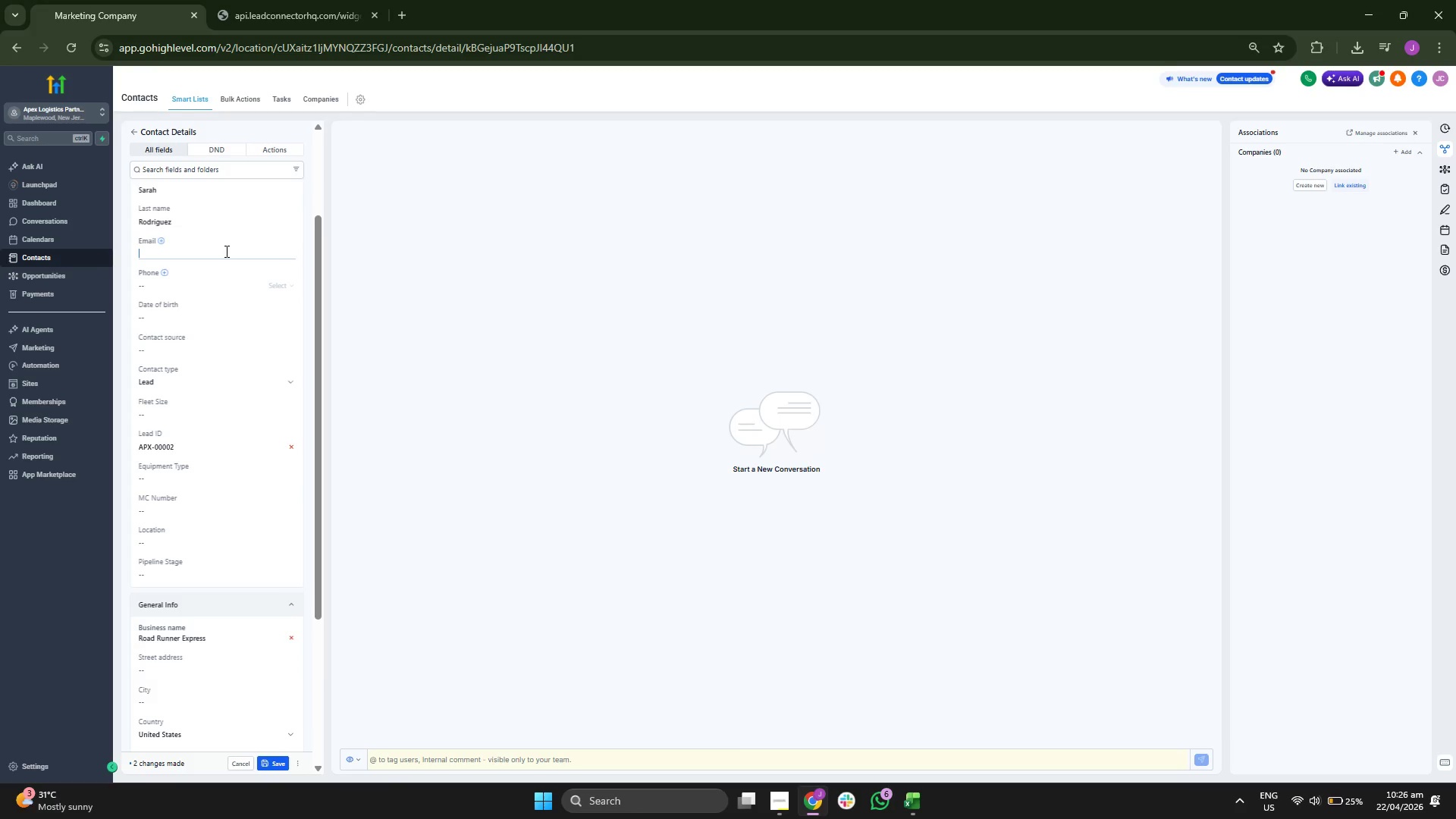 
key(Control+V)
 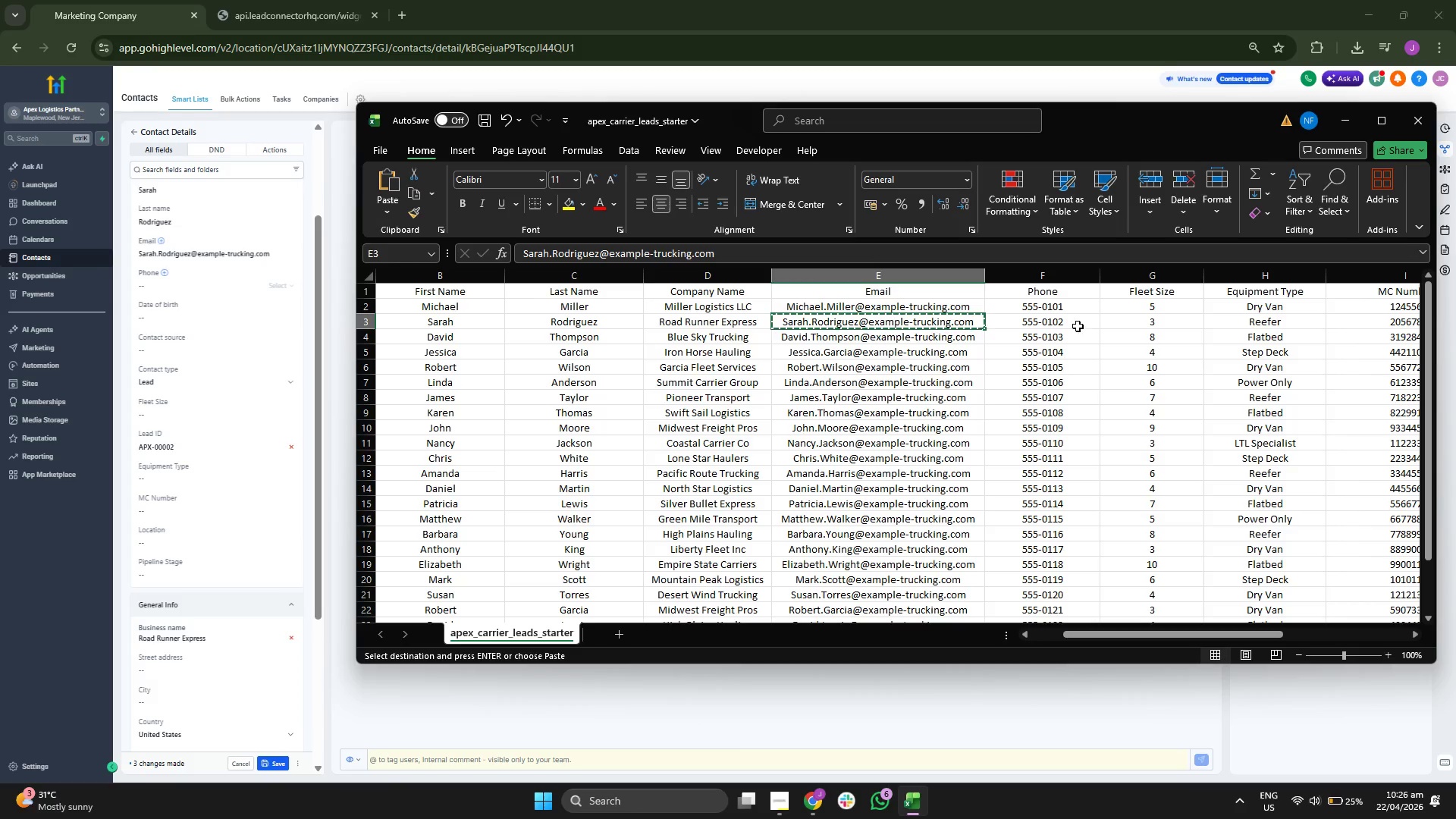 
left_click([1160, 322])
 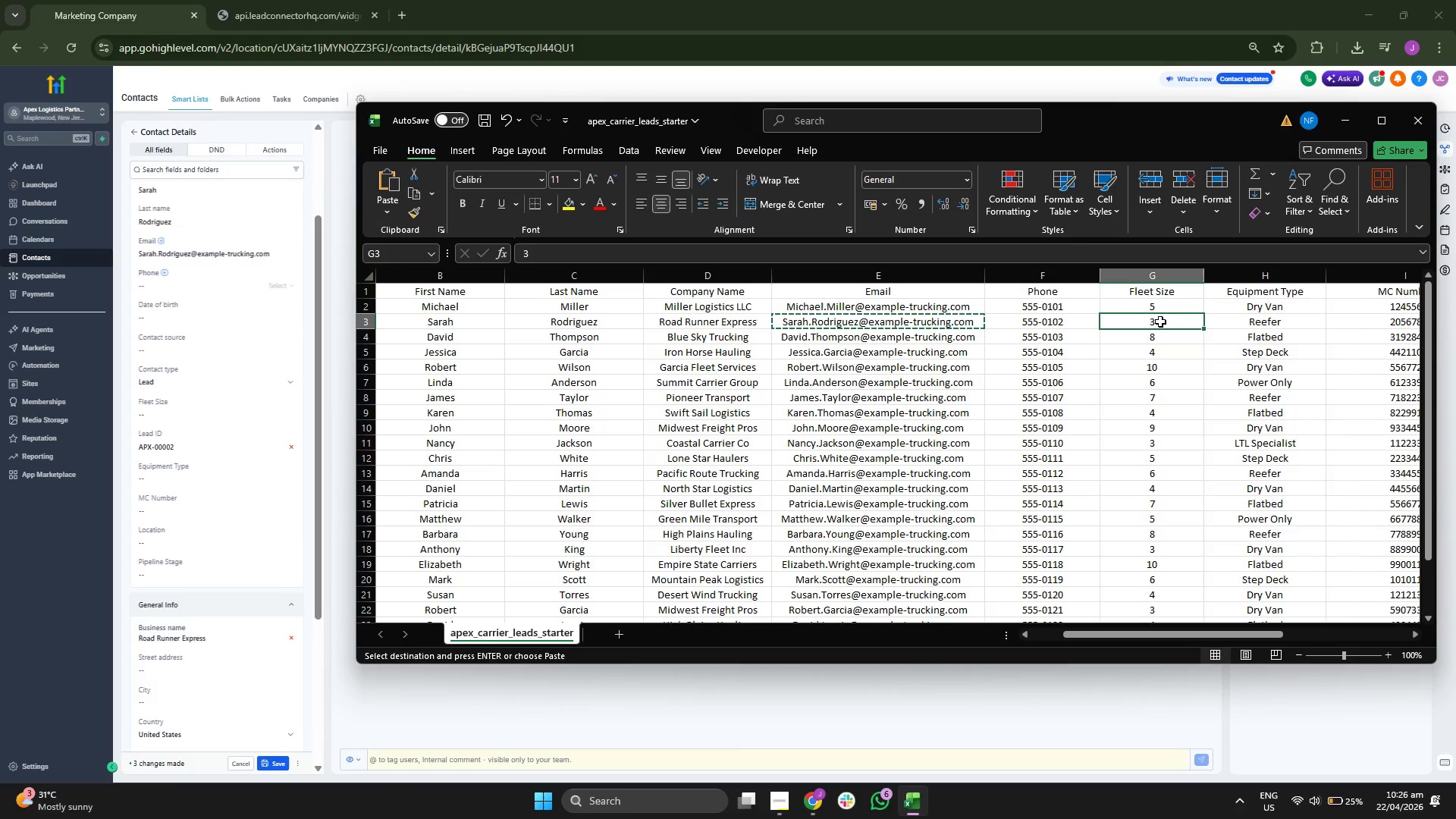 
key(Control+C)
 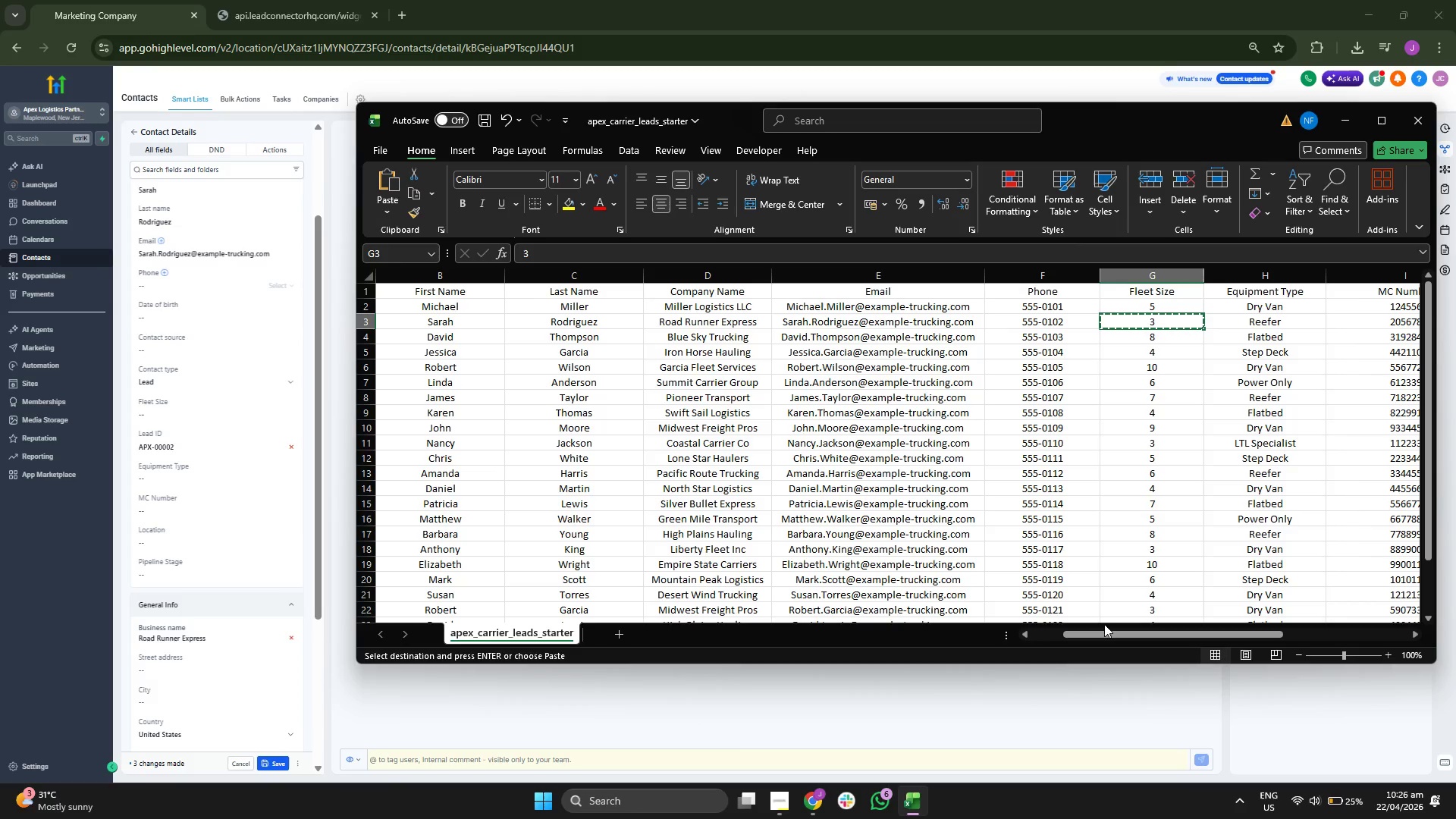 
left_click_drag(start_coordinate=[1106, 630], to_coordinate=[1162, 632])
 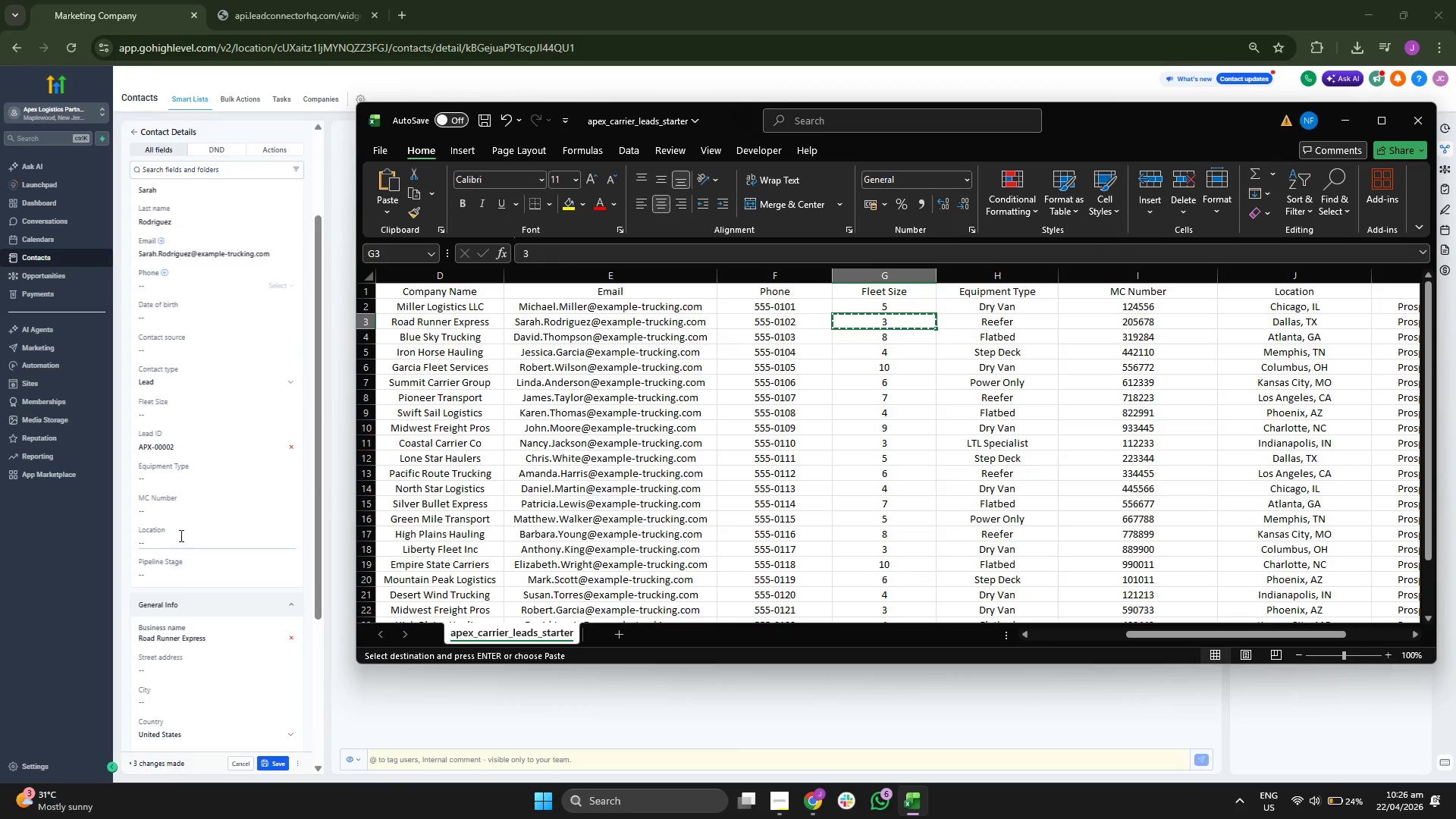 
wait(6.05)
 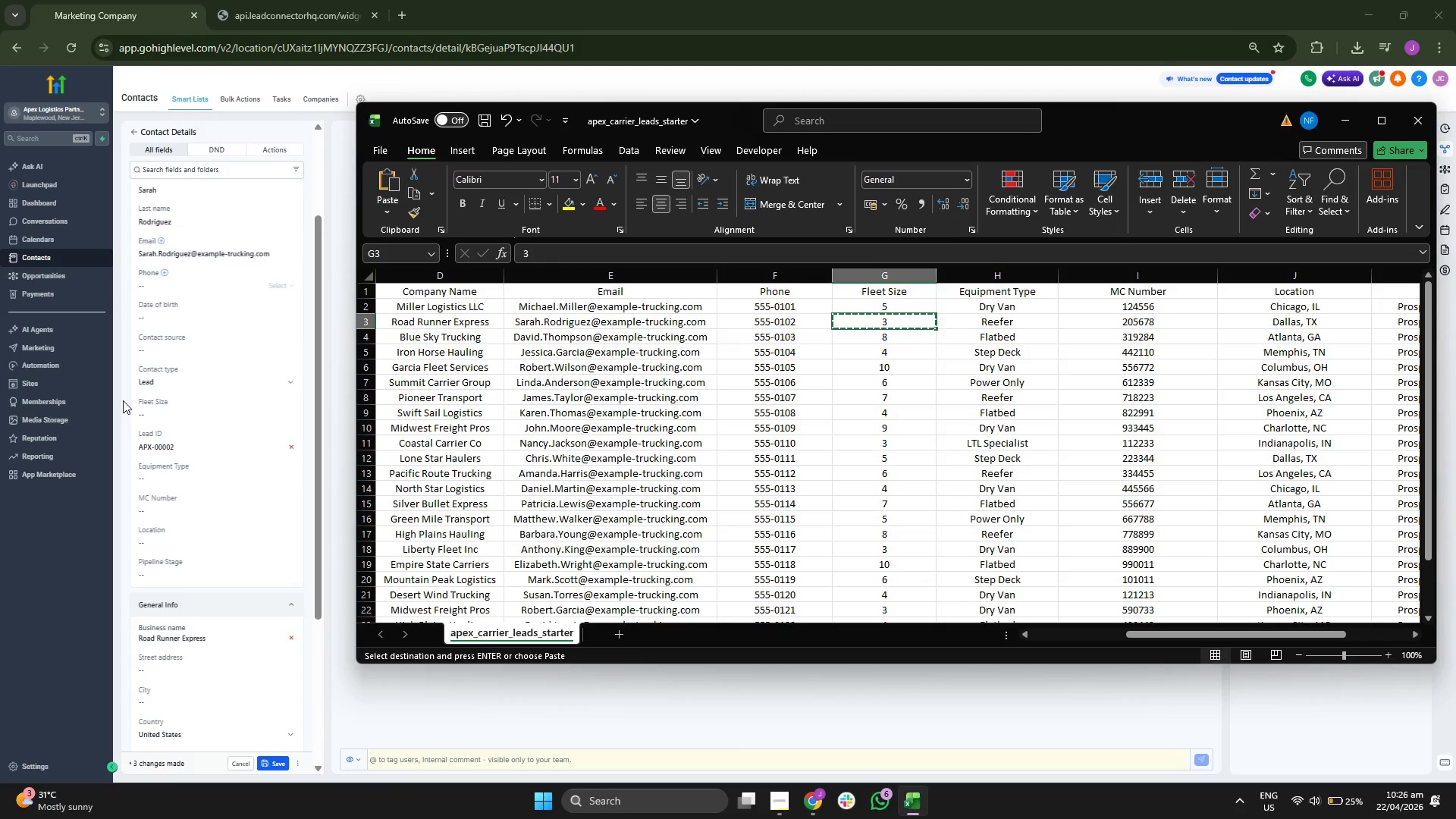 
left_click([194, 412])
 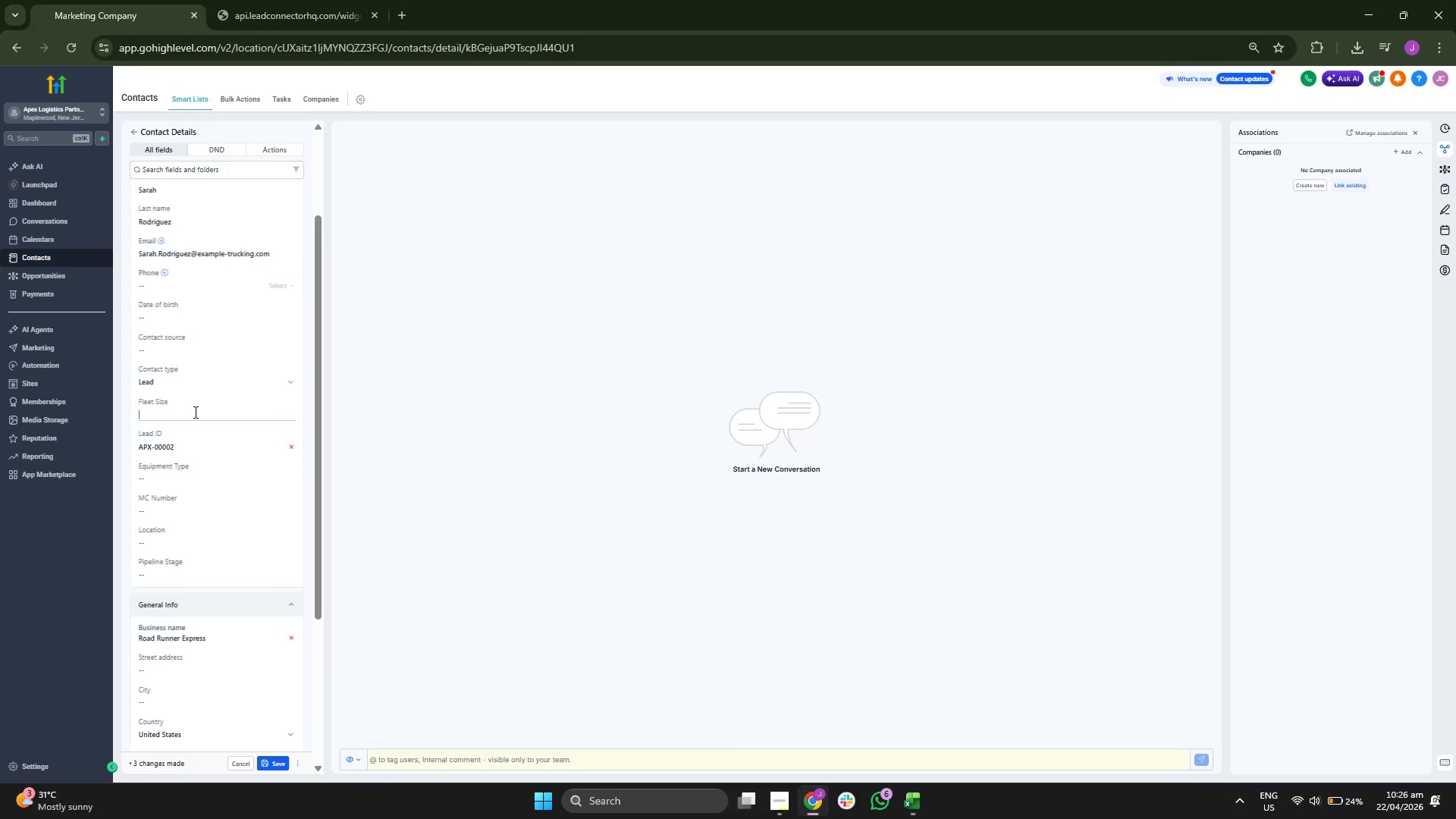 
key(Control+ControlLeft)
 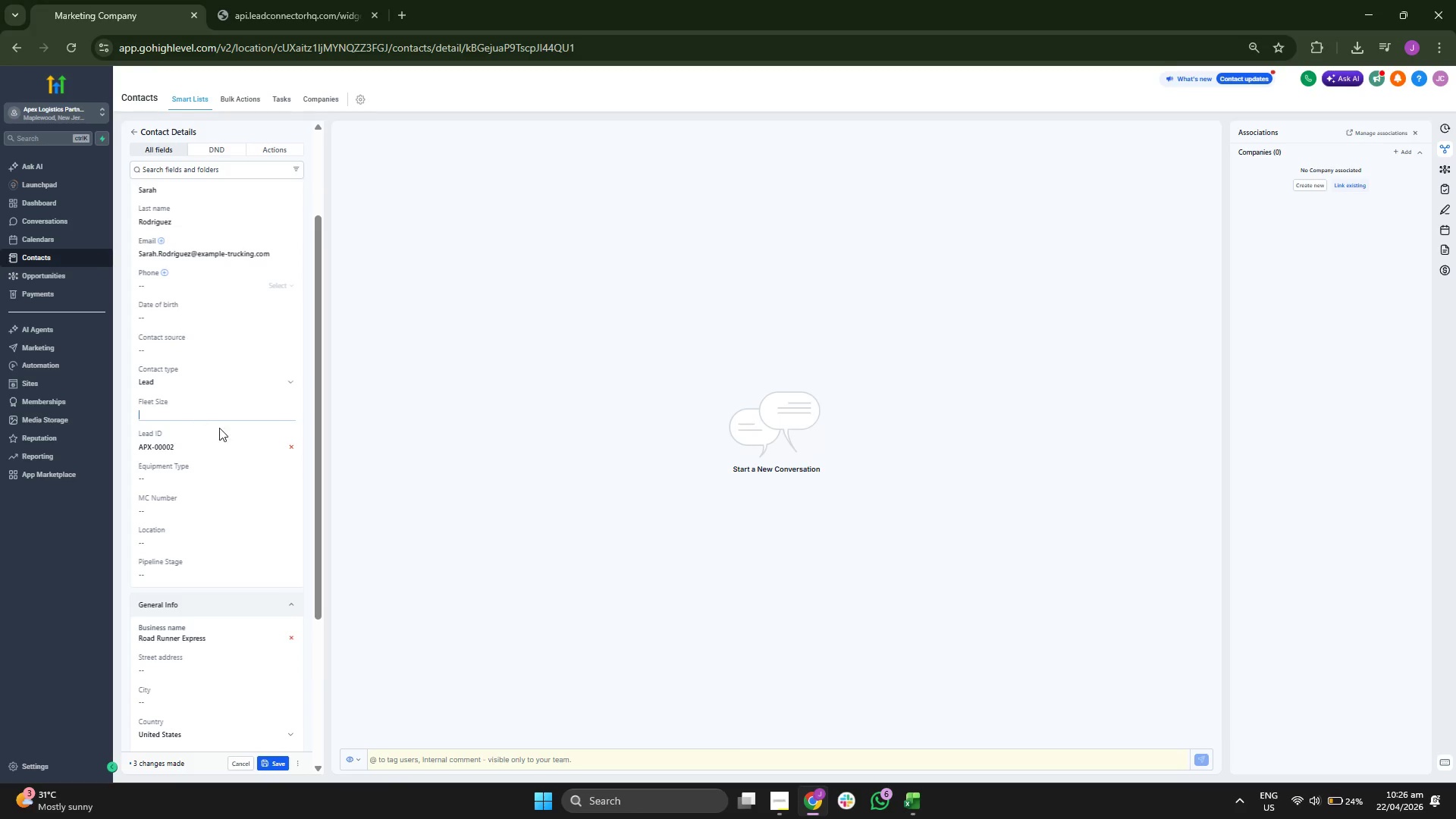 
key(Control+V)
 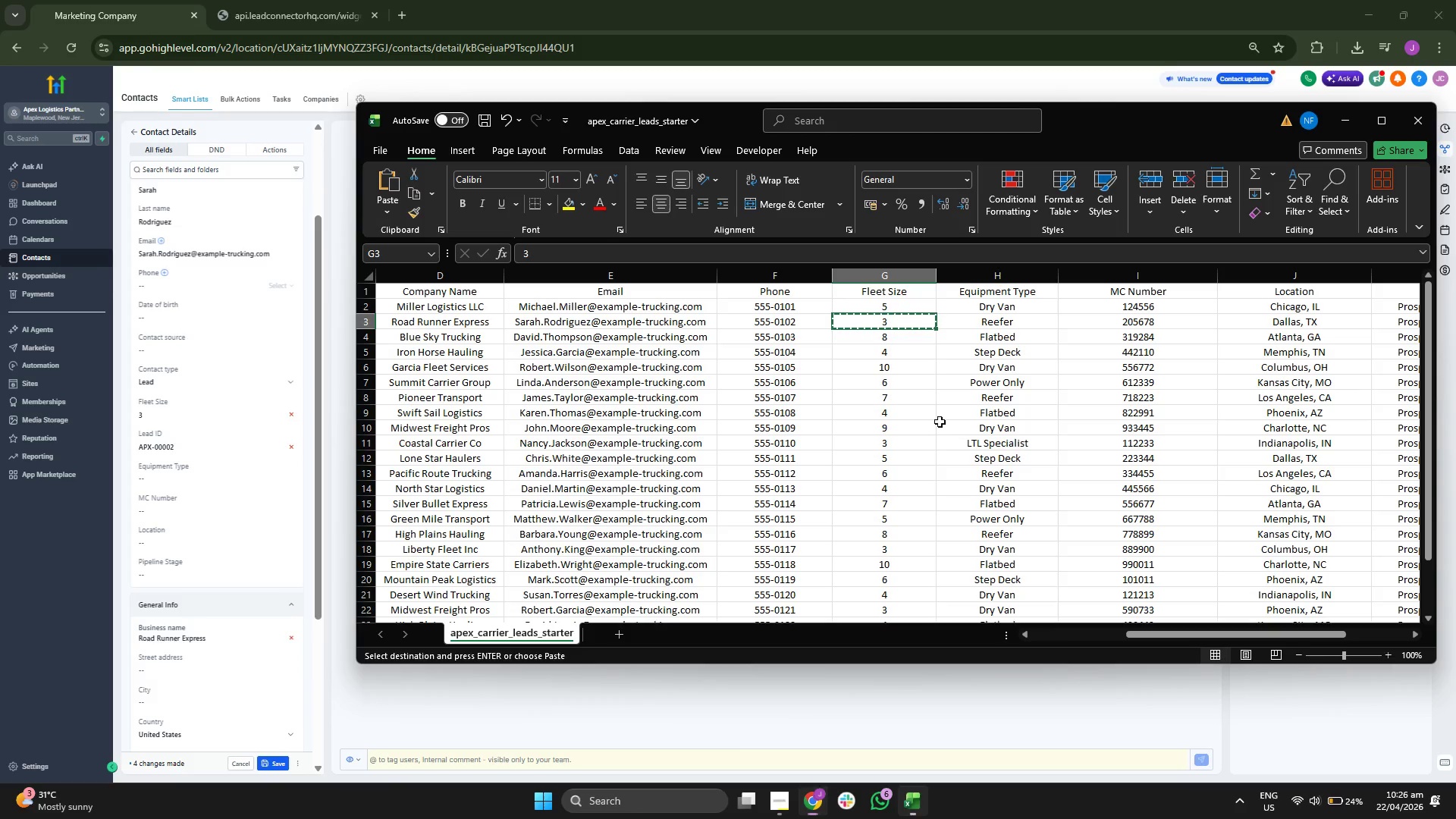 
left_click([1008, 324])
 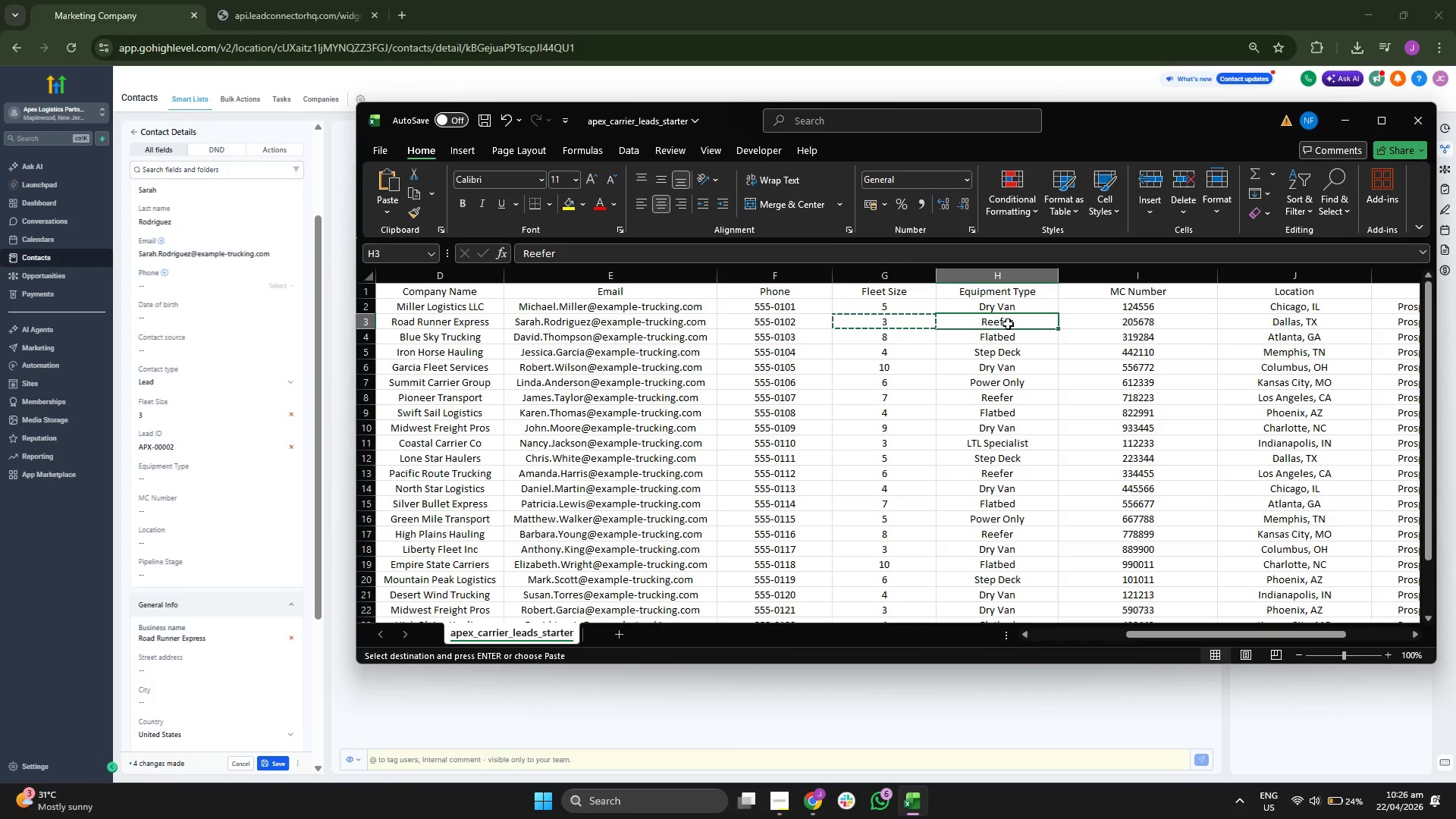 
key(Control+ControlLeft)
 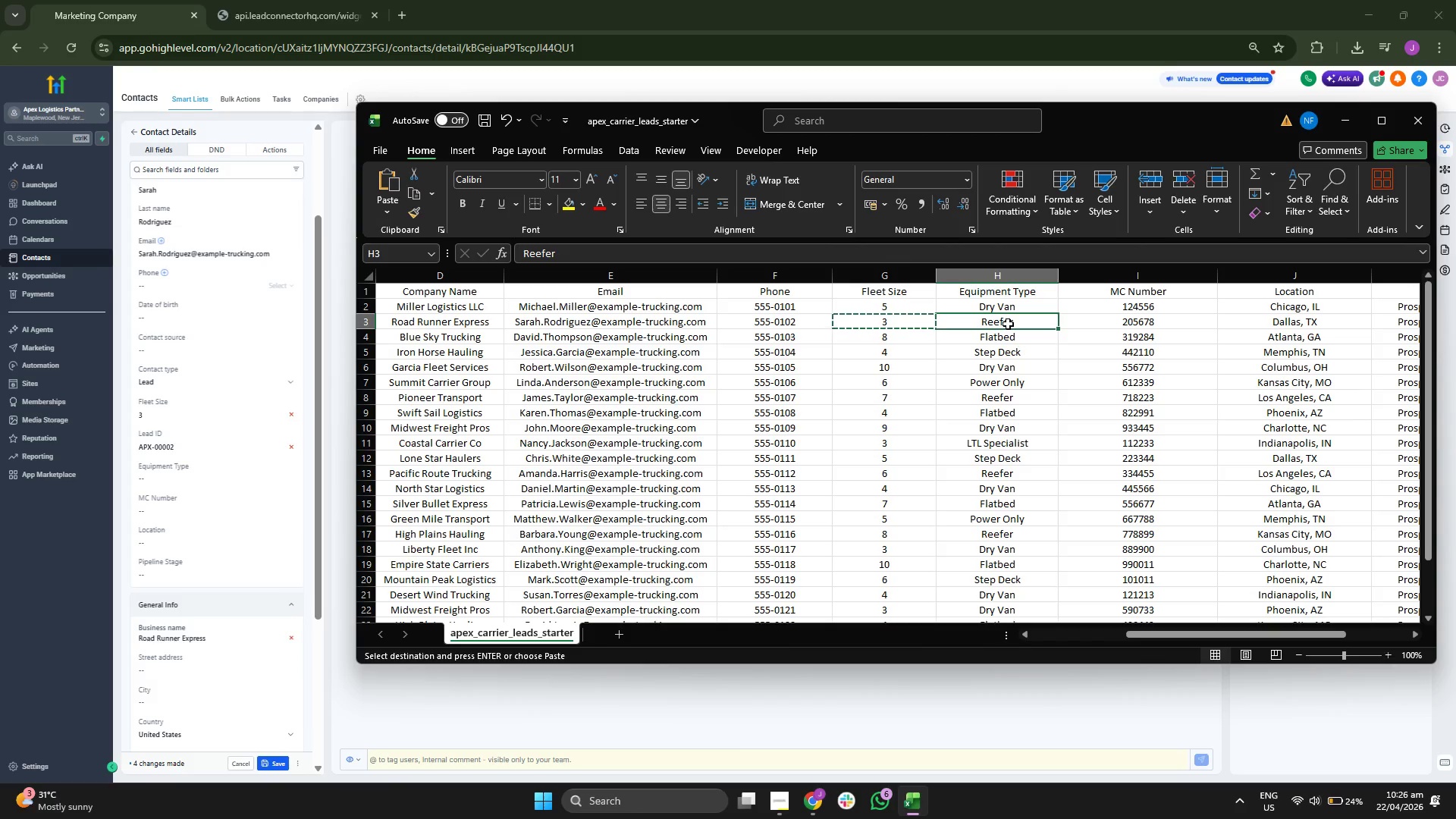 
key(Control+C)
 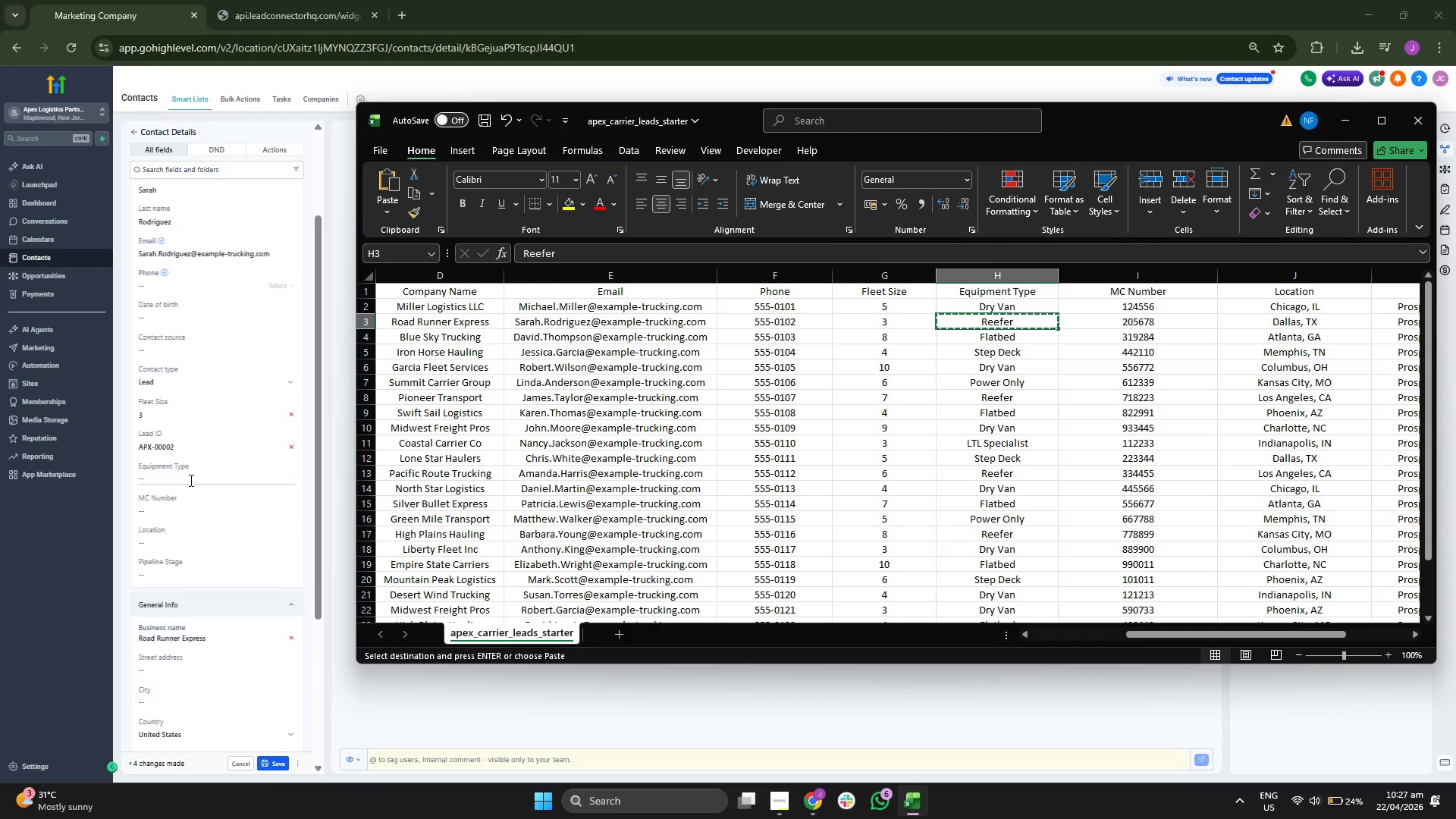 
left_click([190, 480])
 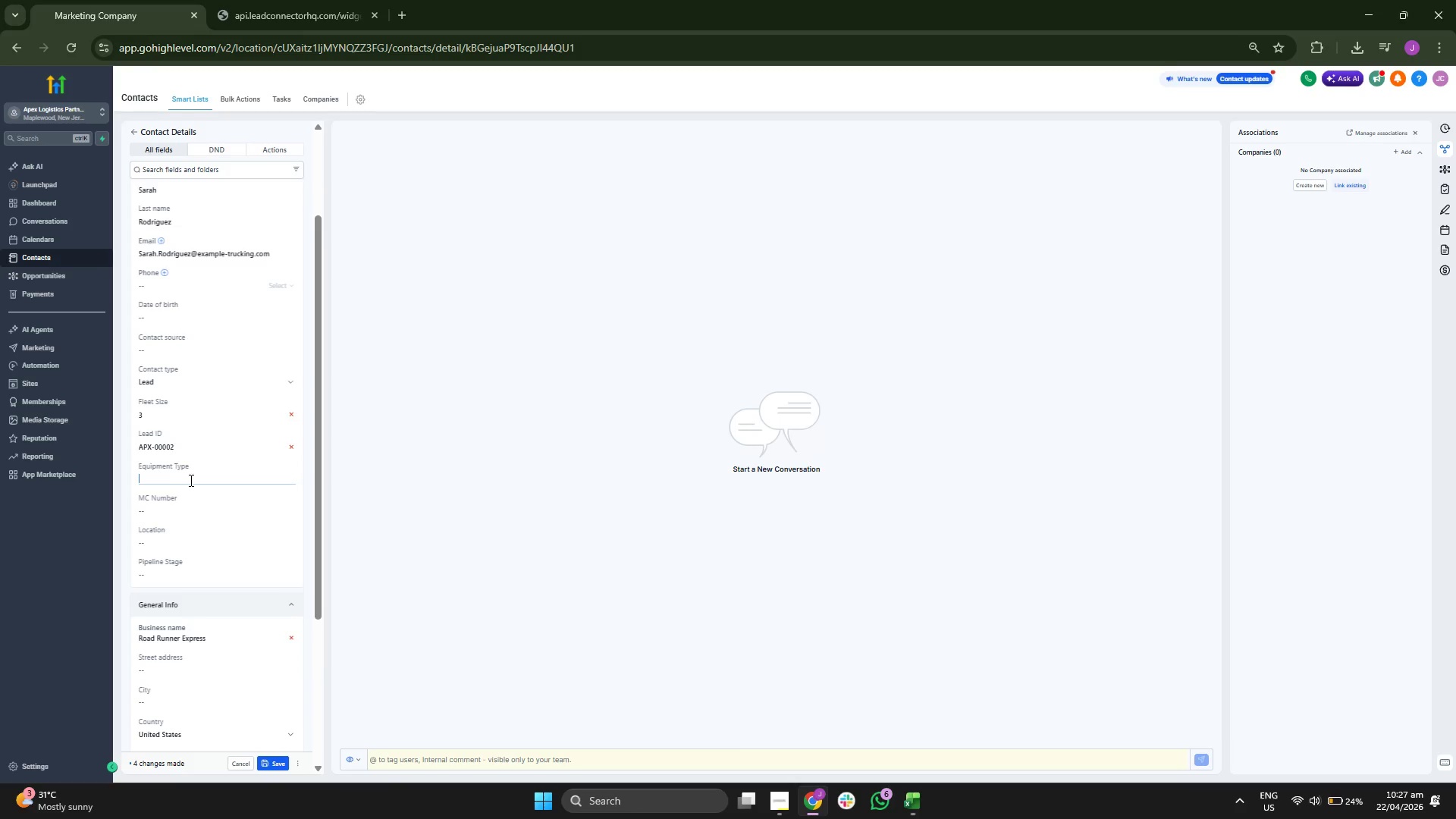 
key(Control+ControlLeft)
 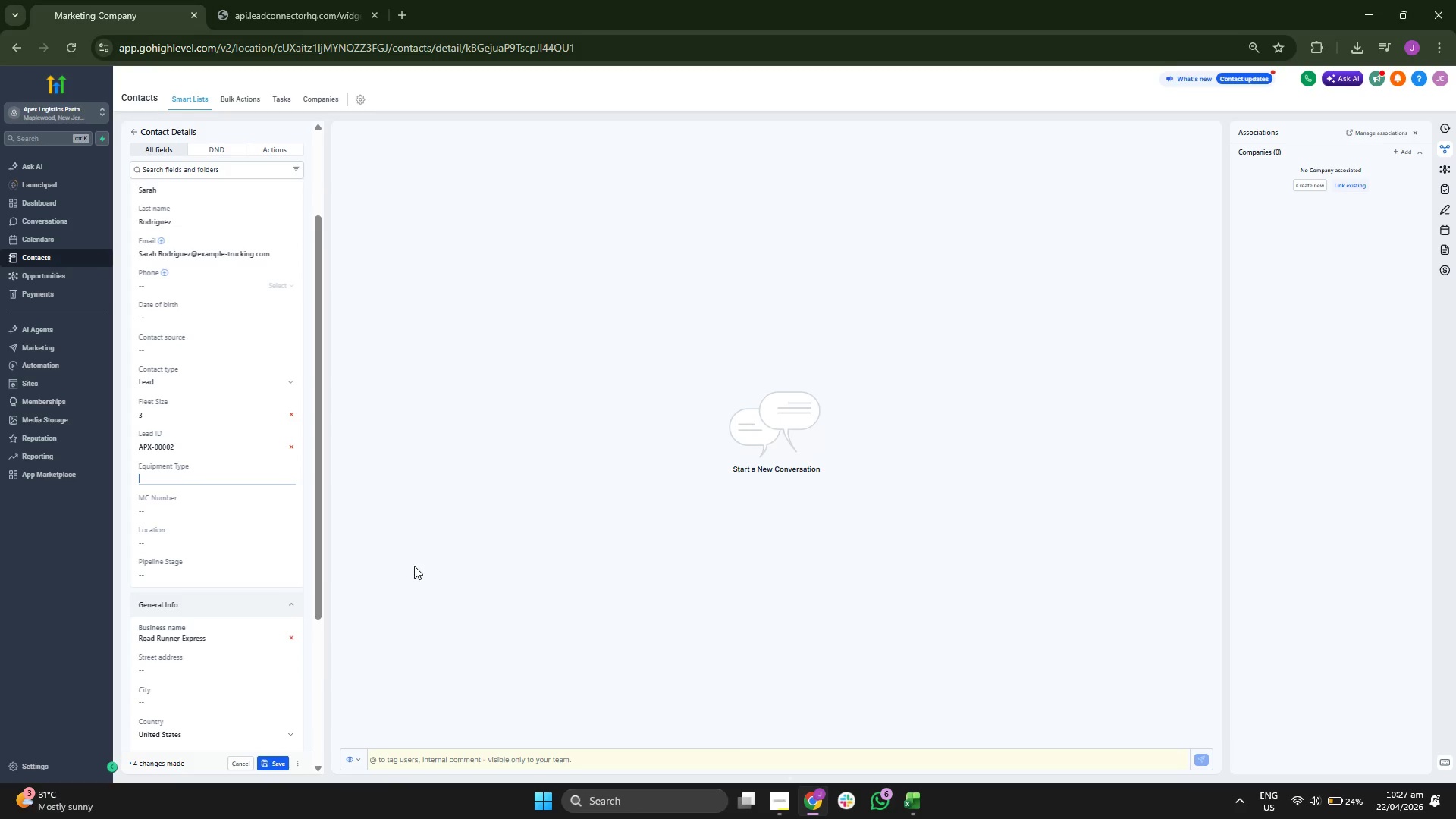 
key(Control+V)
 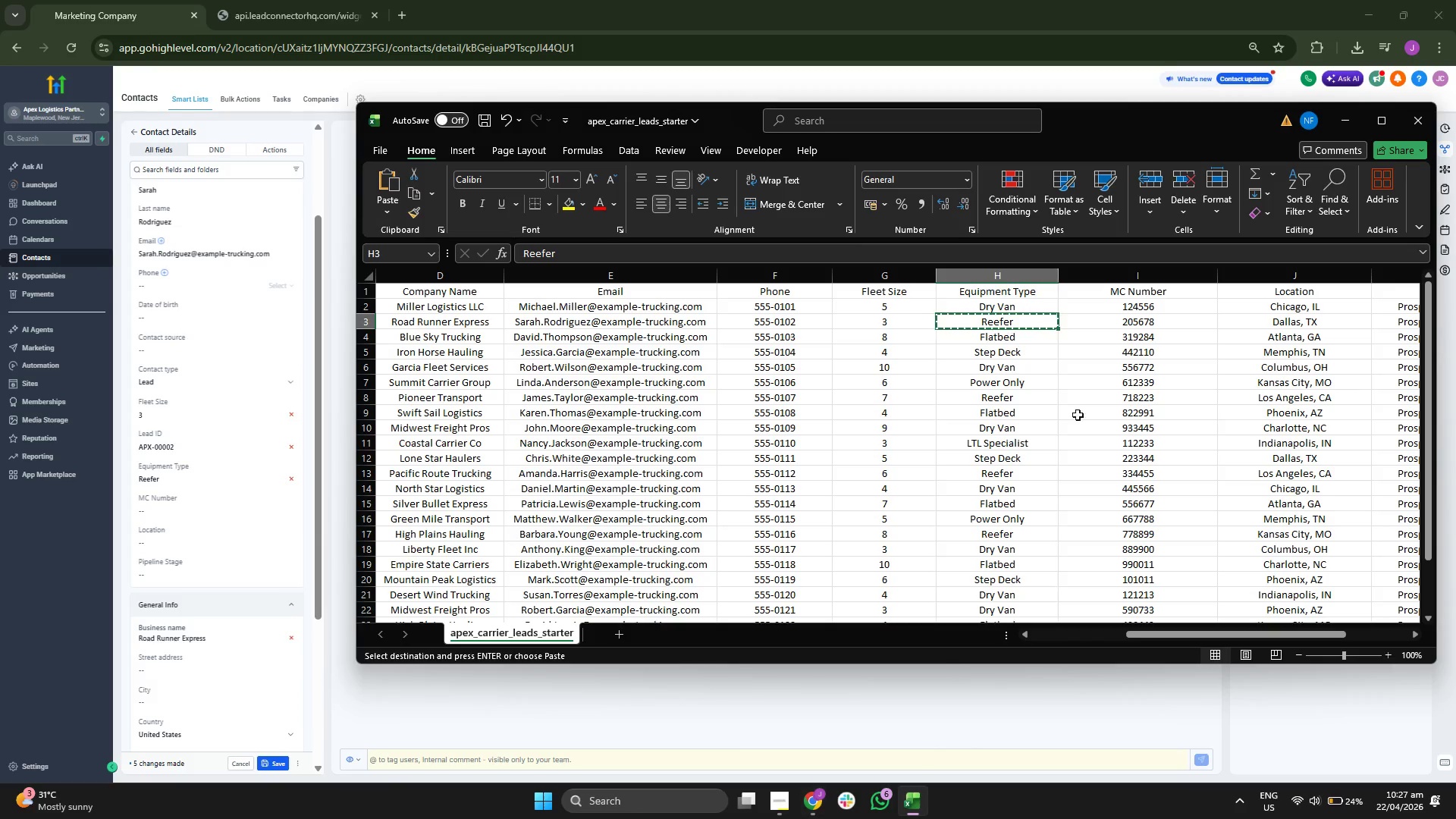 
left_click([1144, 324])
 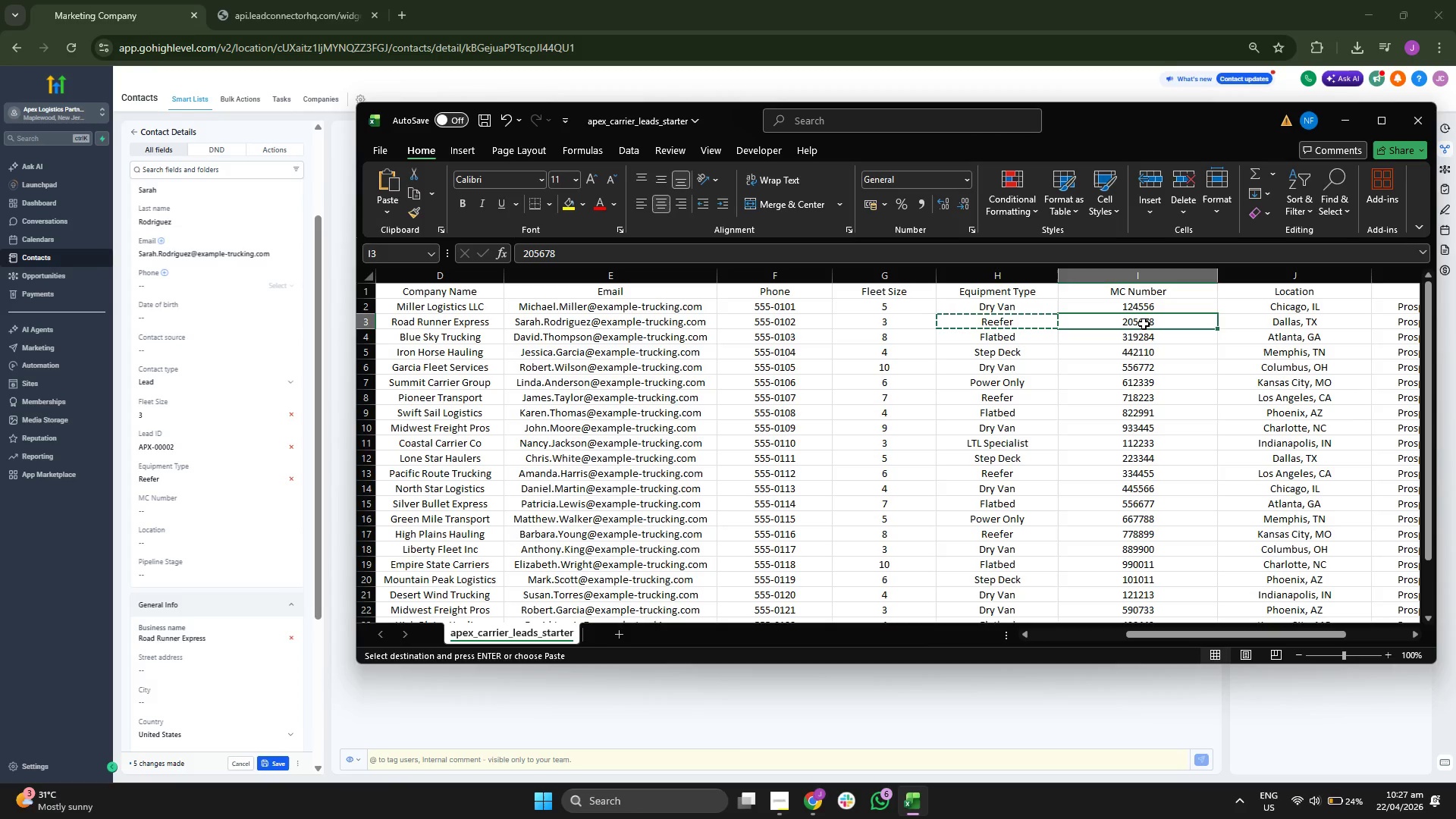 
key(Control+ControlLeft)
 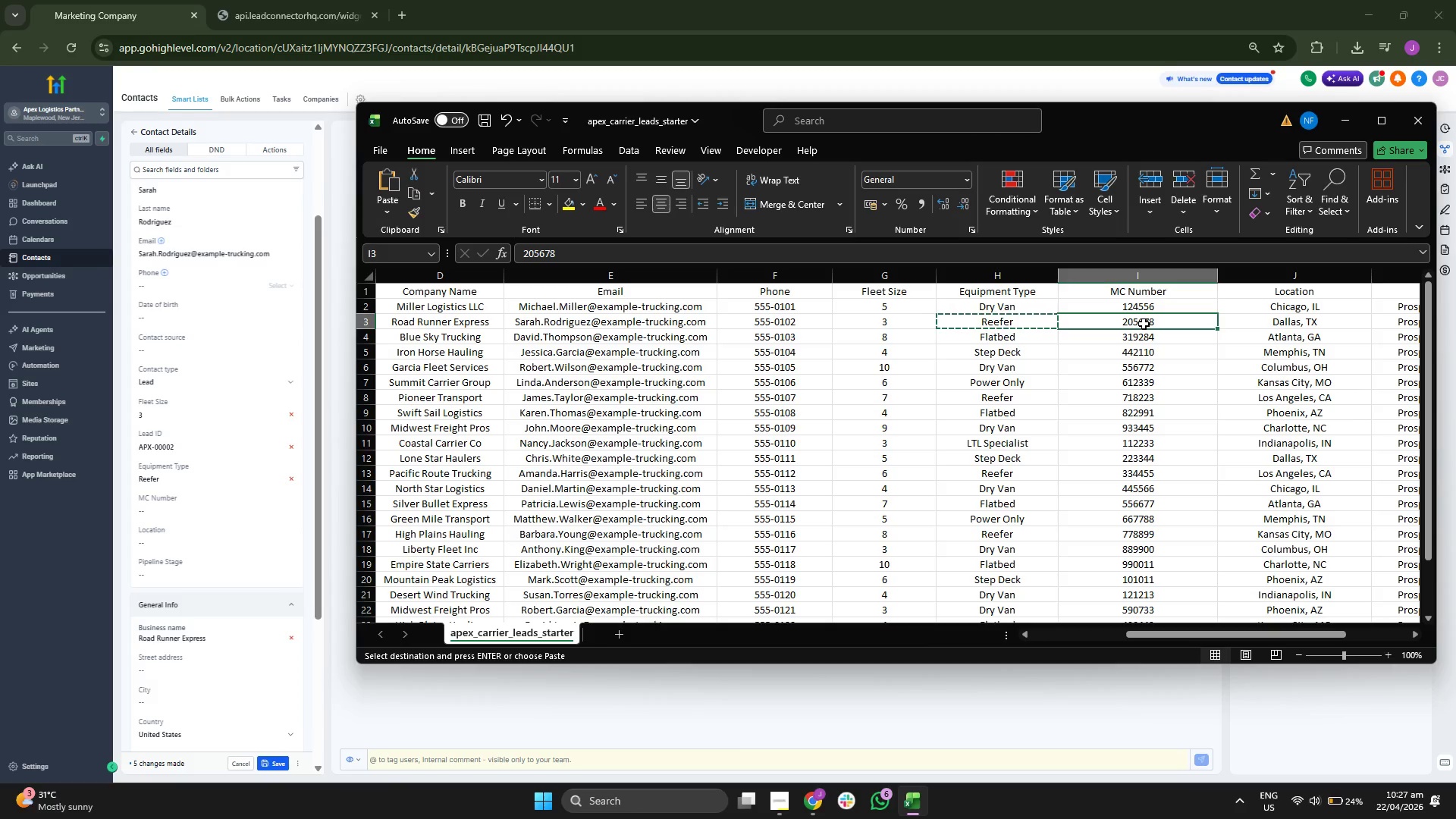 
key(Control+C)
 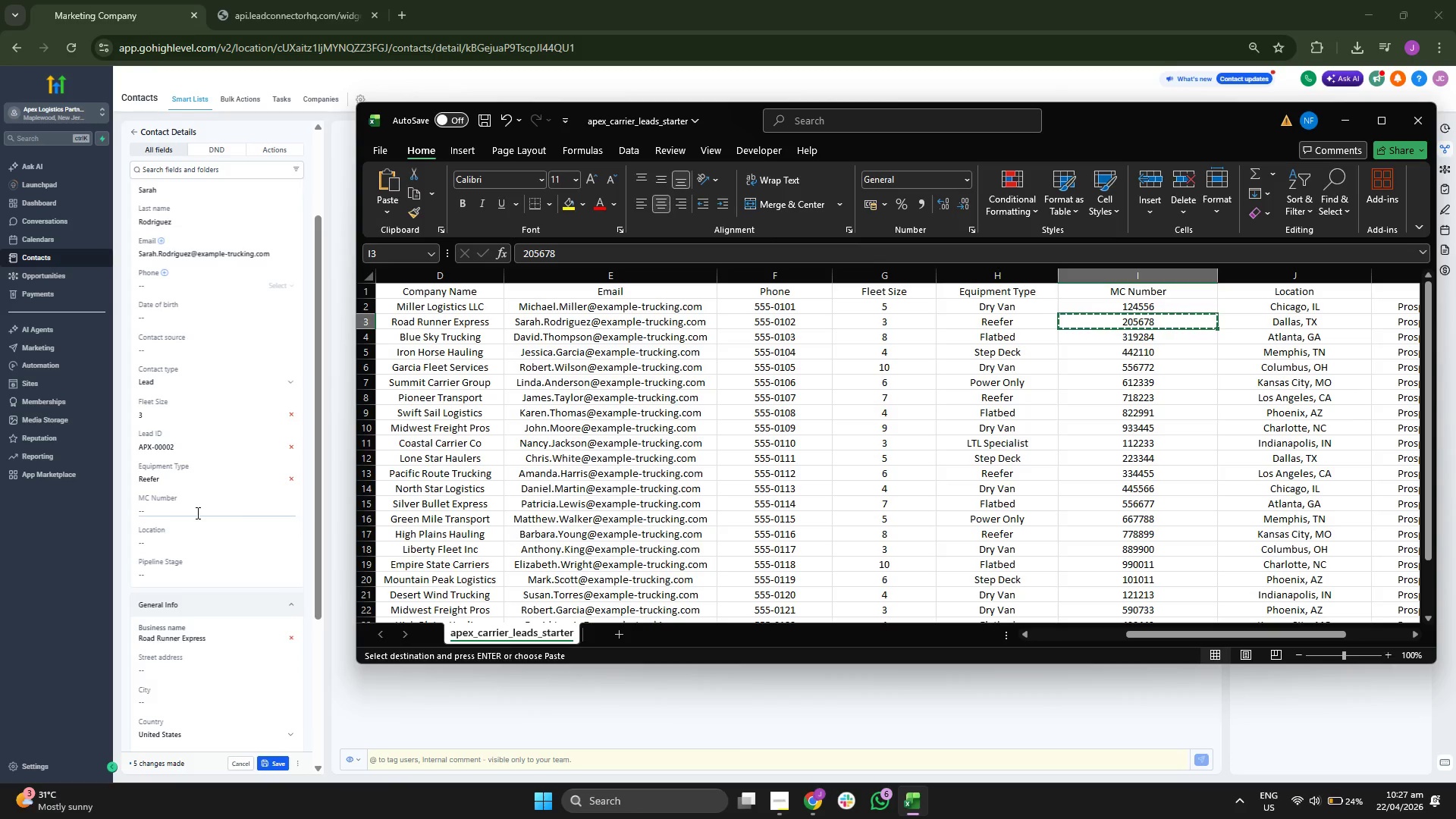 
left_click([196, 513])
 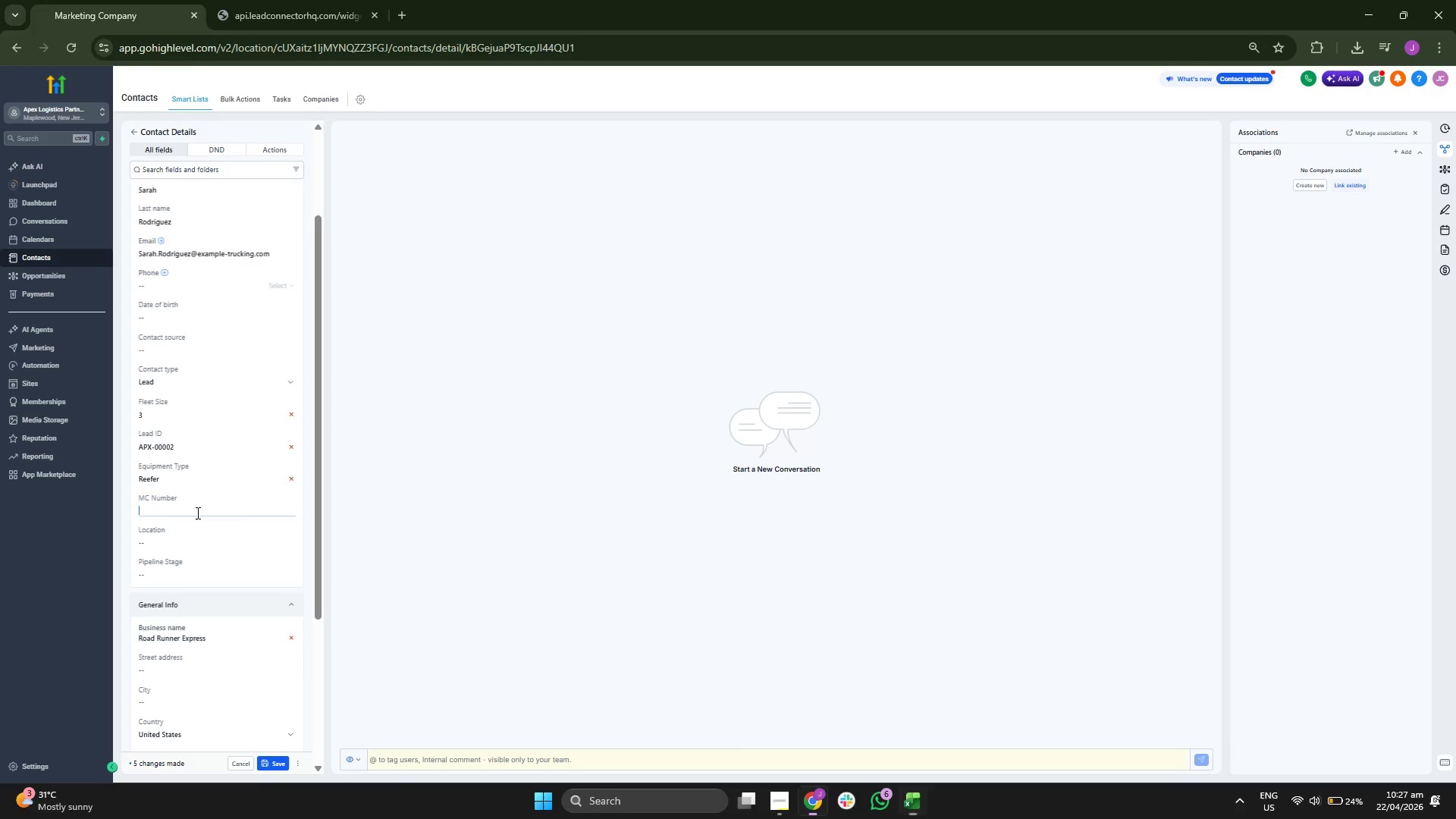 
key(Control+V)
 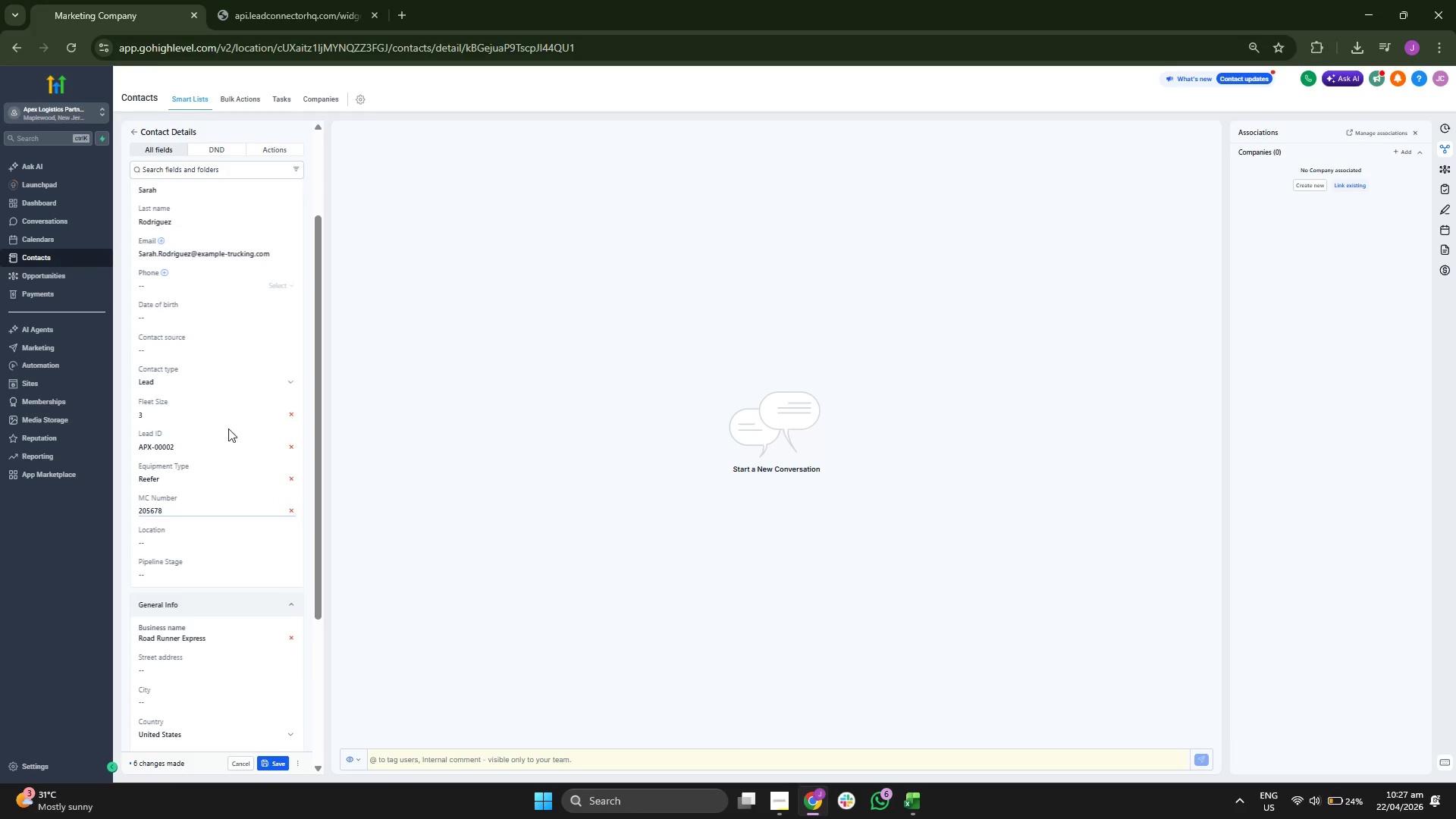 
scroll: coordinate [201, 422], scroll_direction: up, amount: 2.0
 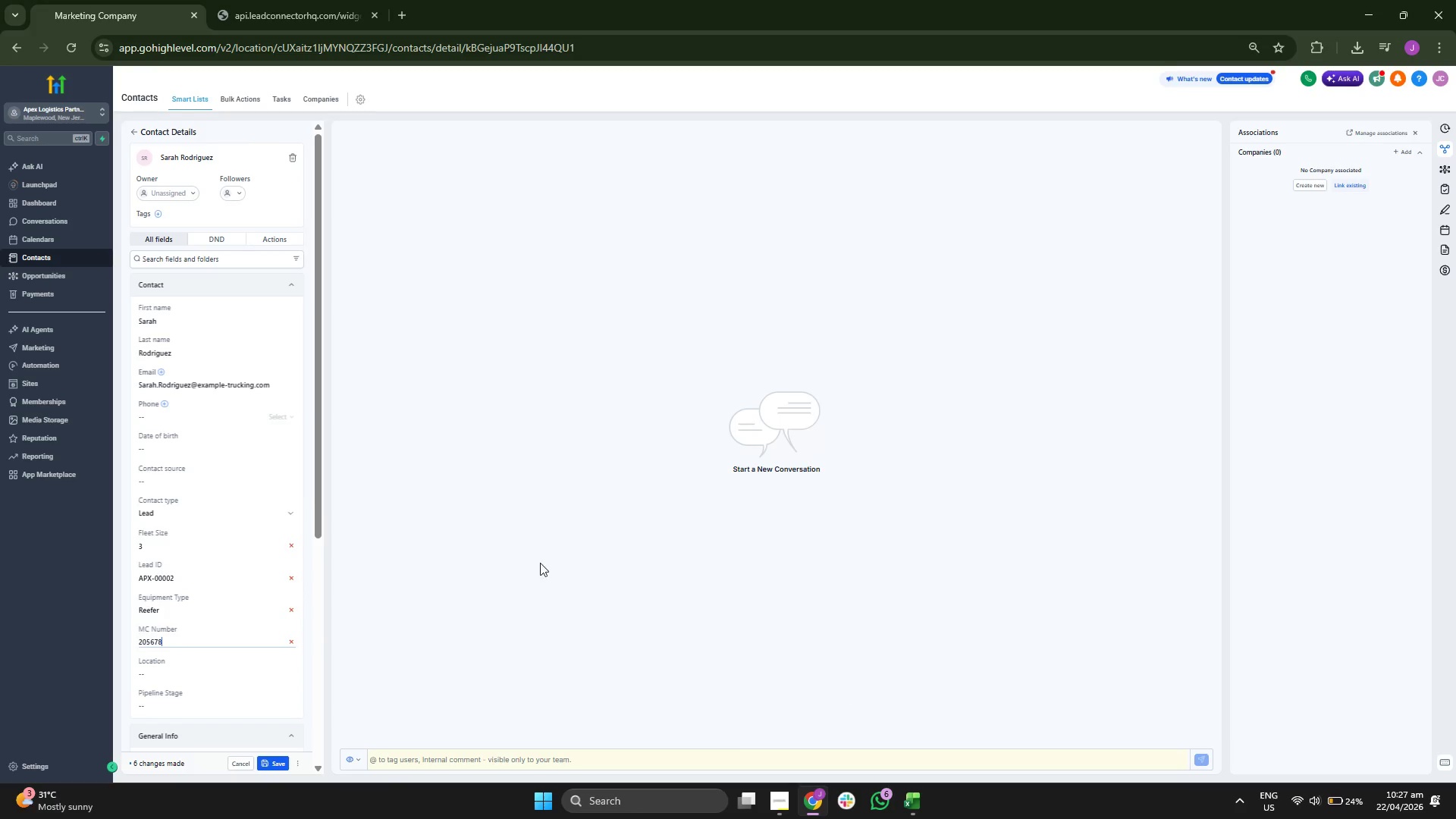 
scroll: coordinate [234, 425], scroll_direction: down, amount: 3.0
 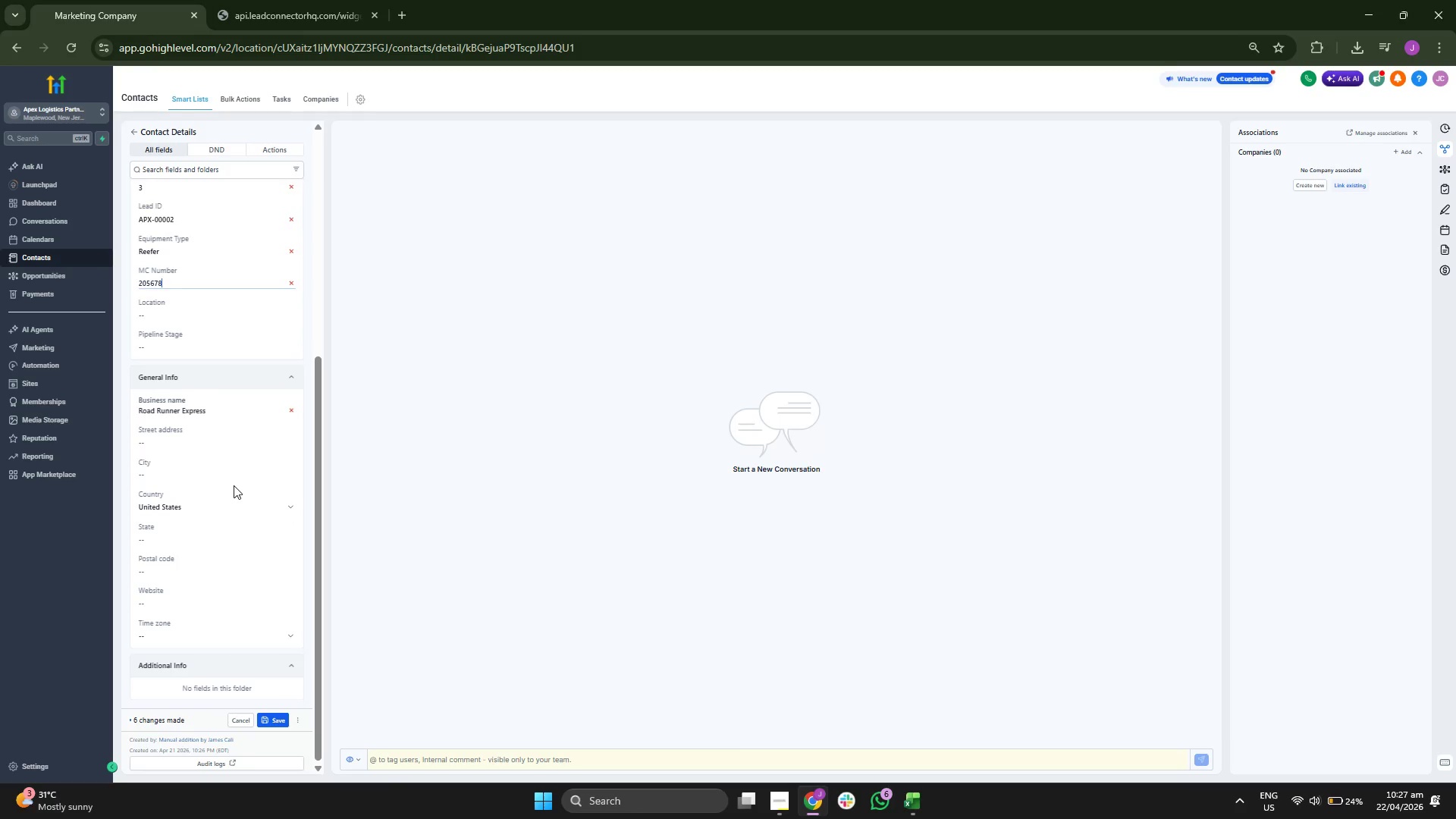 
scroll: coordinate [236, 489], scroll_direction: up, amount: 2.0
 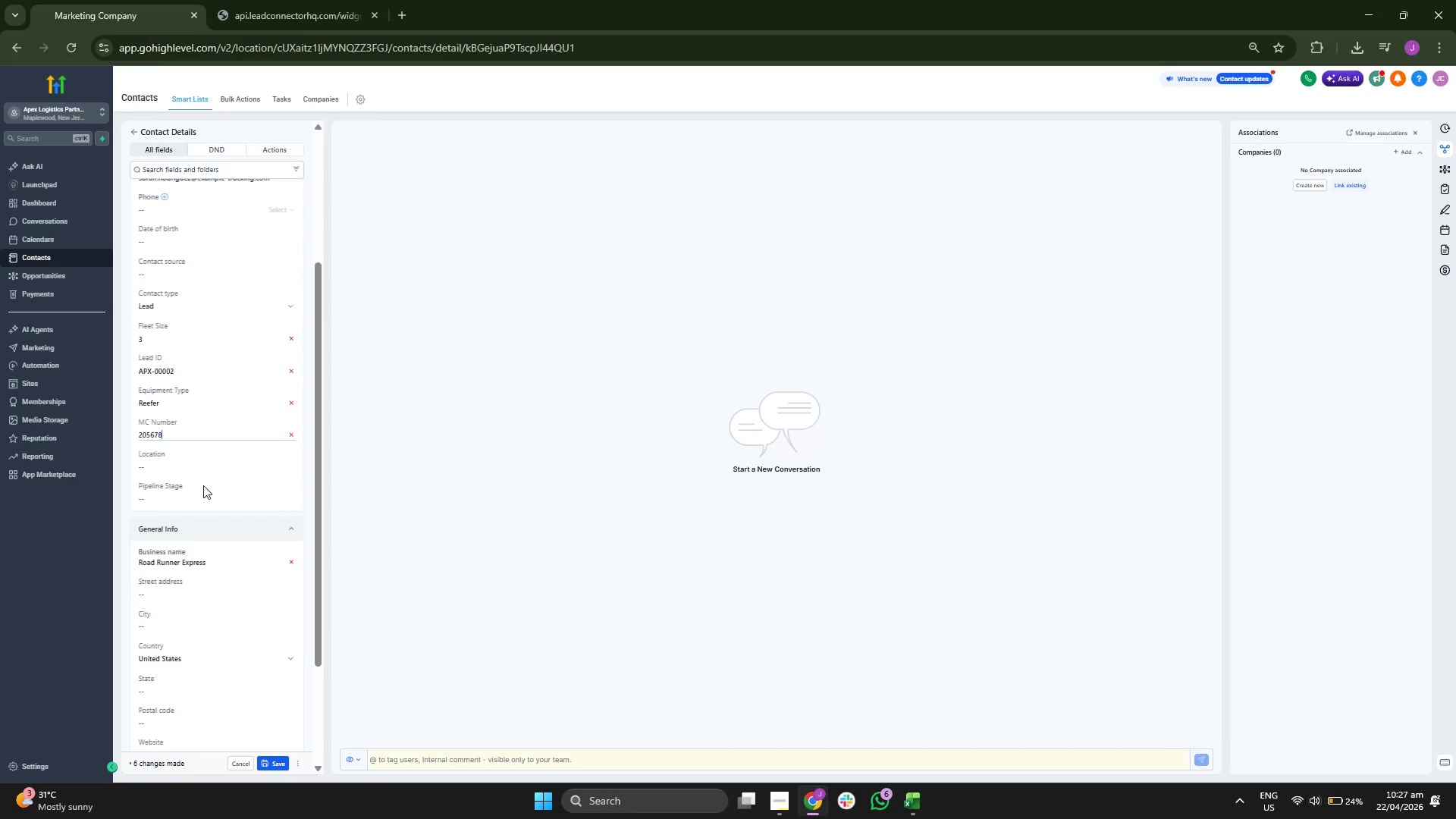 
double_click([206, 503])
 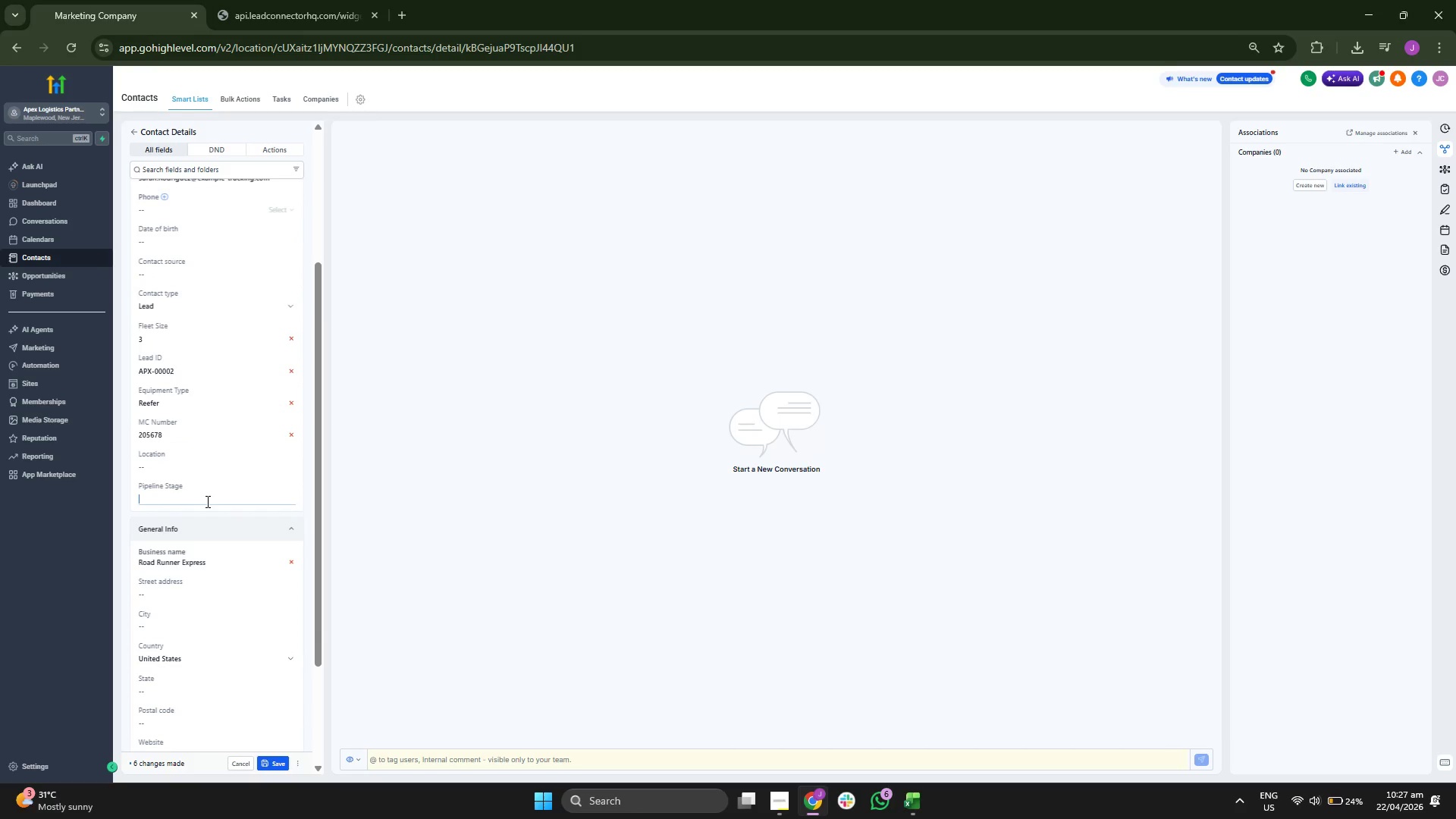 
type(Cold Outreach)
 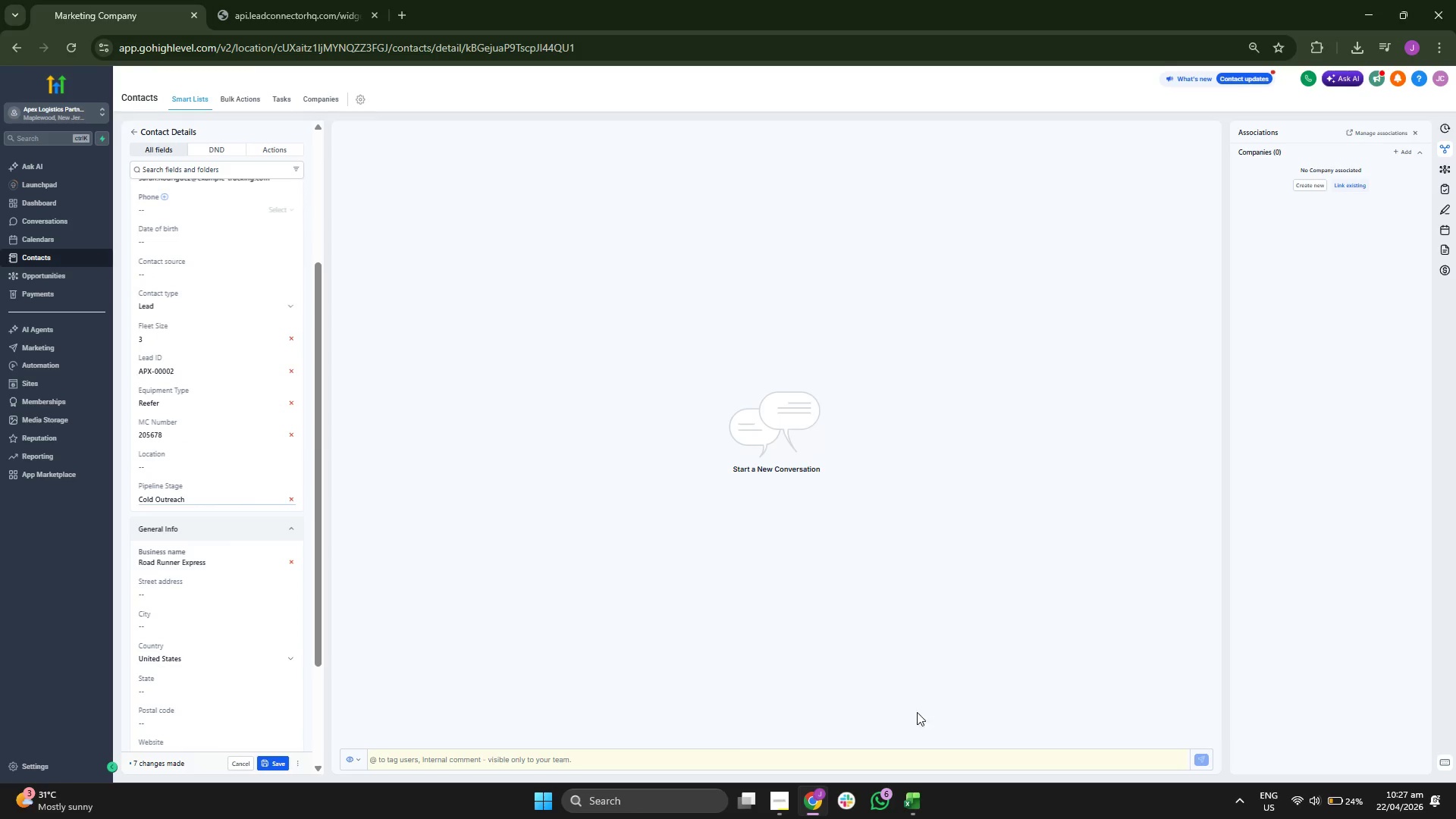 
left_click([922, 795])
 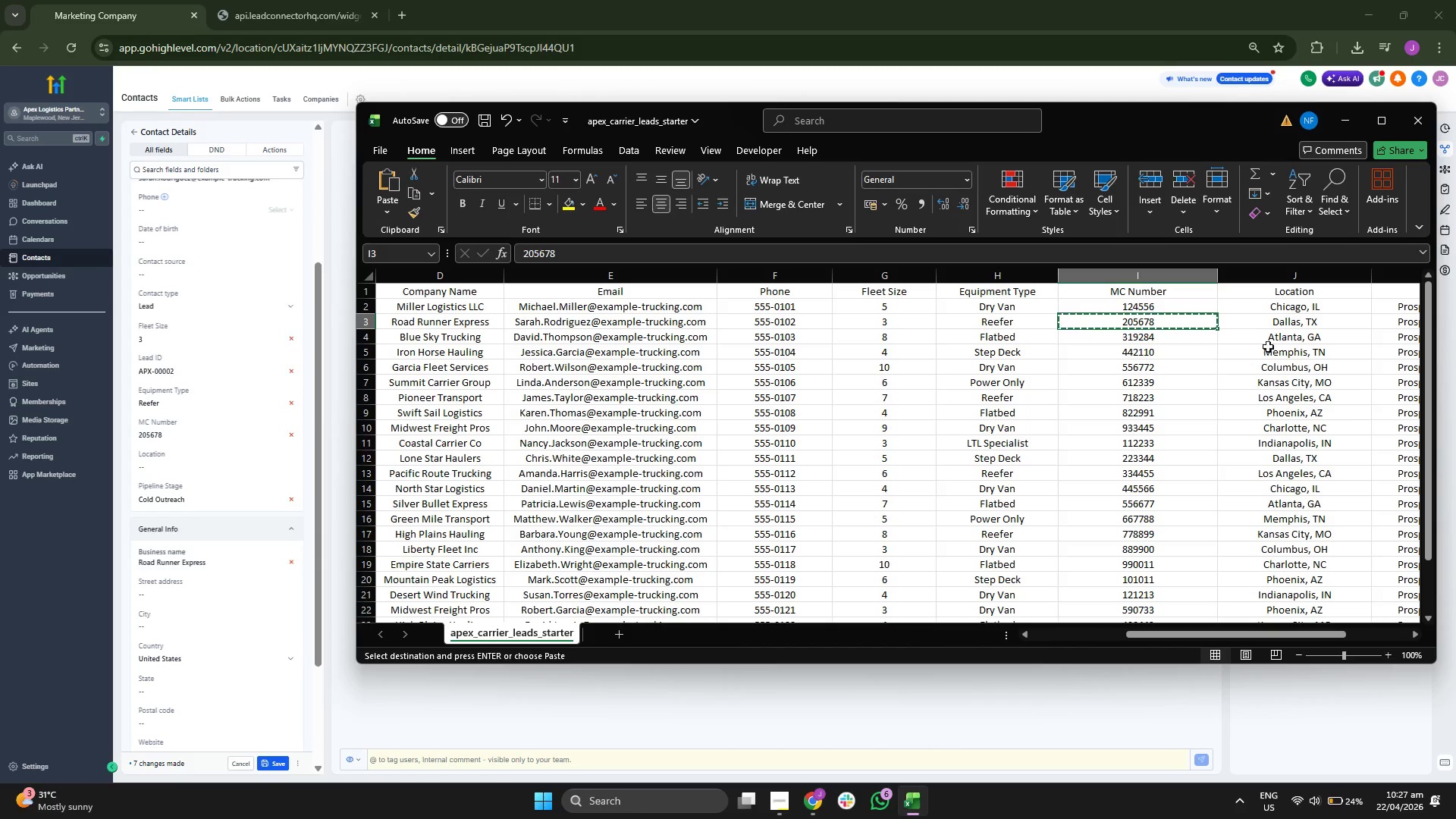 
left_click([1292, 323])
 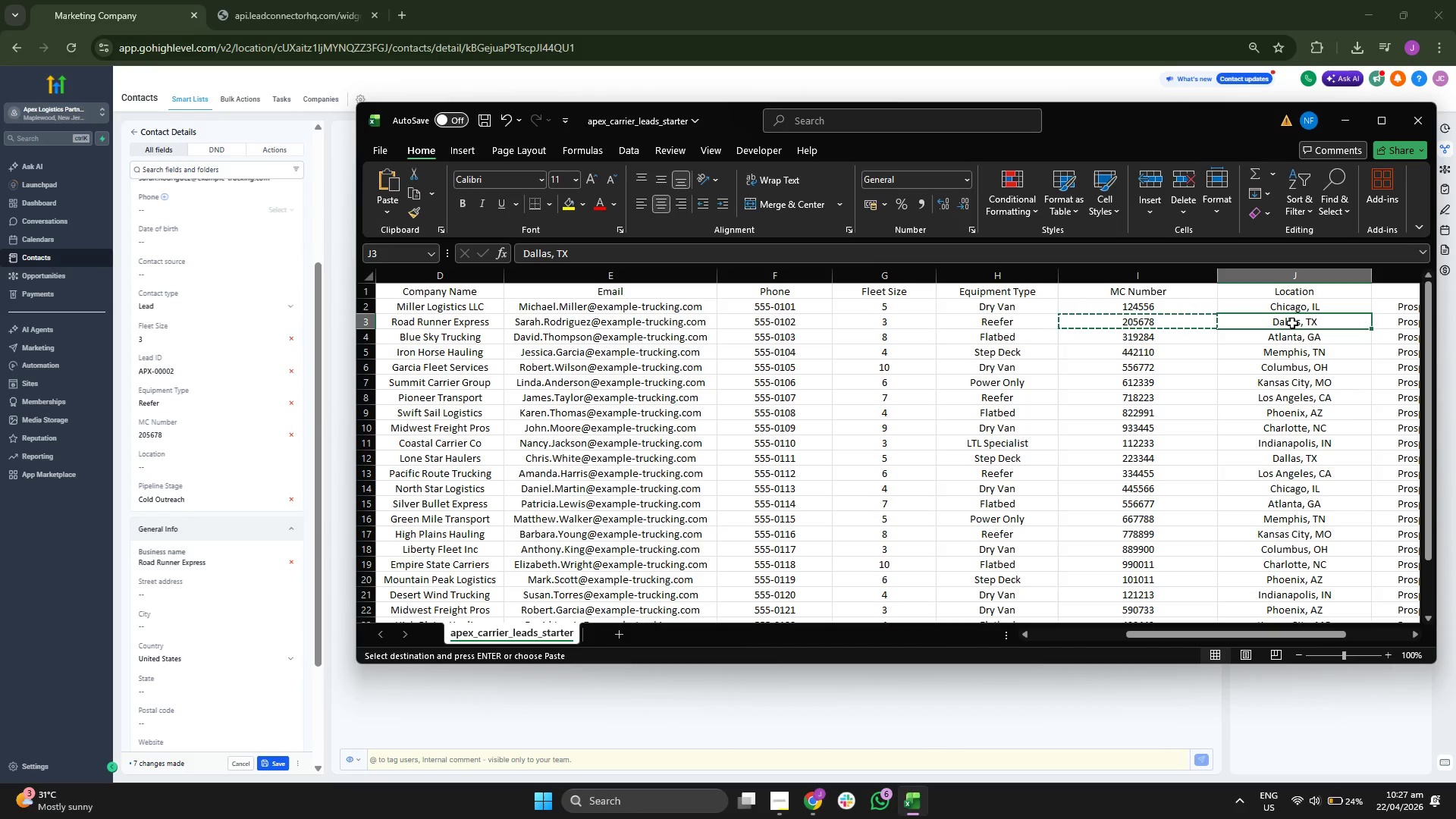 
key(Control+ControlLeft)
 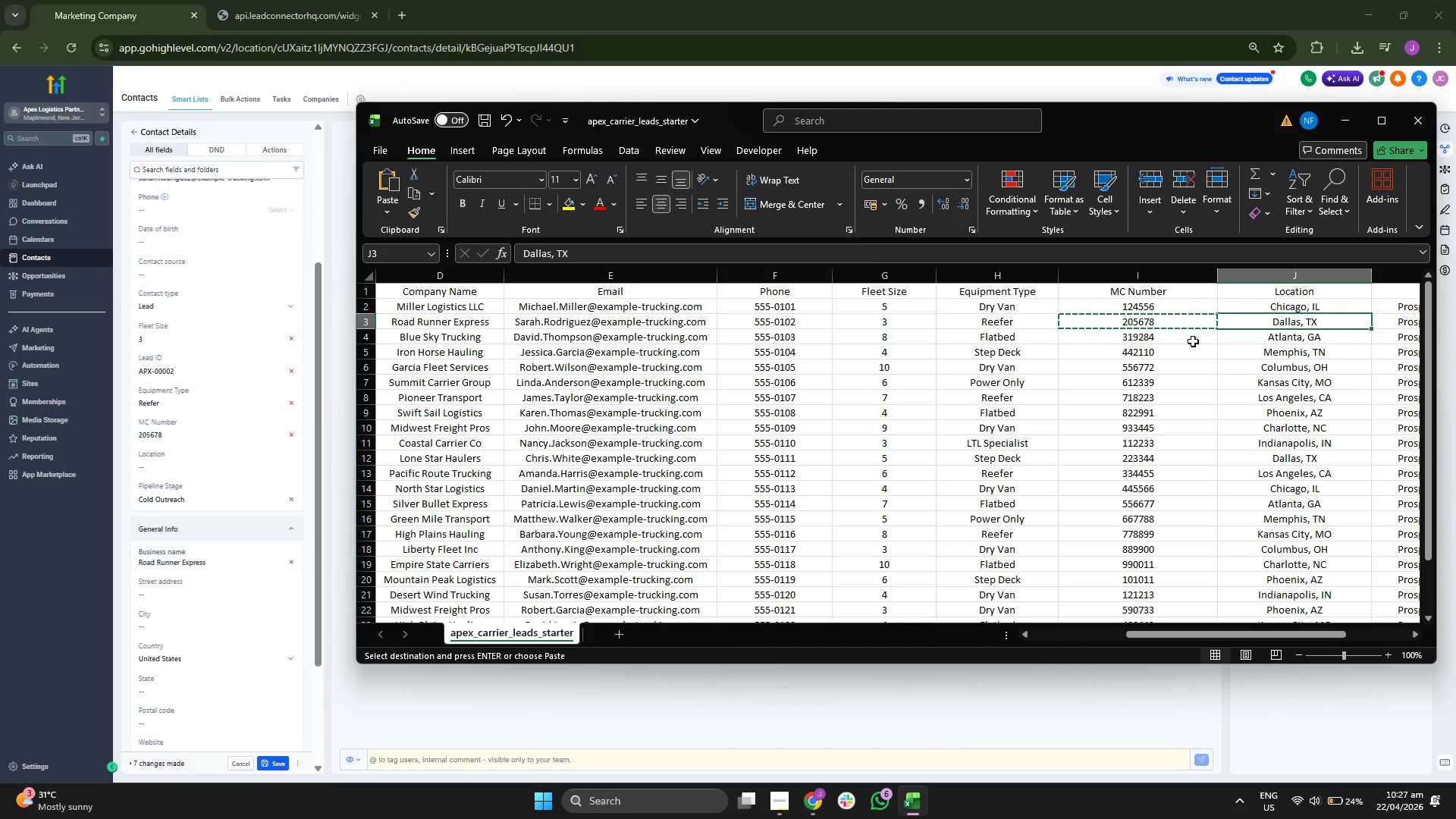 
key(Control+C)
 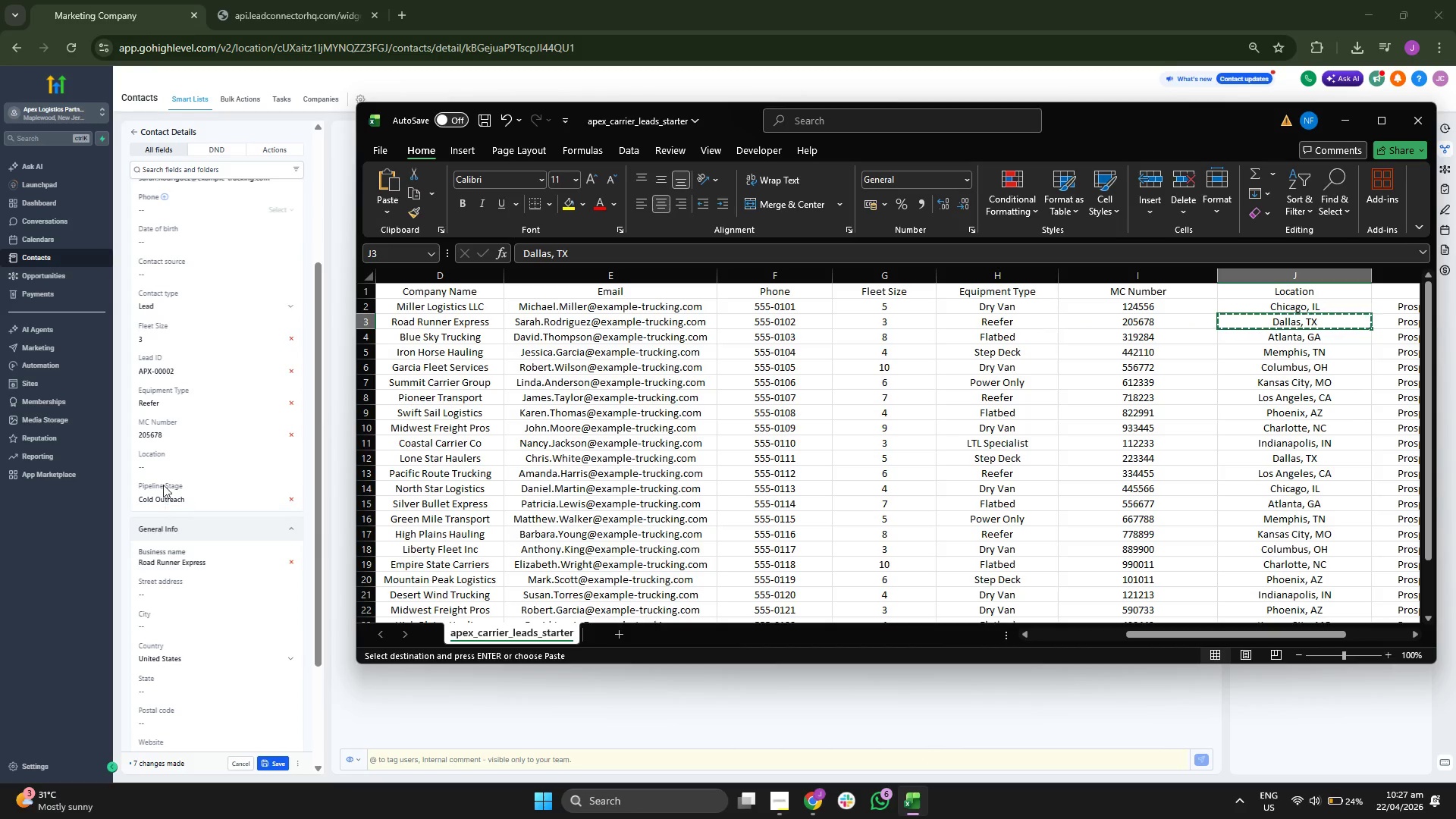 
left_click([195, 460])
 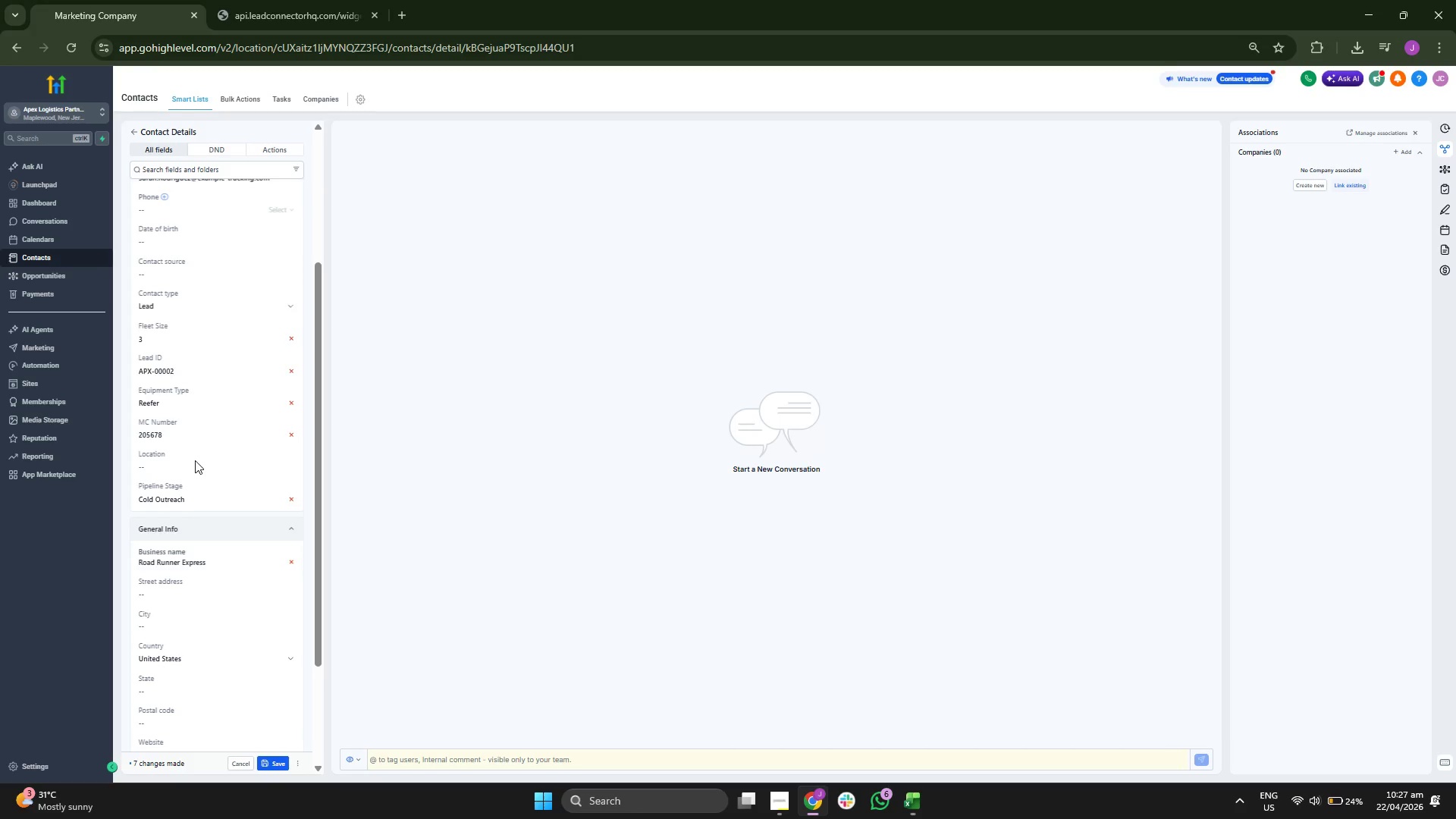 
key(Control+ControlLeft)
 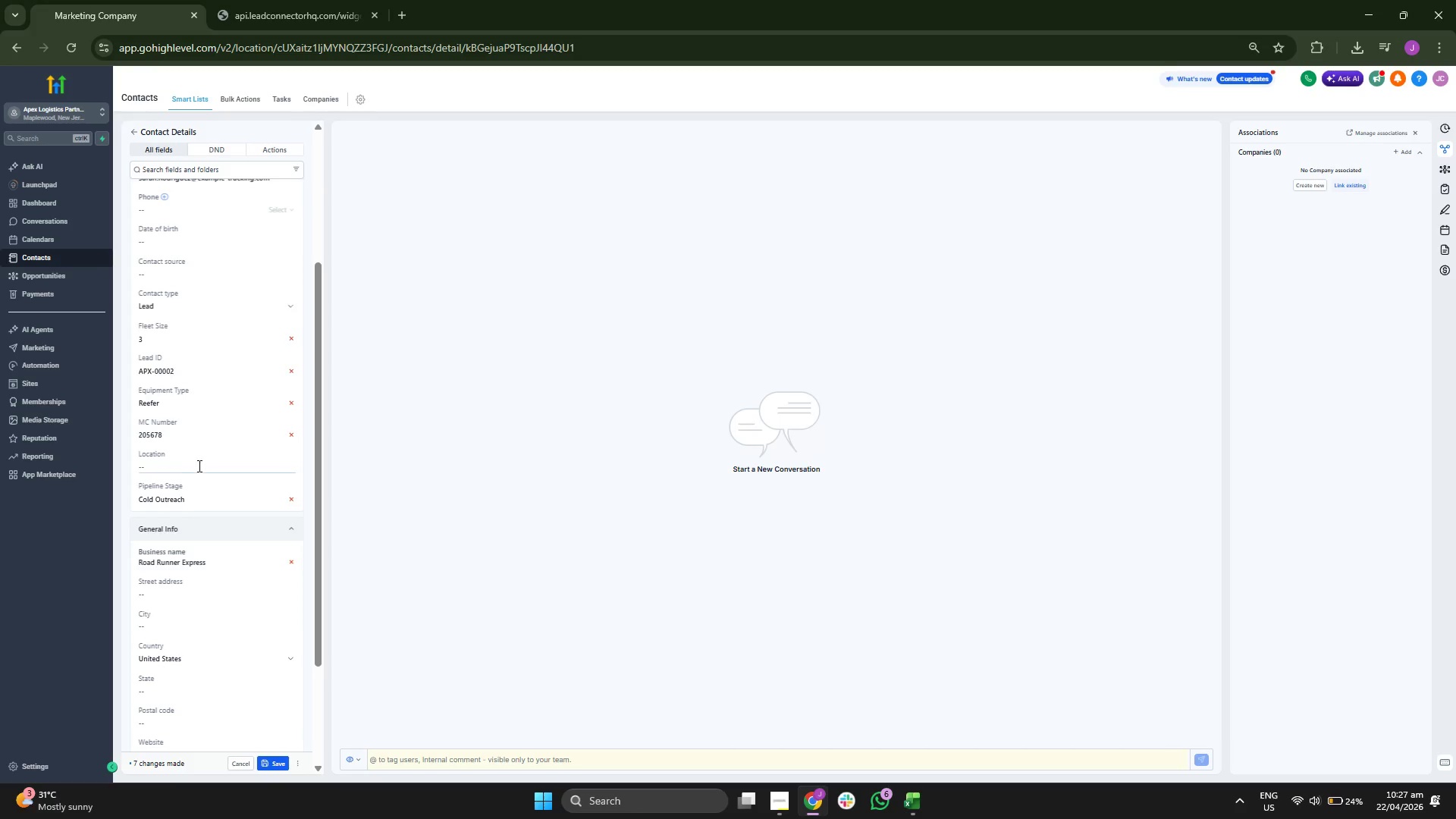 
left_click([200, 469])
 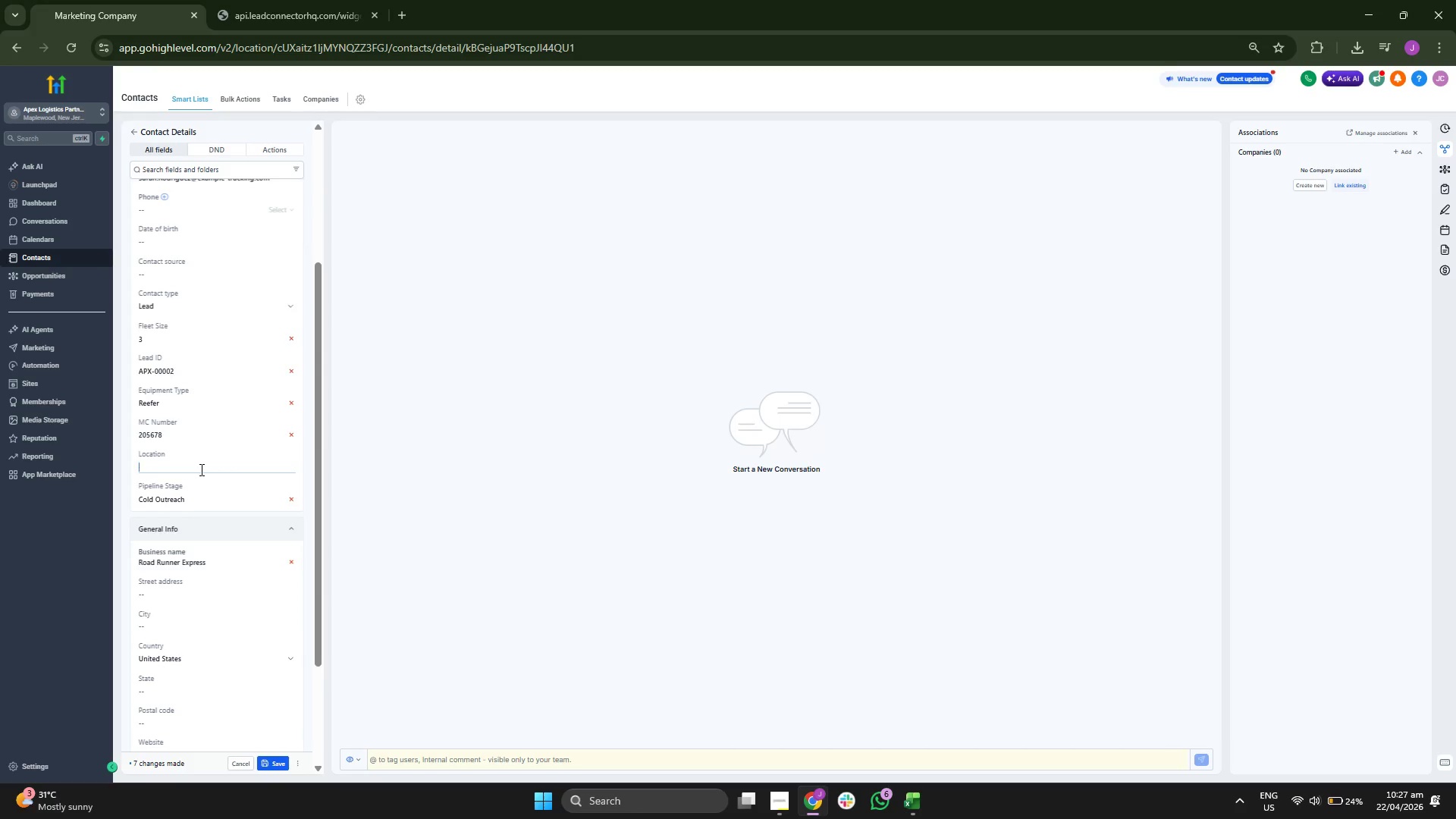 
key(Control+ControlLeft)
 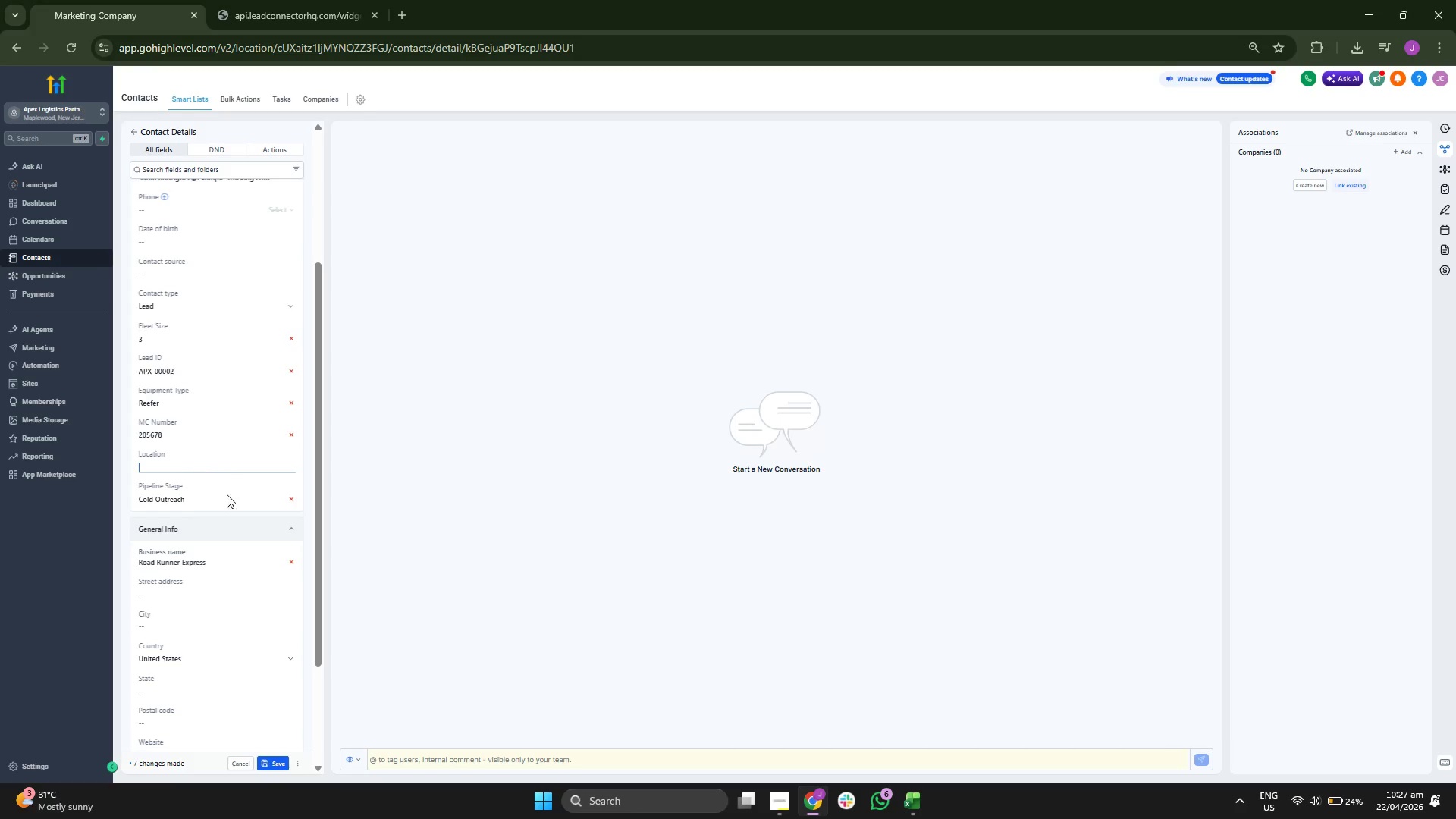 
key(Control+V)
 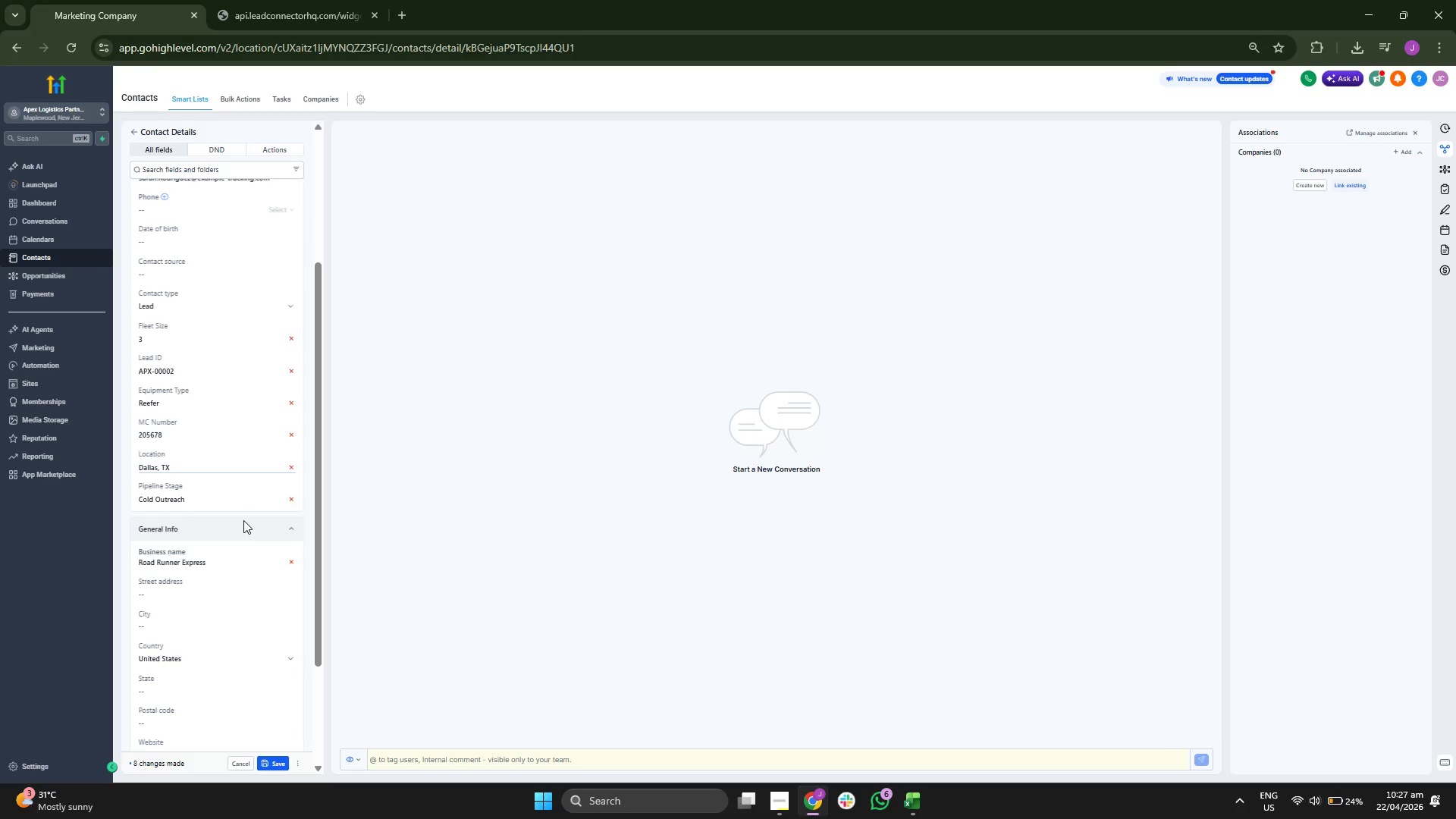 
scroll: coordinate [261, 543], scroll_direction: down, amount: 3.0
 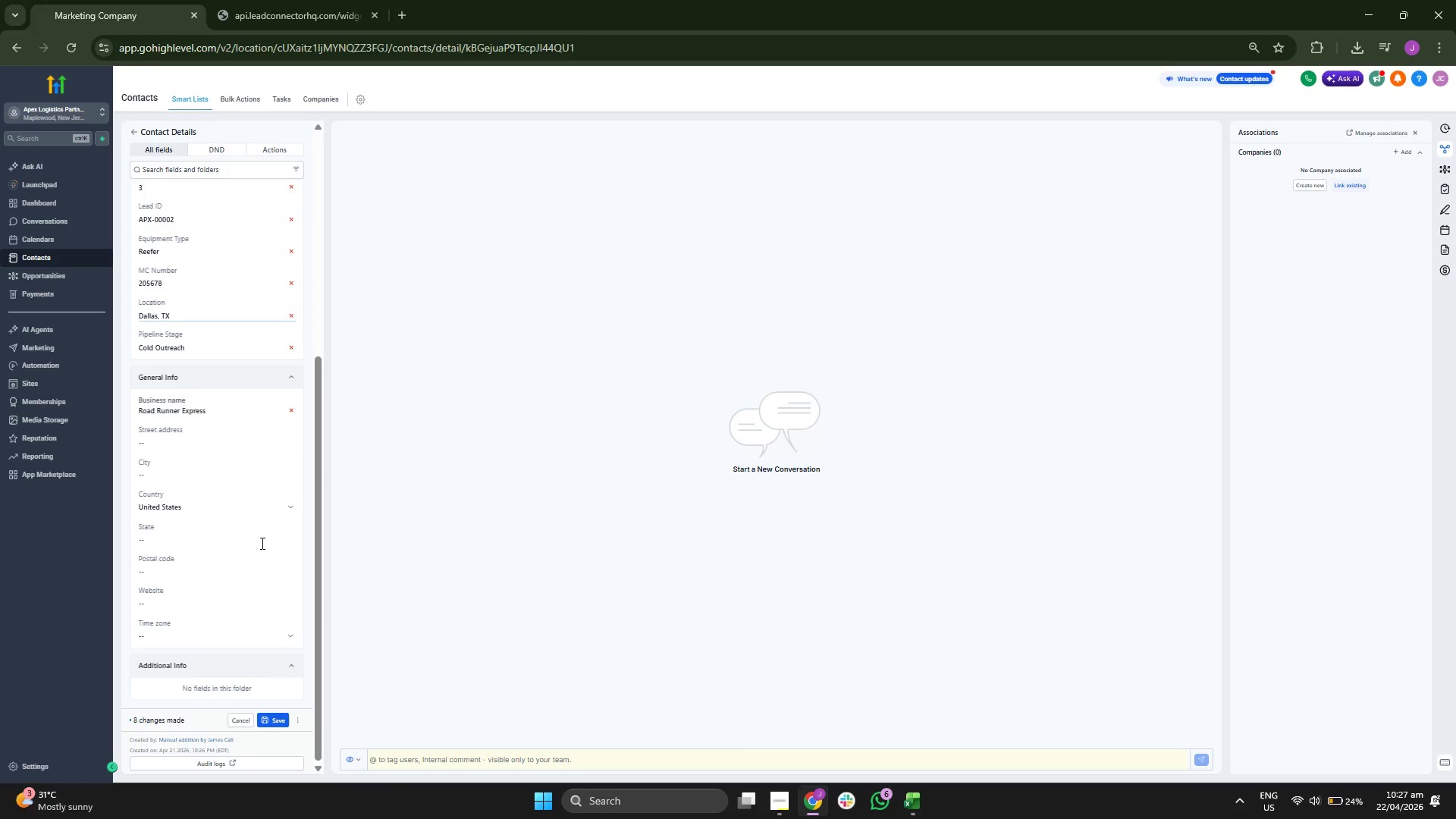 
scroll: coordinate [261, 545], scroll_direction: up, amount: 3.0
 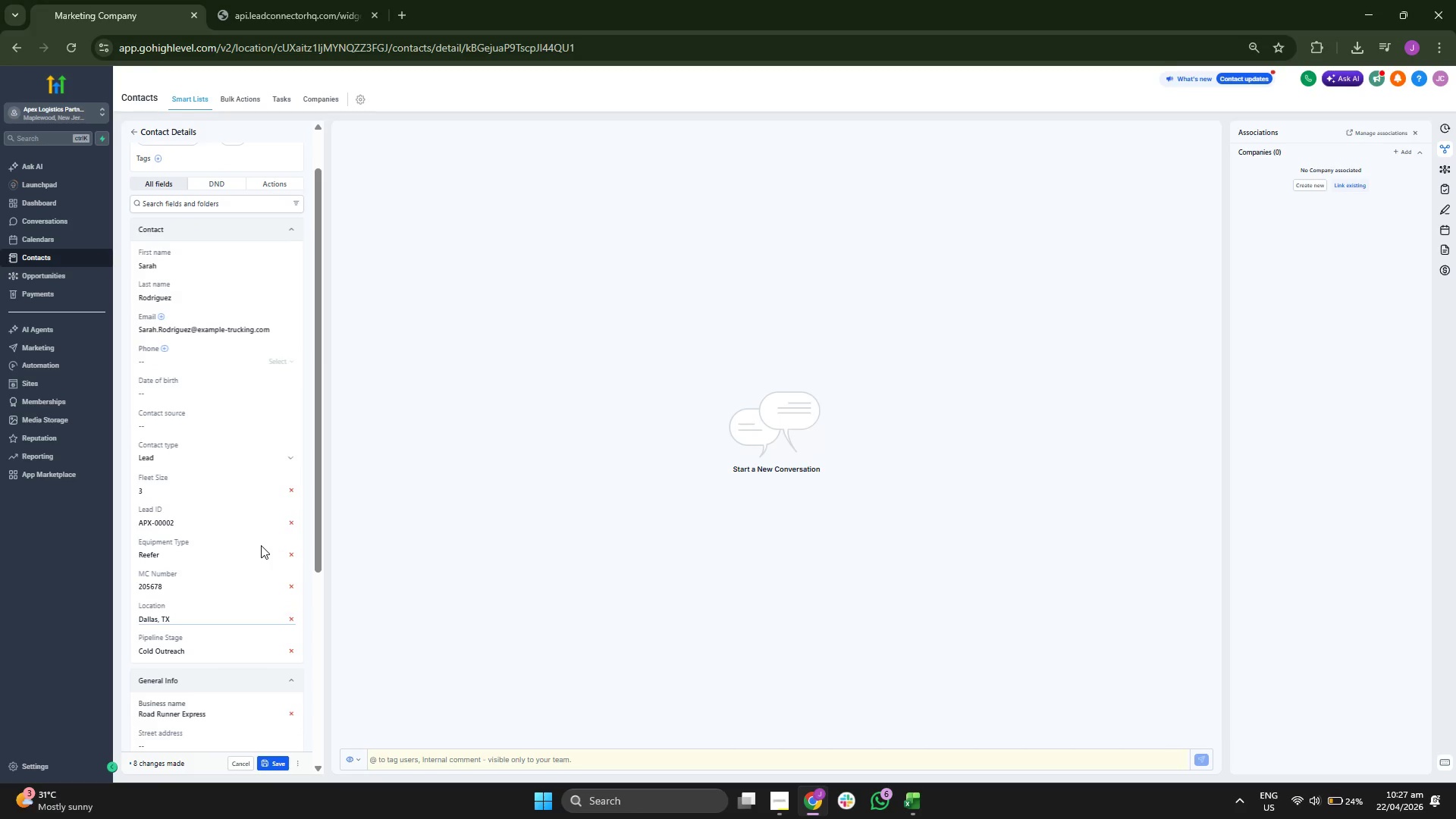 
scroll: coordinate [261, 545], scroll_direction: none, amount: 0.0
 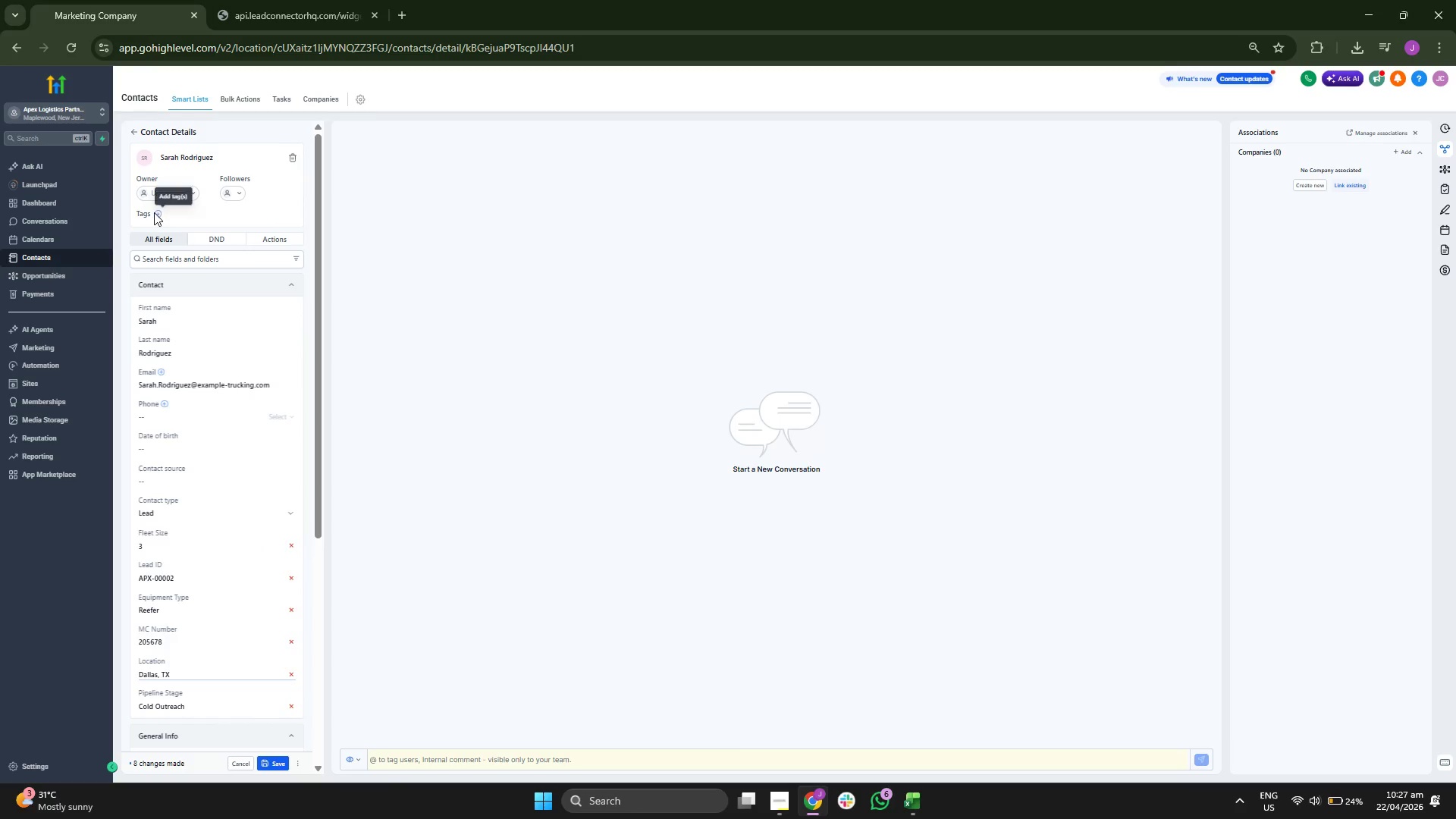 
double_click([157, 214])
 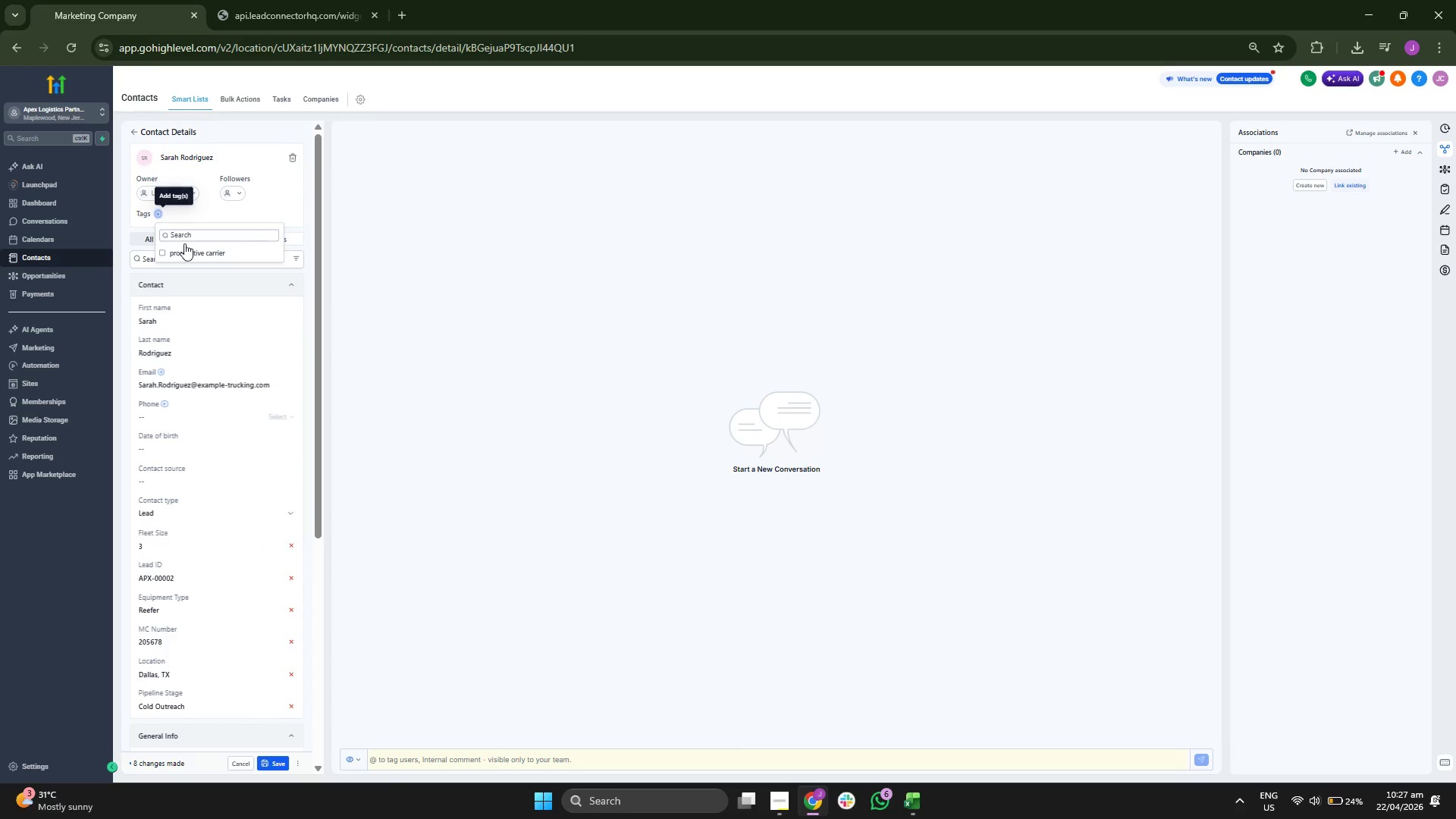 
left_click([192, 254])
 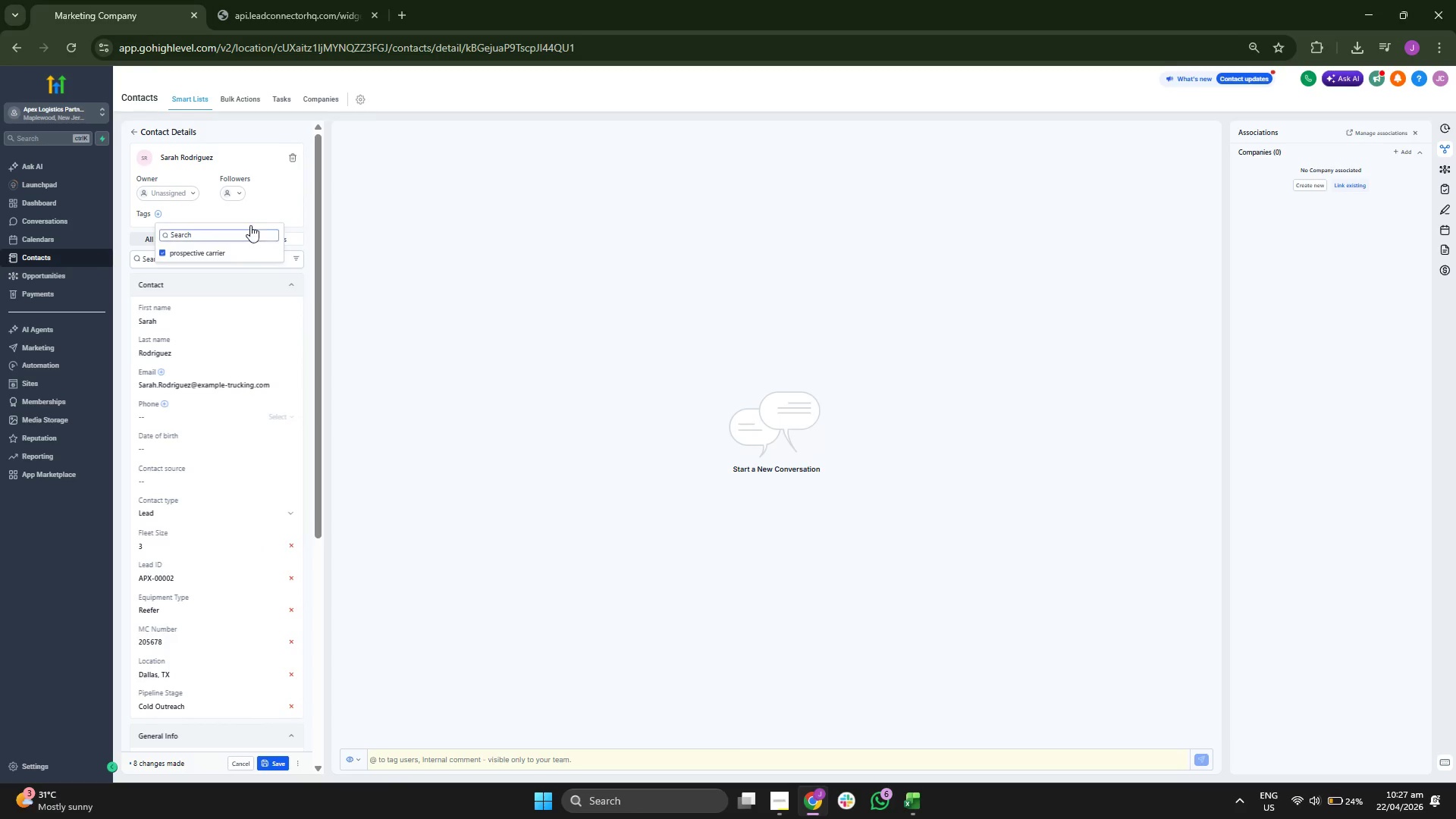 
left_click([275, 213])
 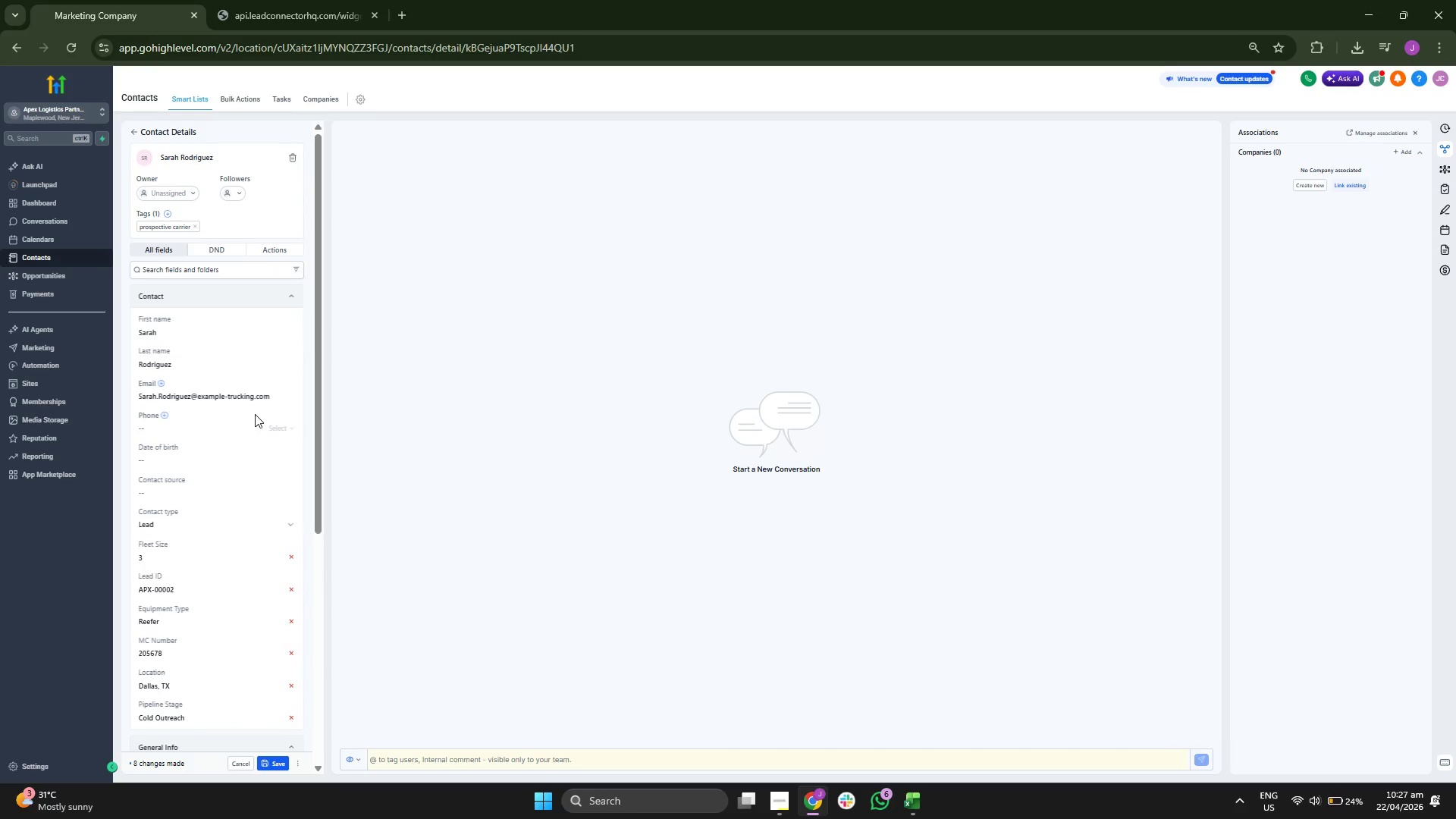 
scroll: coordinate [249, 420], scroll_direction: down, amount: 5.0
 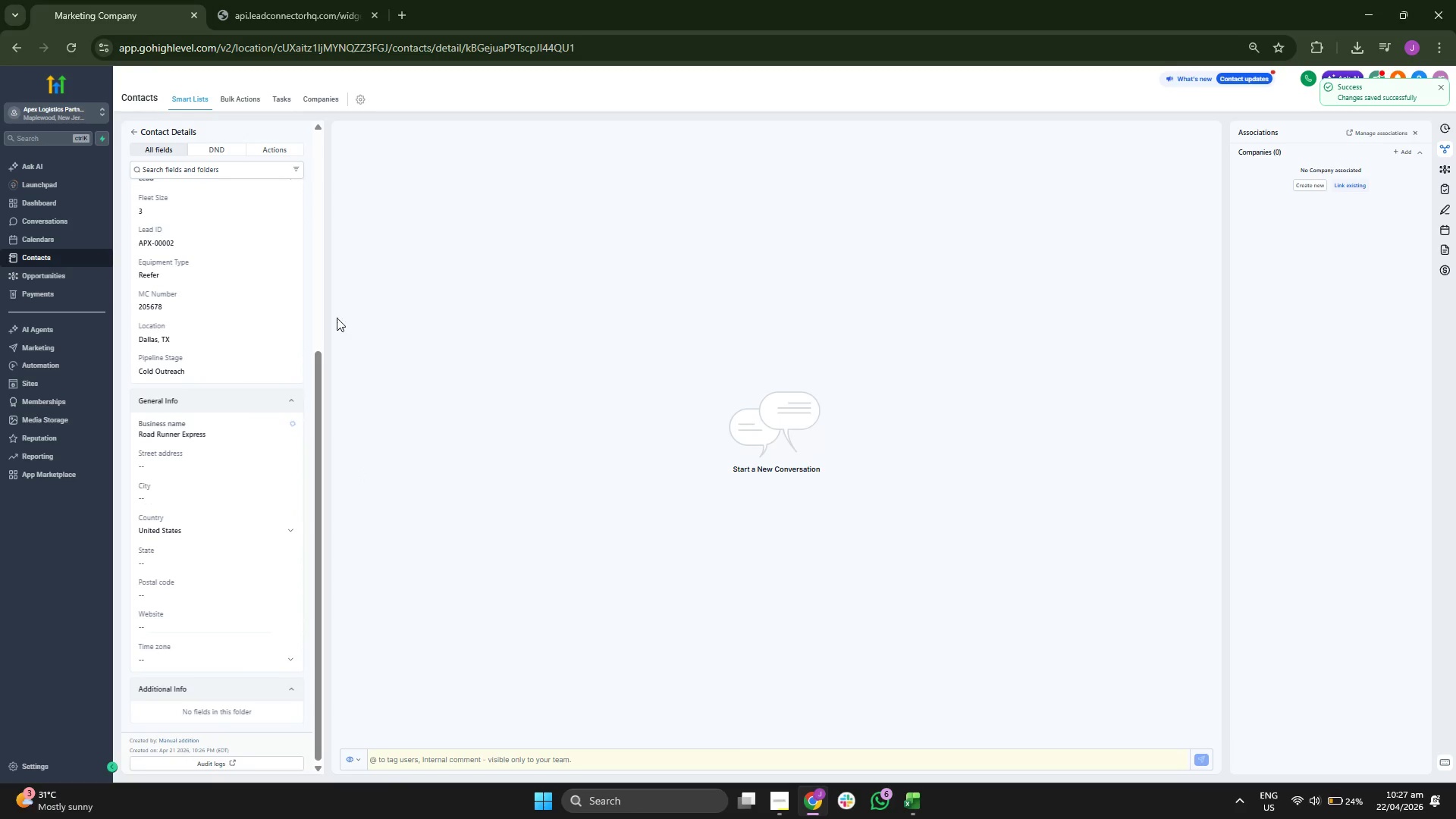 
left_click([153, 126])
 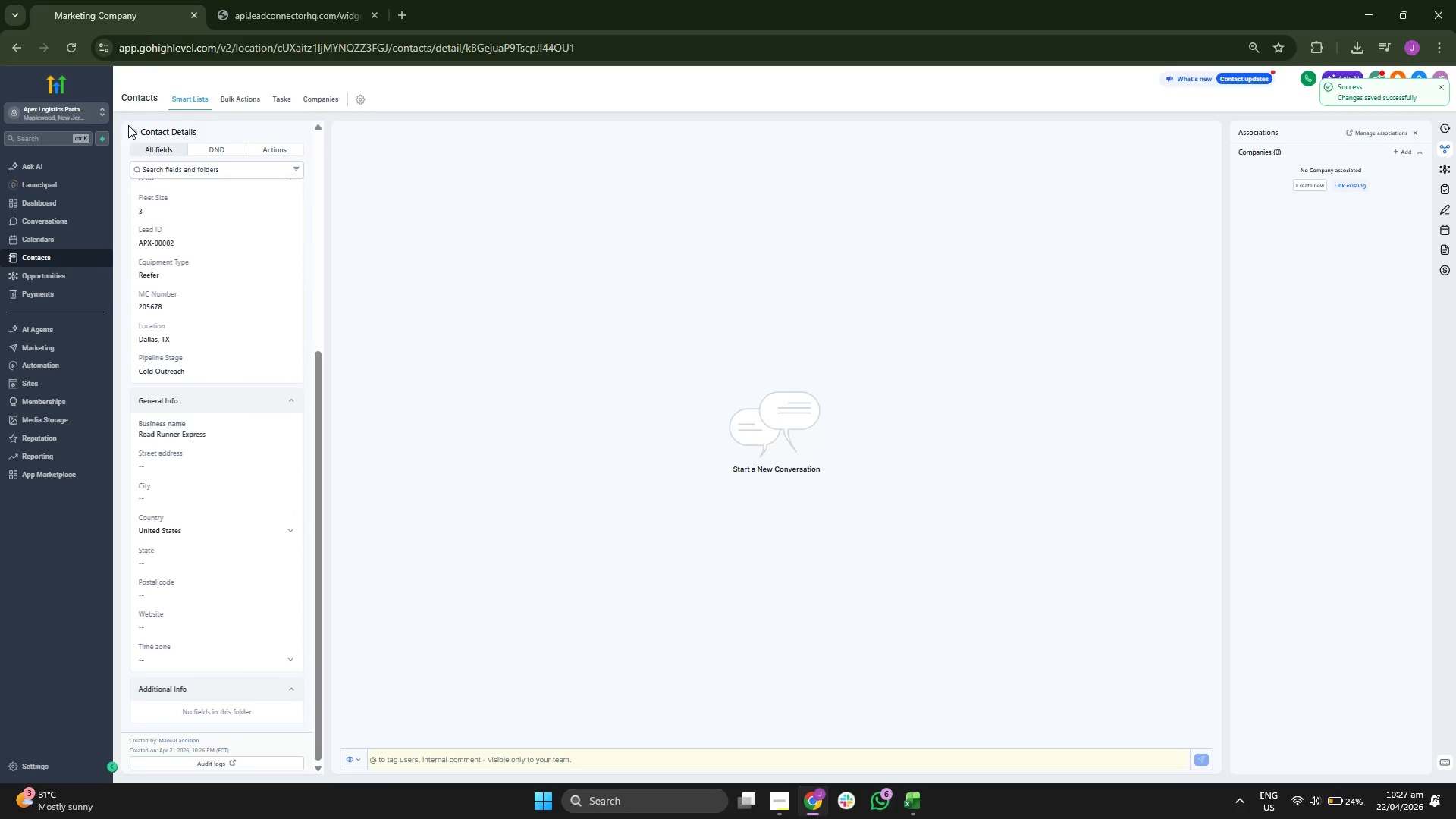 
left_click([132, 129])
 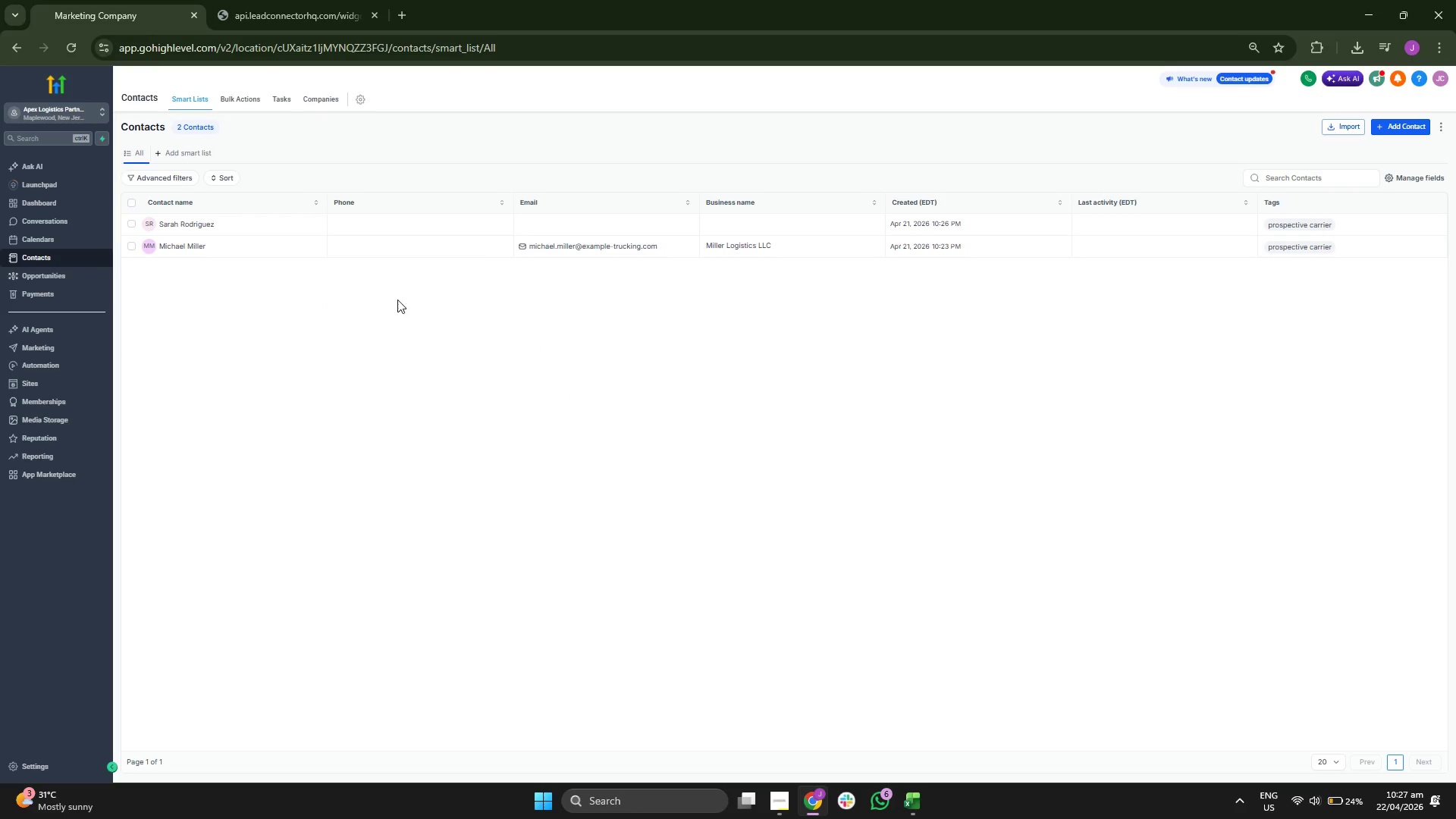 
wait(8.86)
 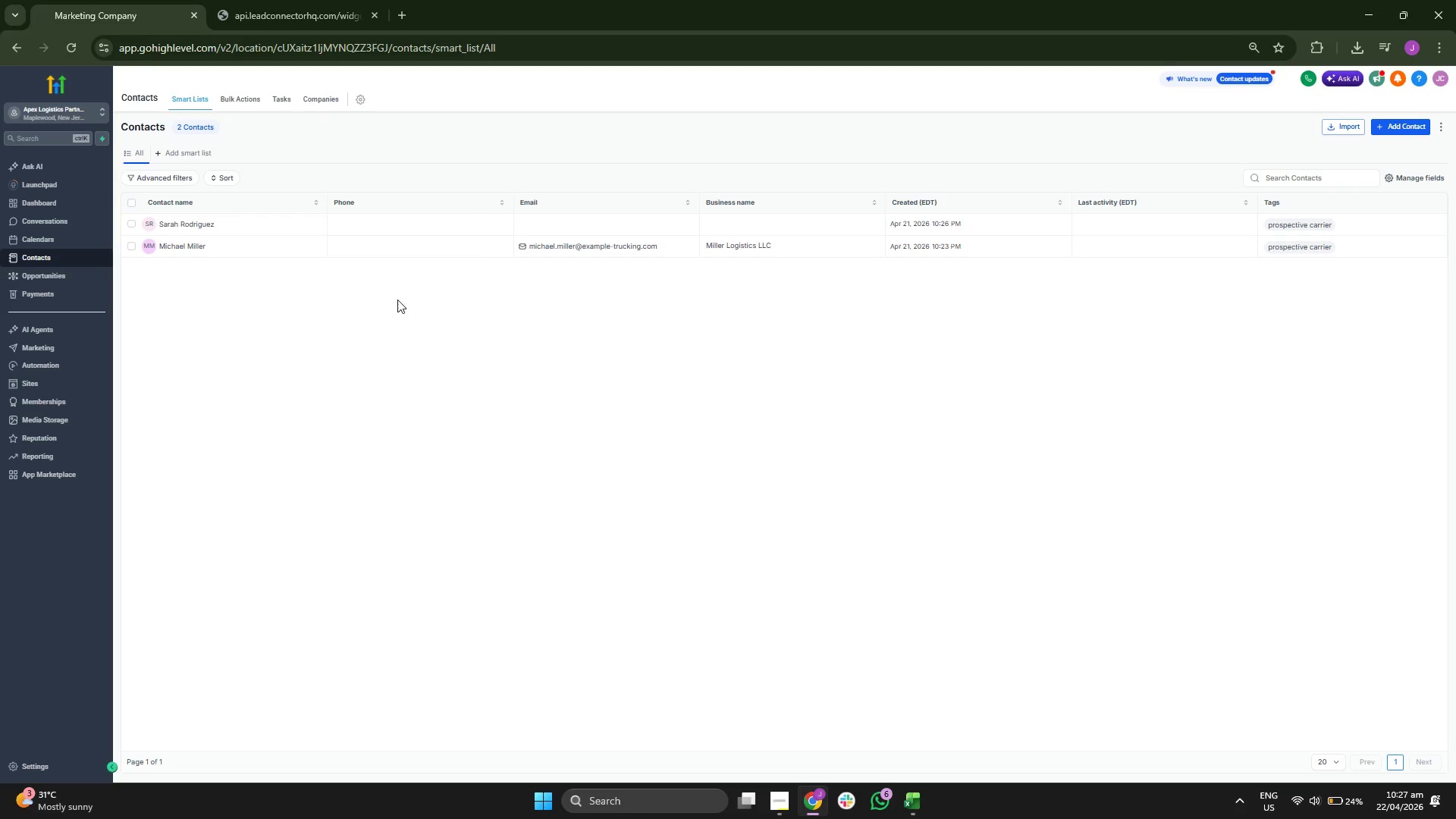 
left_click([190, 246])
 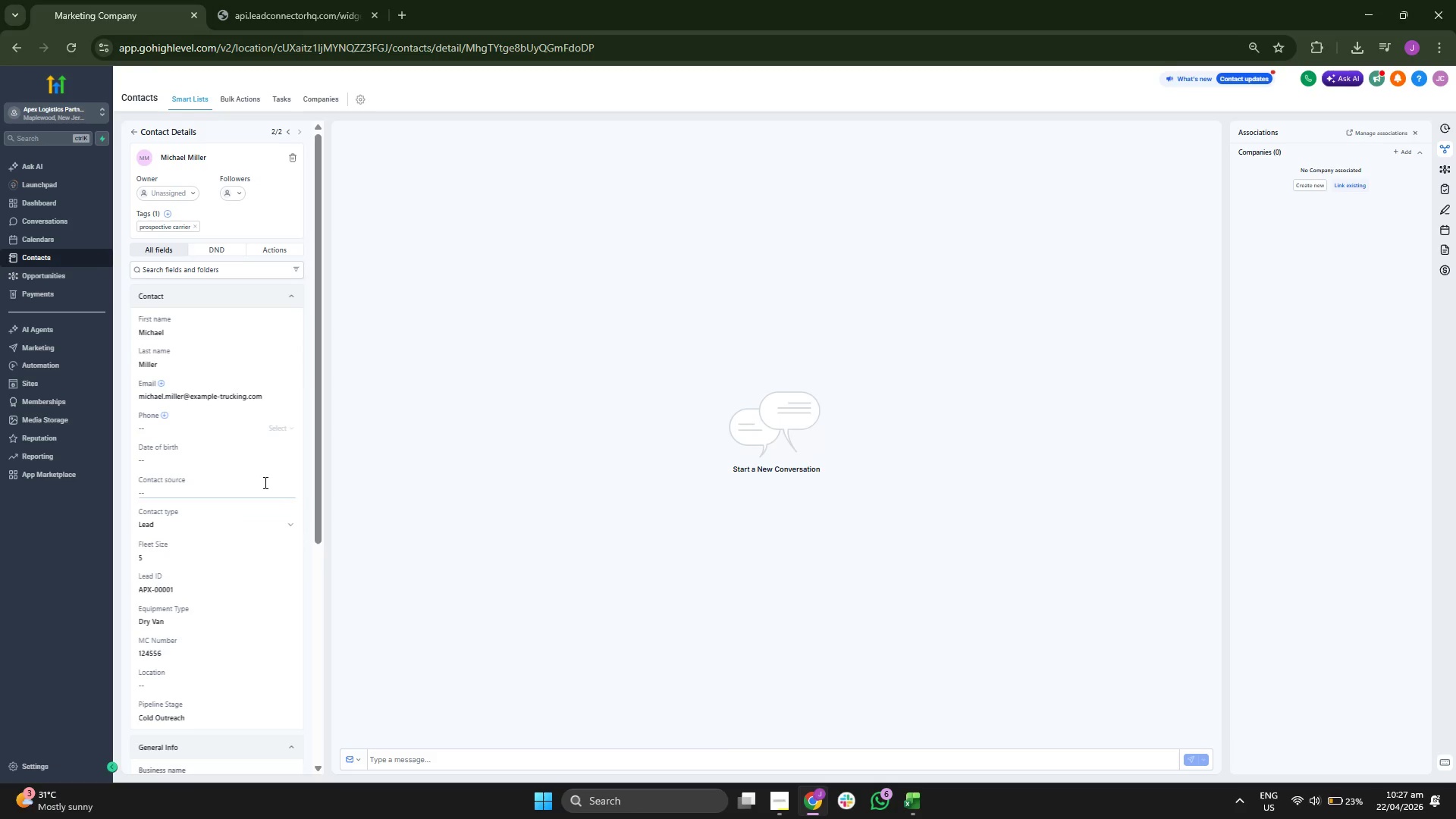 
scroll: coordinate [201, 500], scroll_direction: down, amount: 1.0
 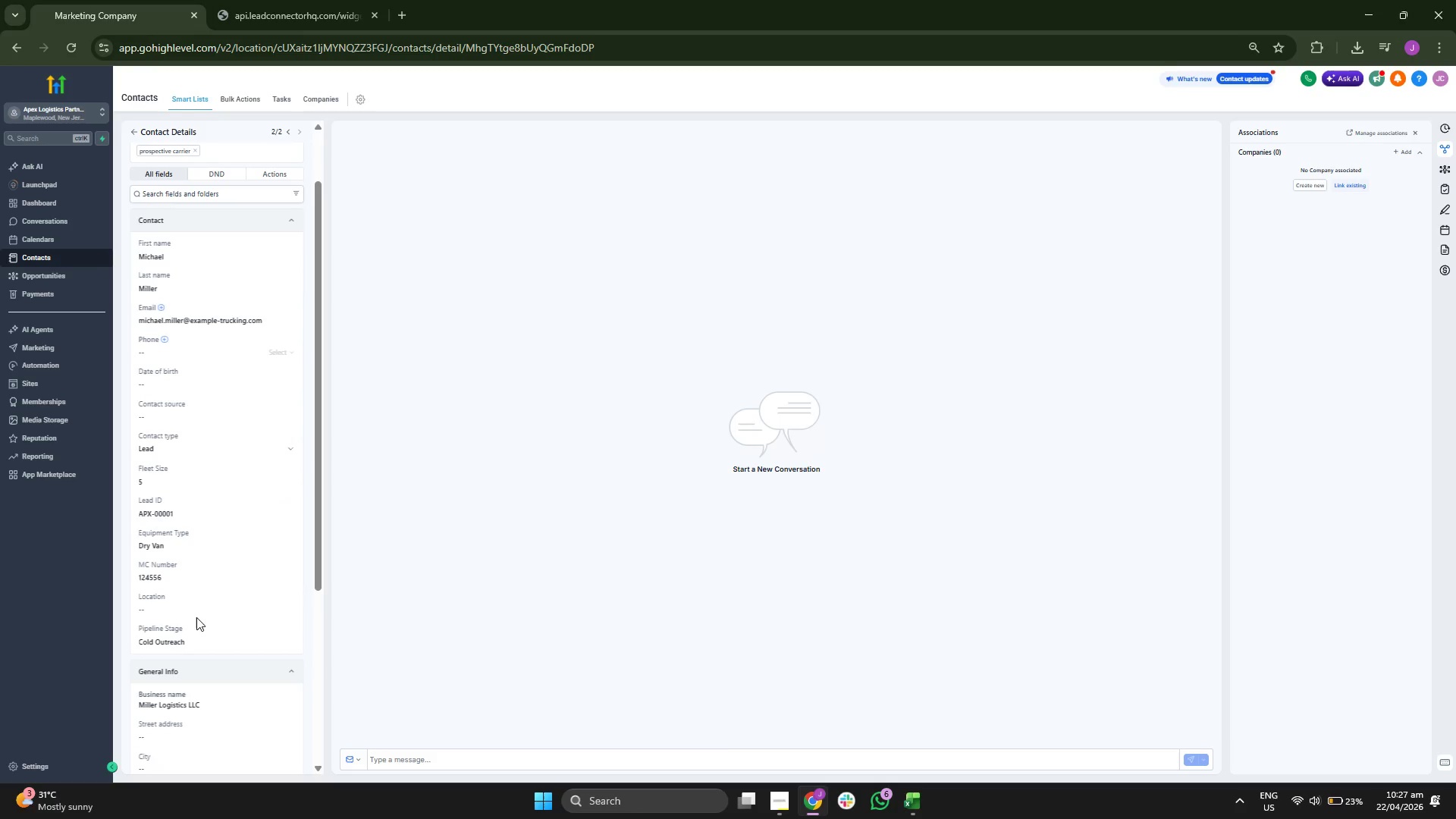 
left_click([203, 604])
 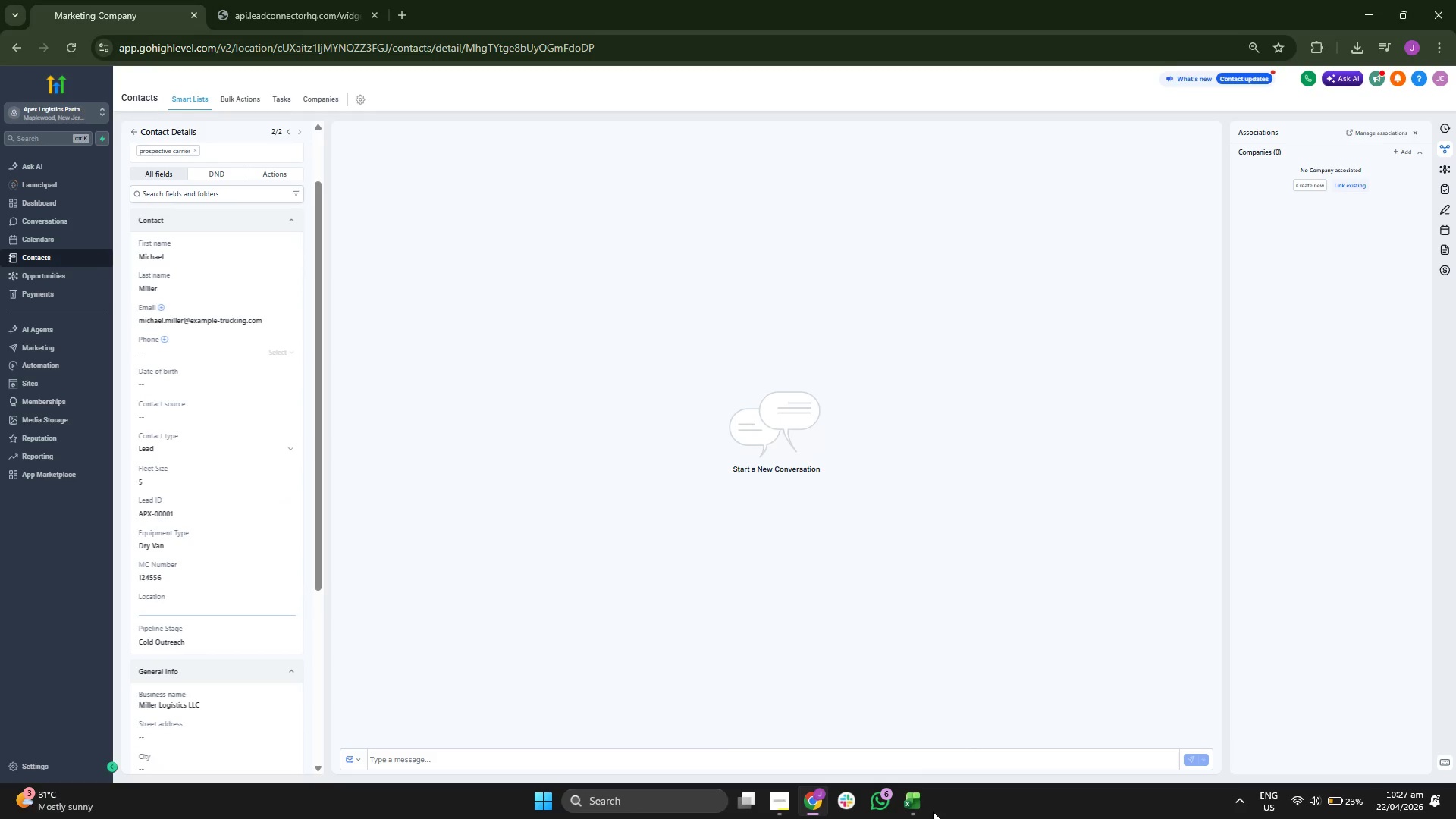 
left_click([913, 808])
 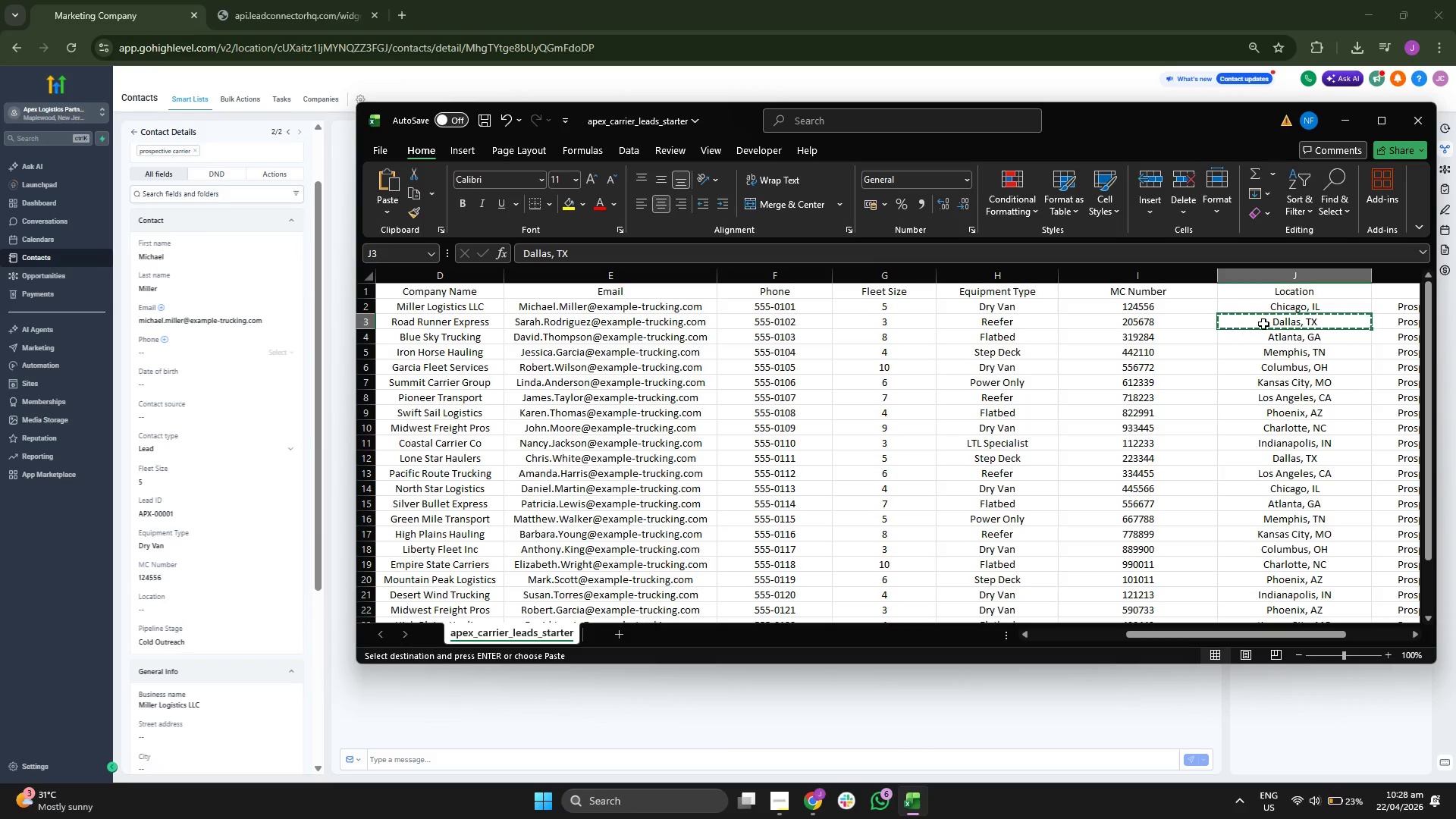 
left_click([1304, 306])
 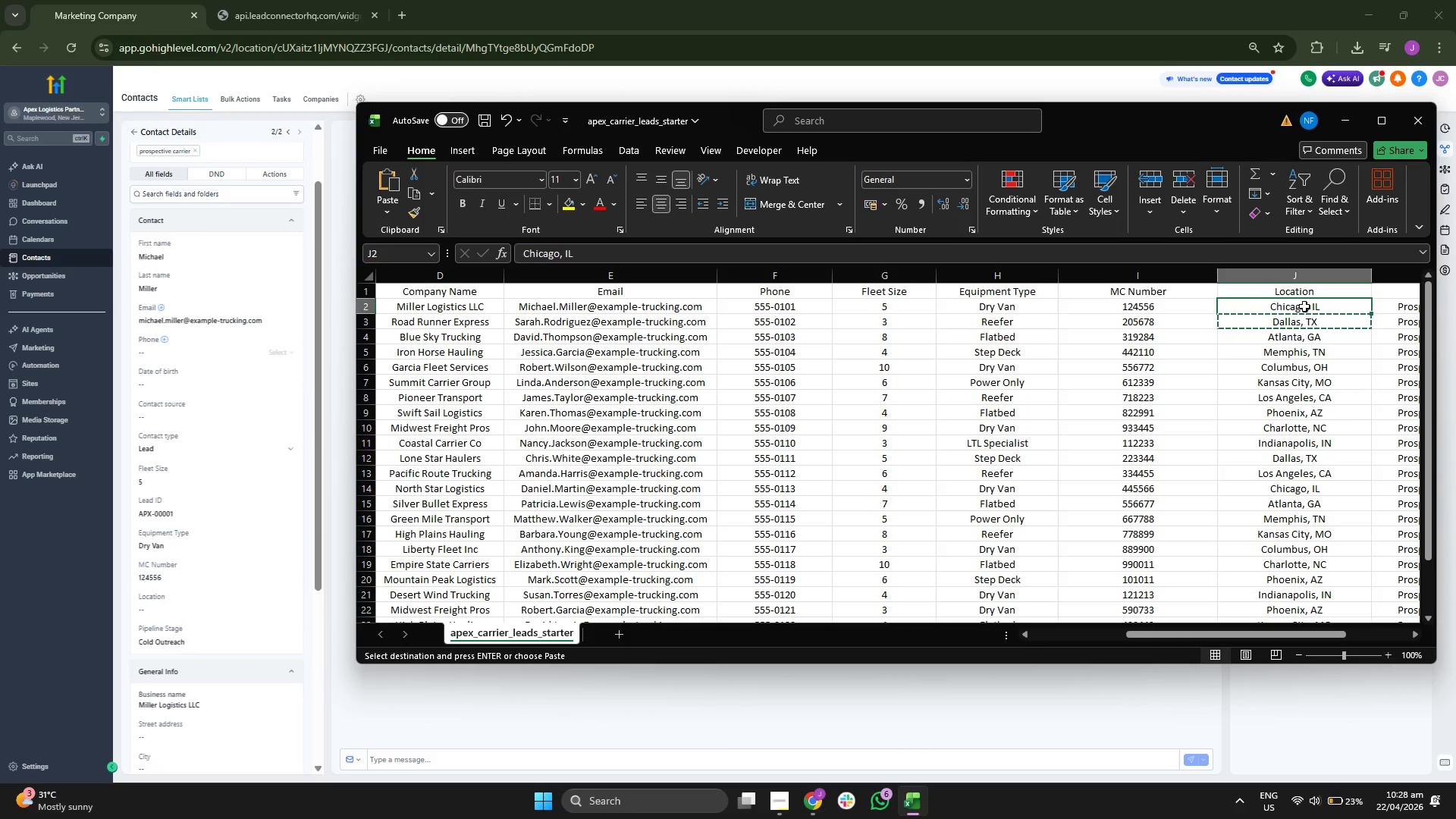 
key(Control+C)
 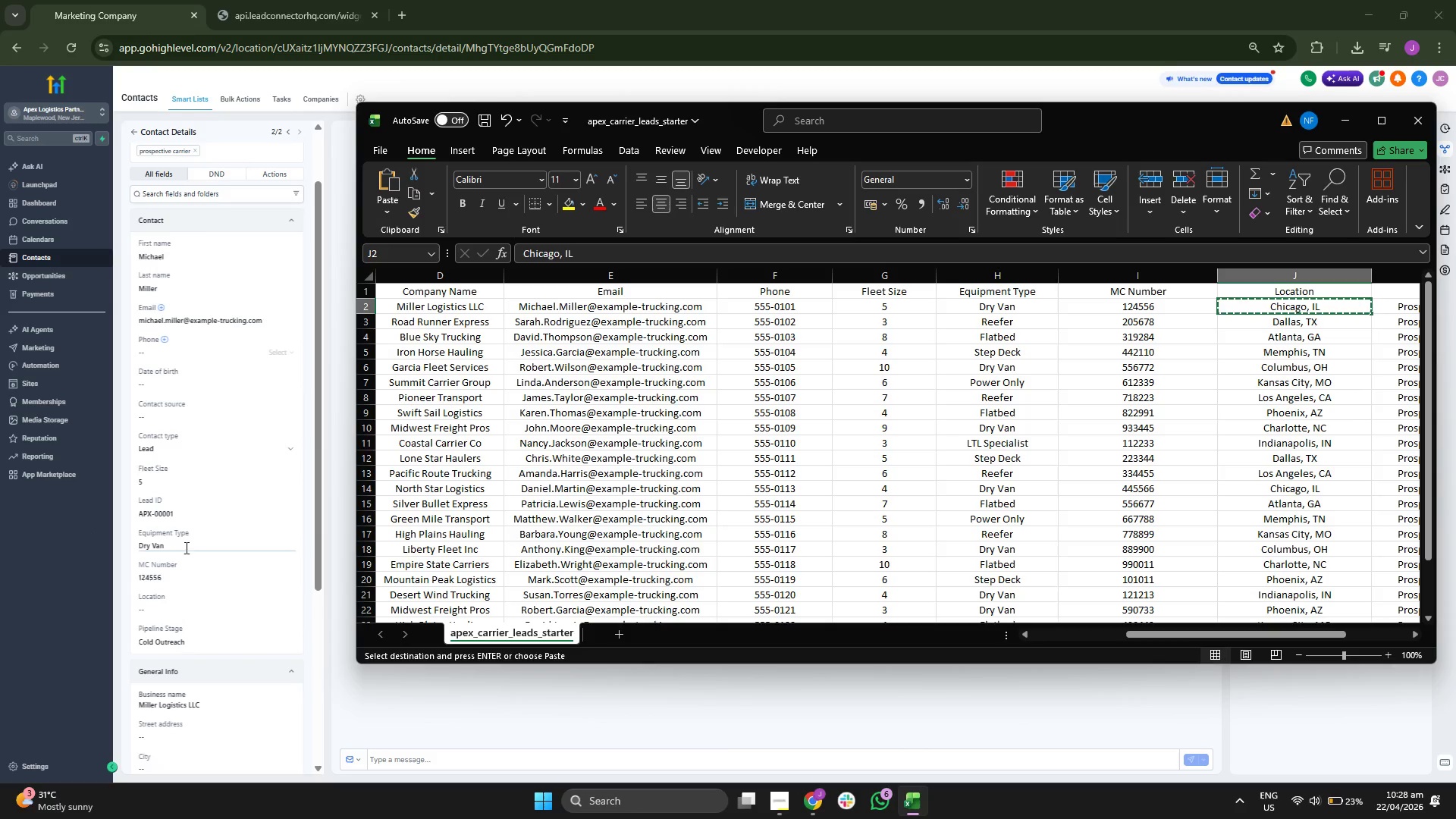 
left_click([183, 610])
 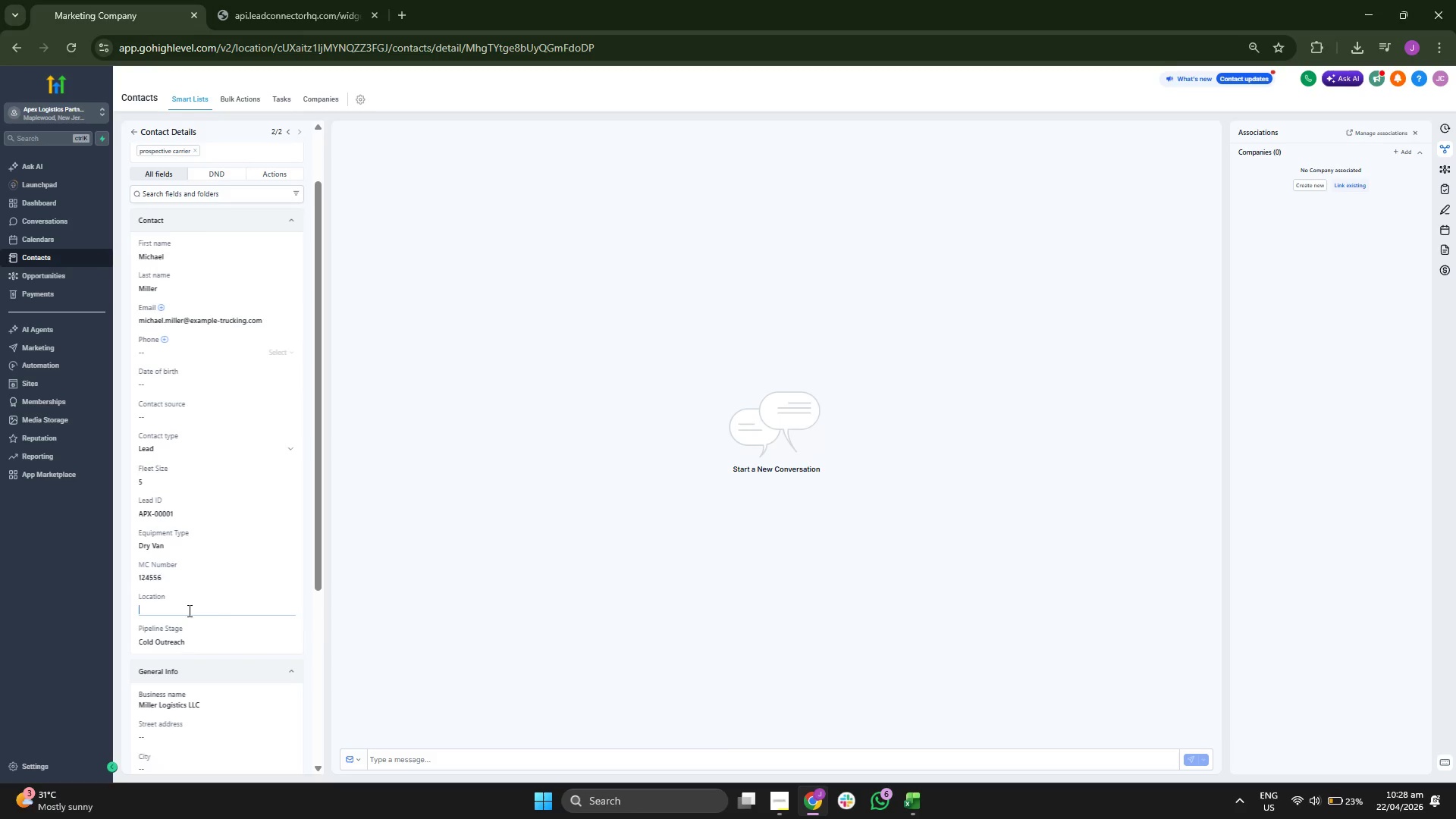 
key(Control+V)
 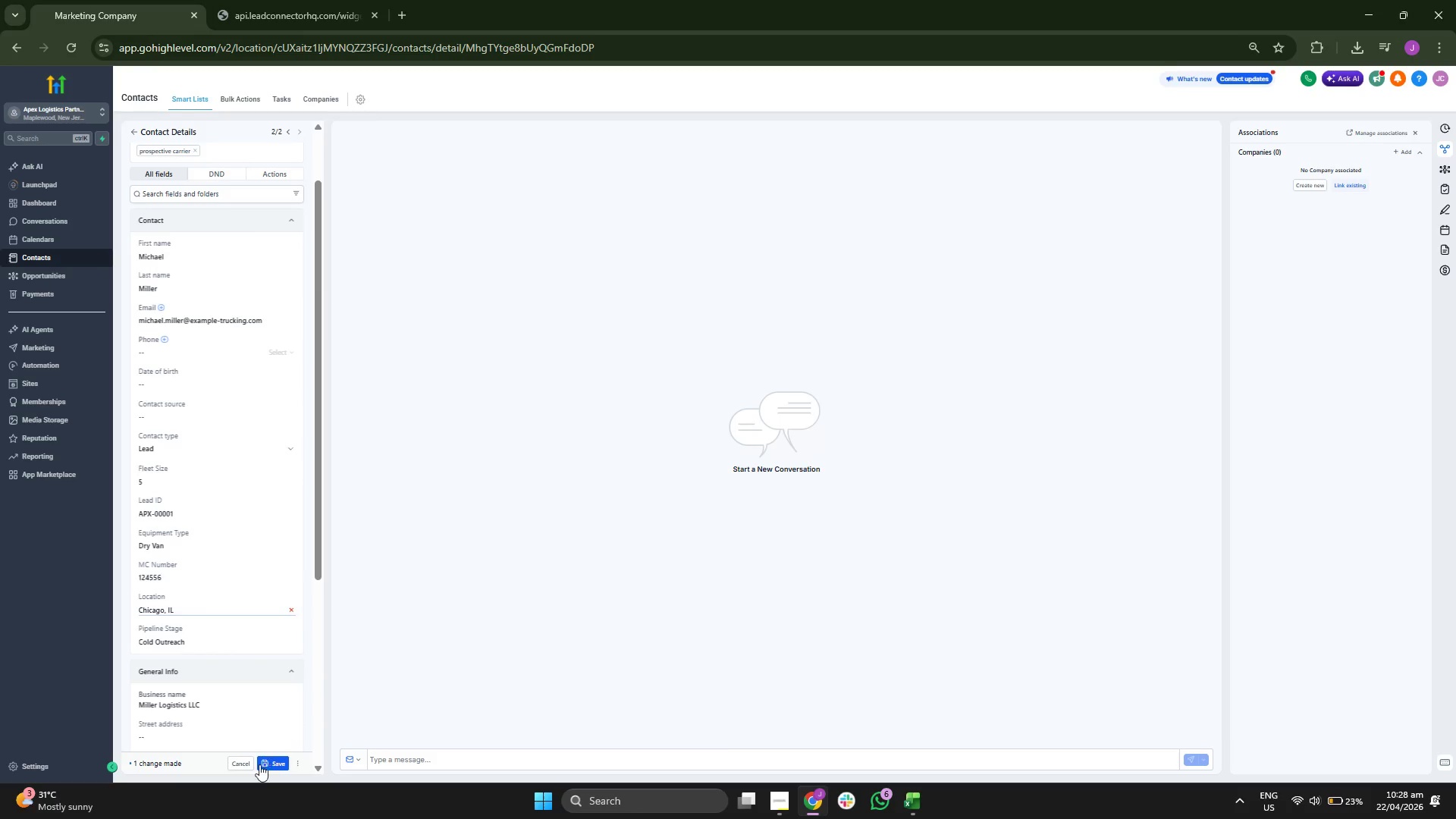 
left_click([278, 768])
 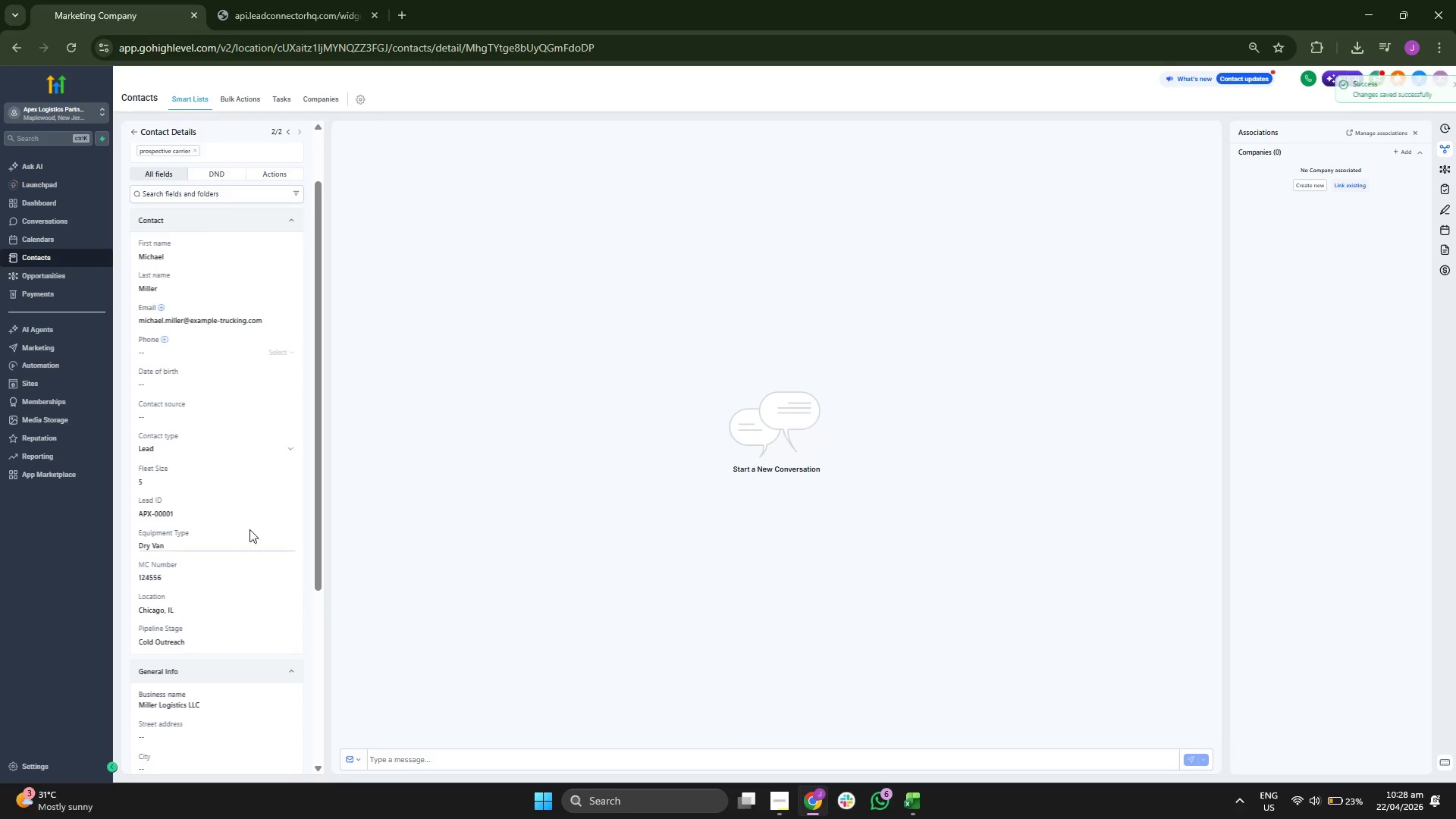 
scroll: coordinate [253, 523], scroll_direction: down, amount: 4.0
 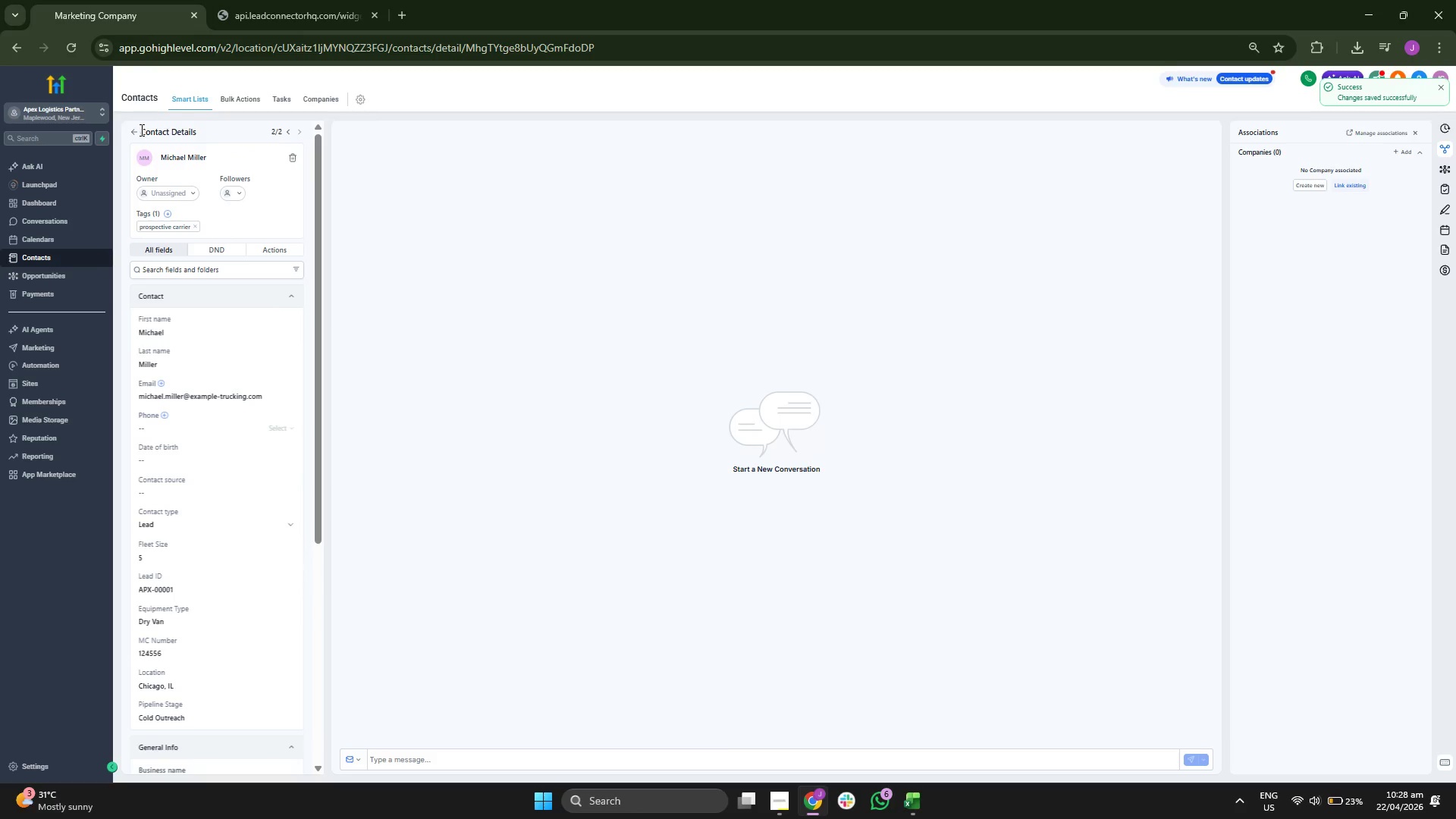 
double_click([135, 130])
 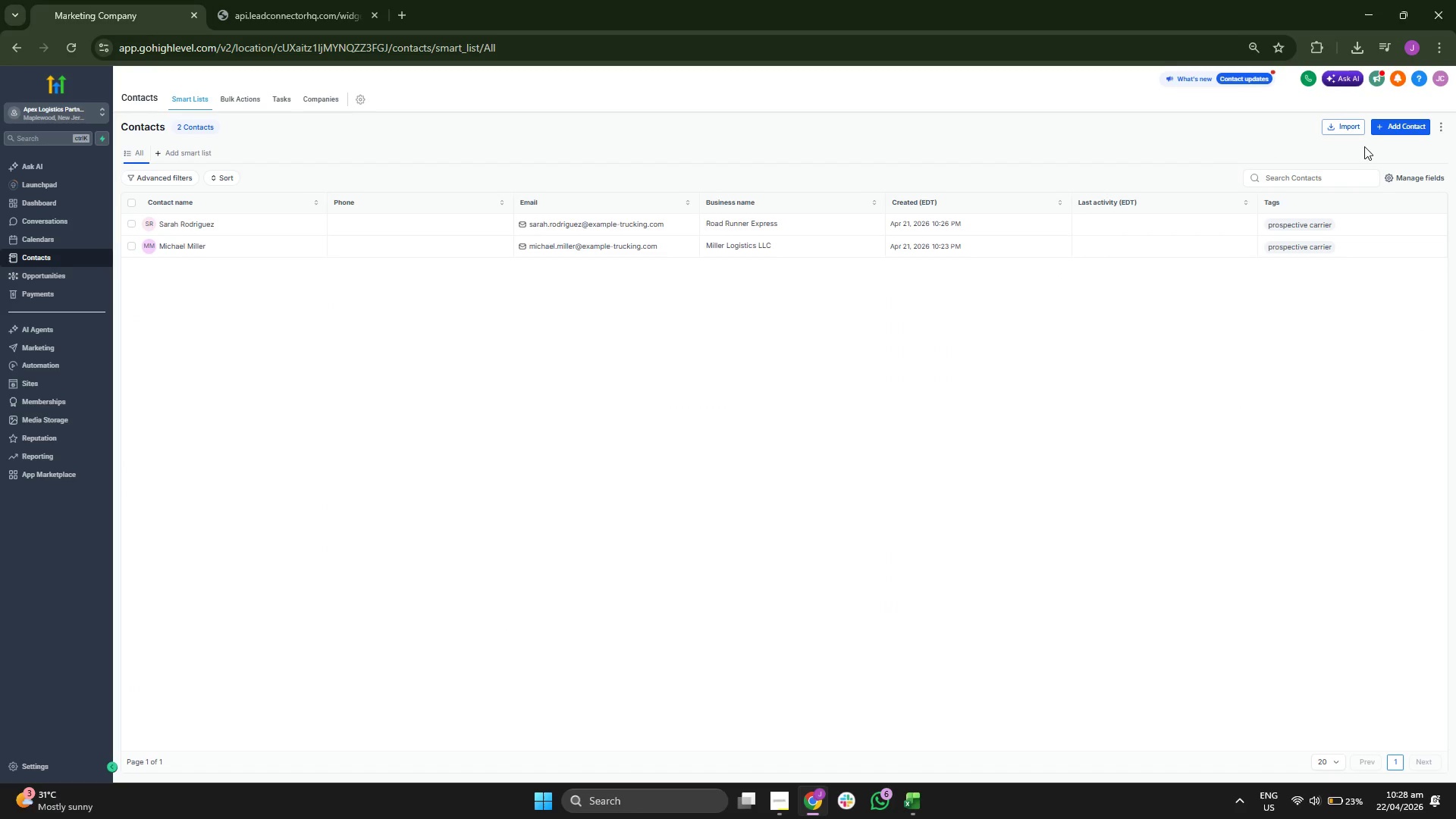 
wait(7.2)
 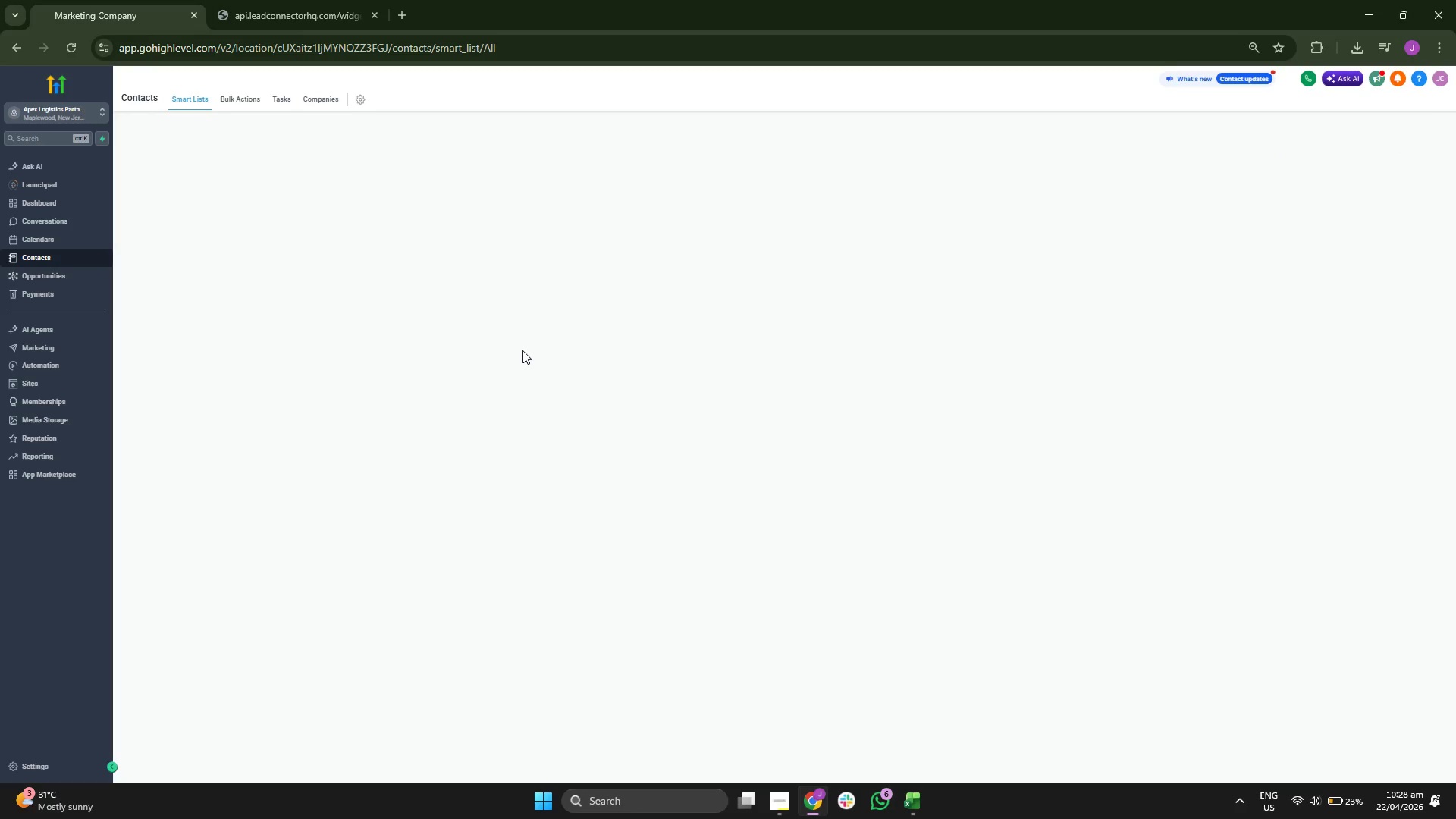 
left_click([921, 802])
 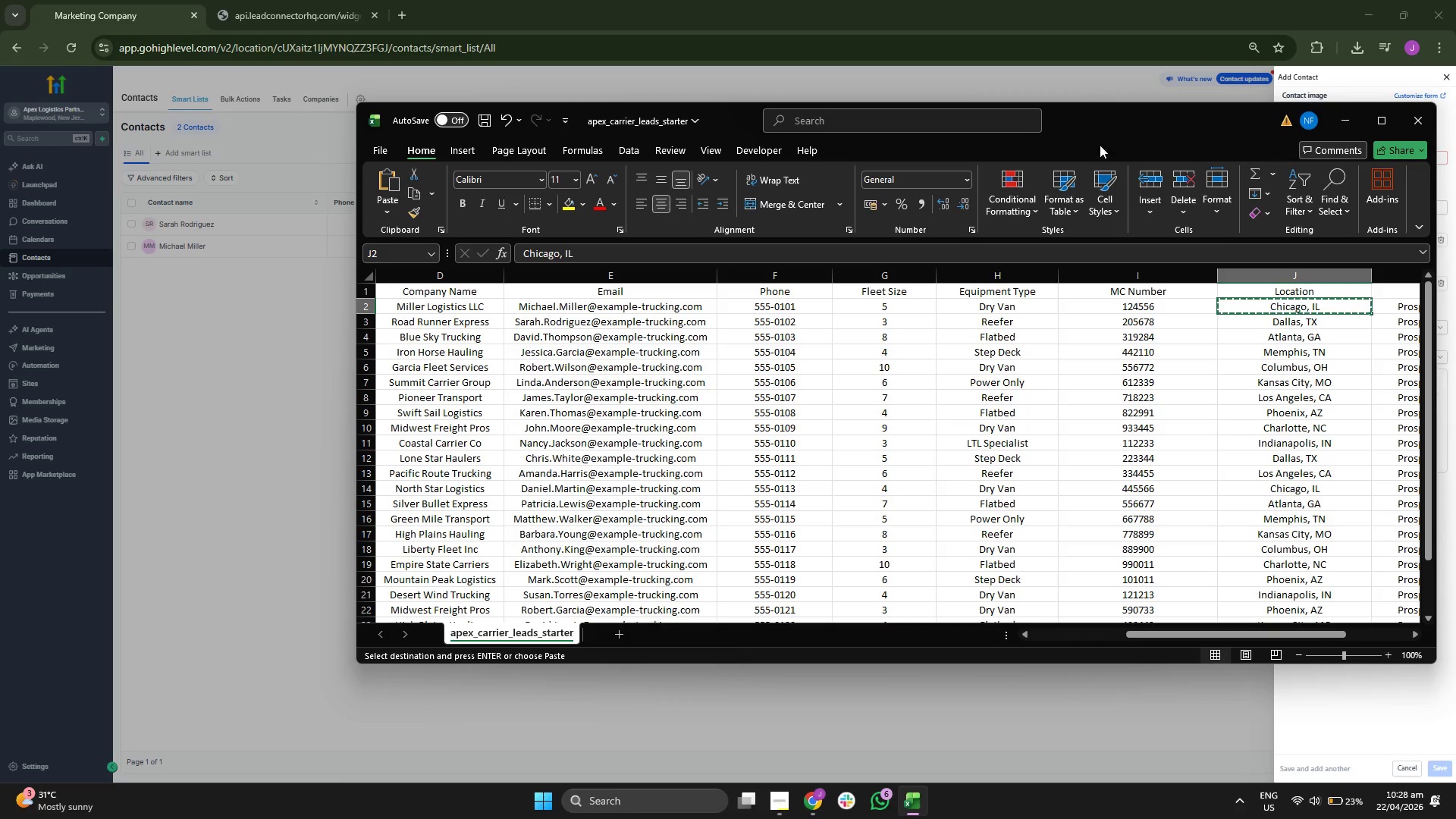 
left_click_drag(start_coordinate=[1118, 124], to_coordinate=[841, 138])
 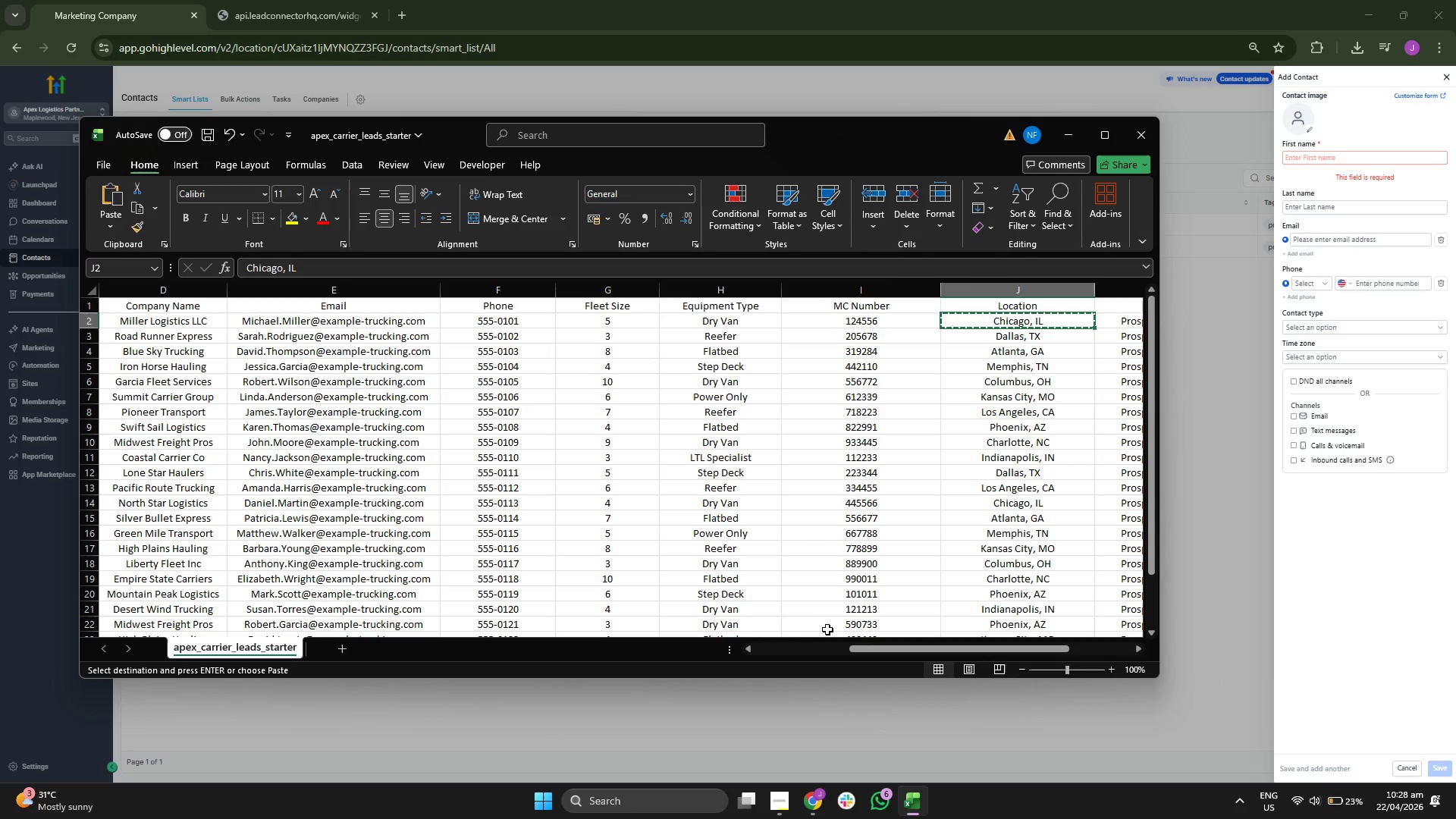 
left_click_drag(start_coordinate=[874, 651], to_coordinate=[786, 647])
 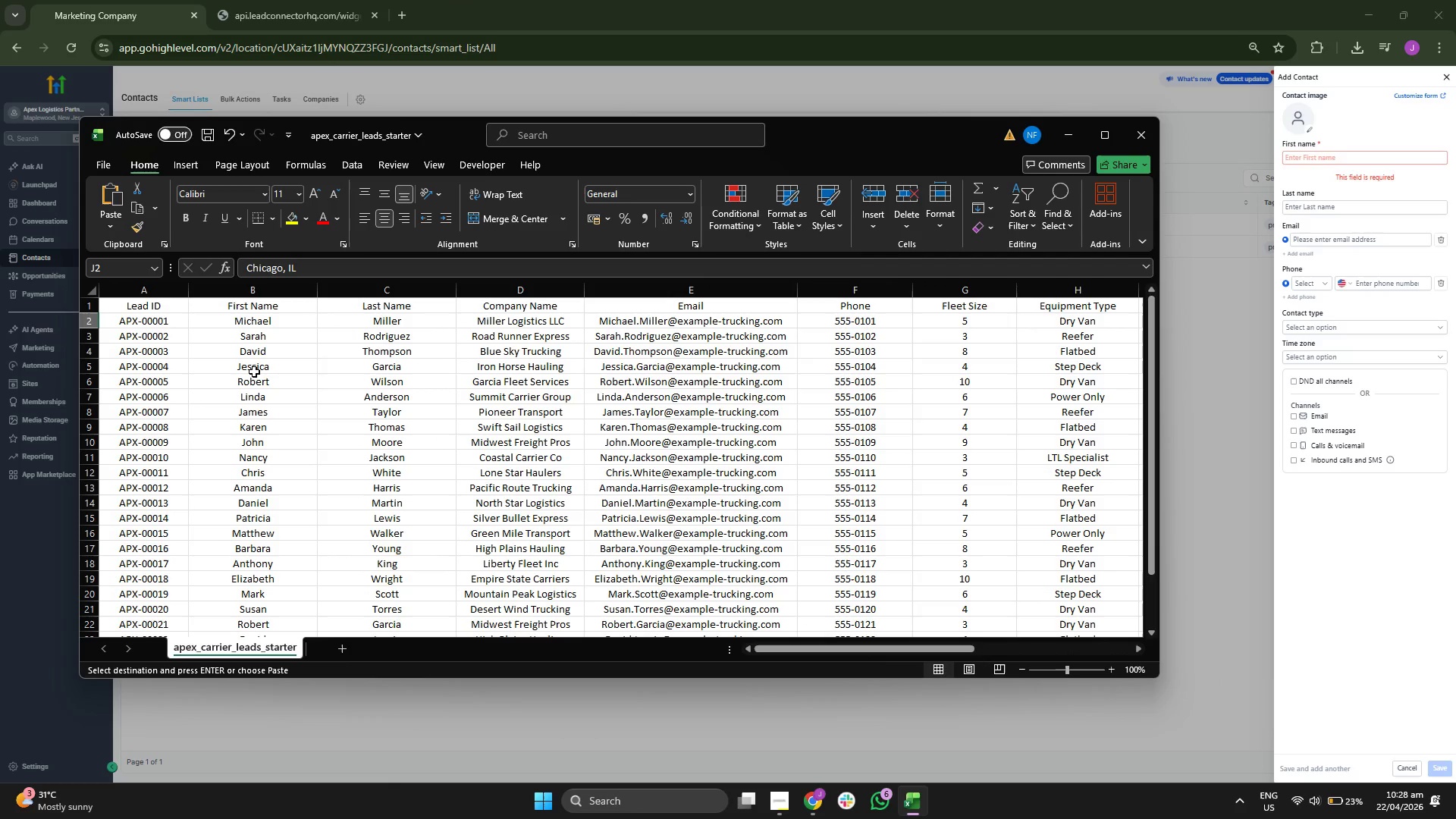 
left_click([266, 351])
 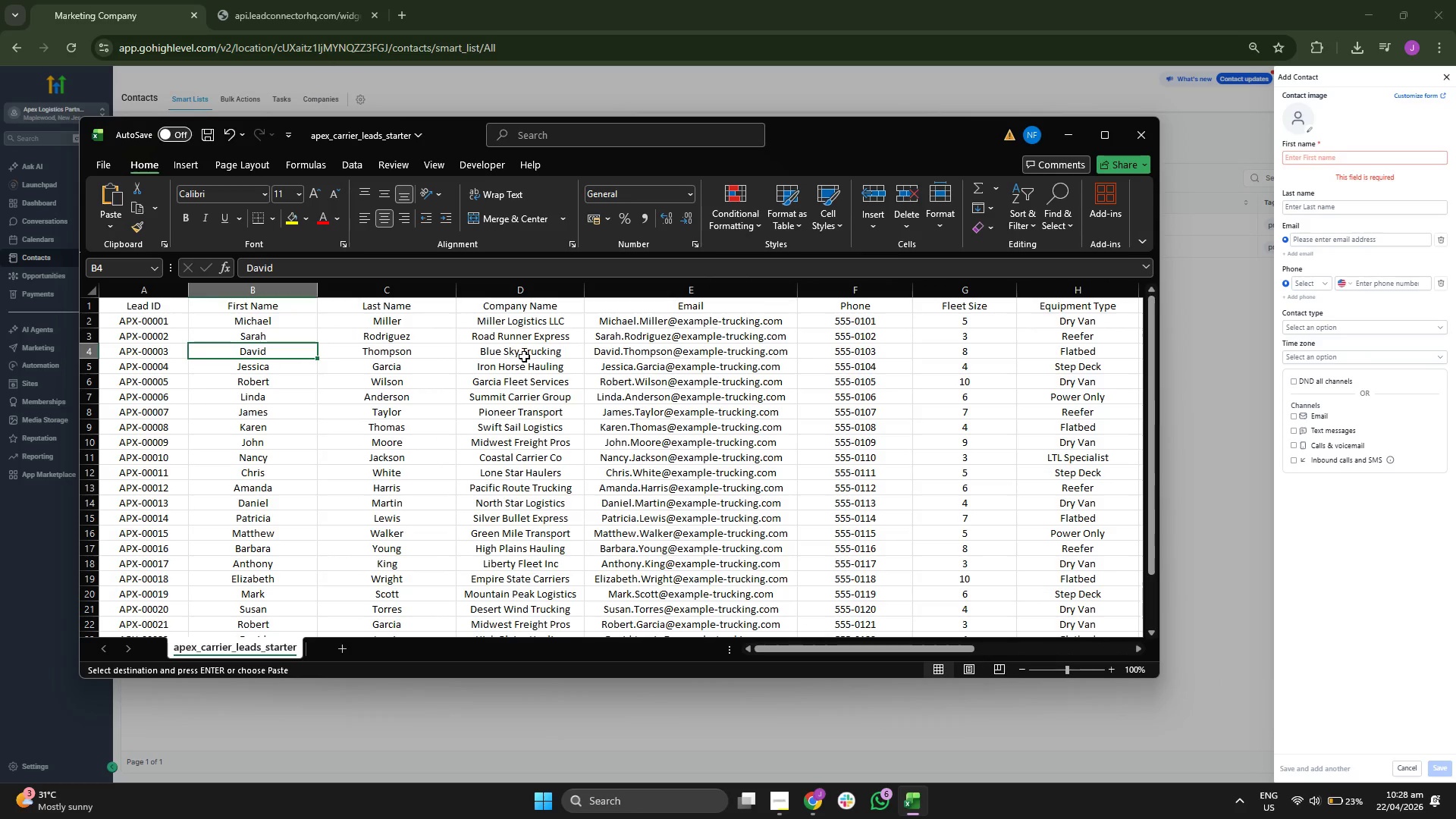 
left_click([661, 353])
 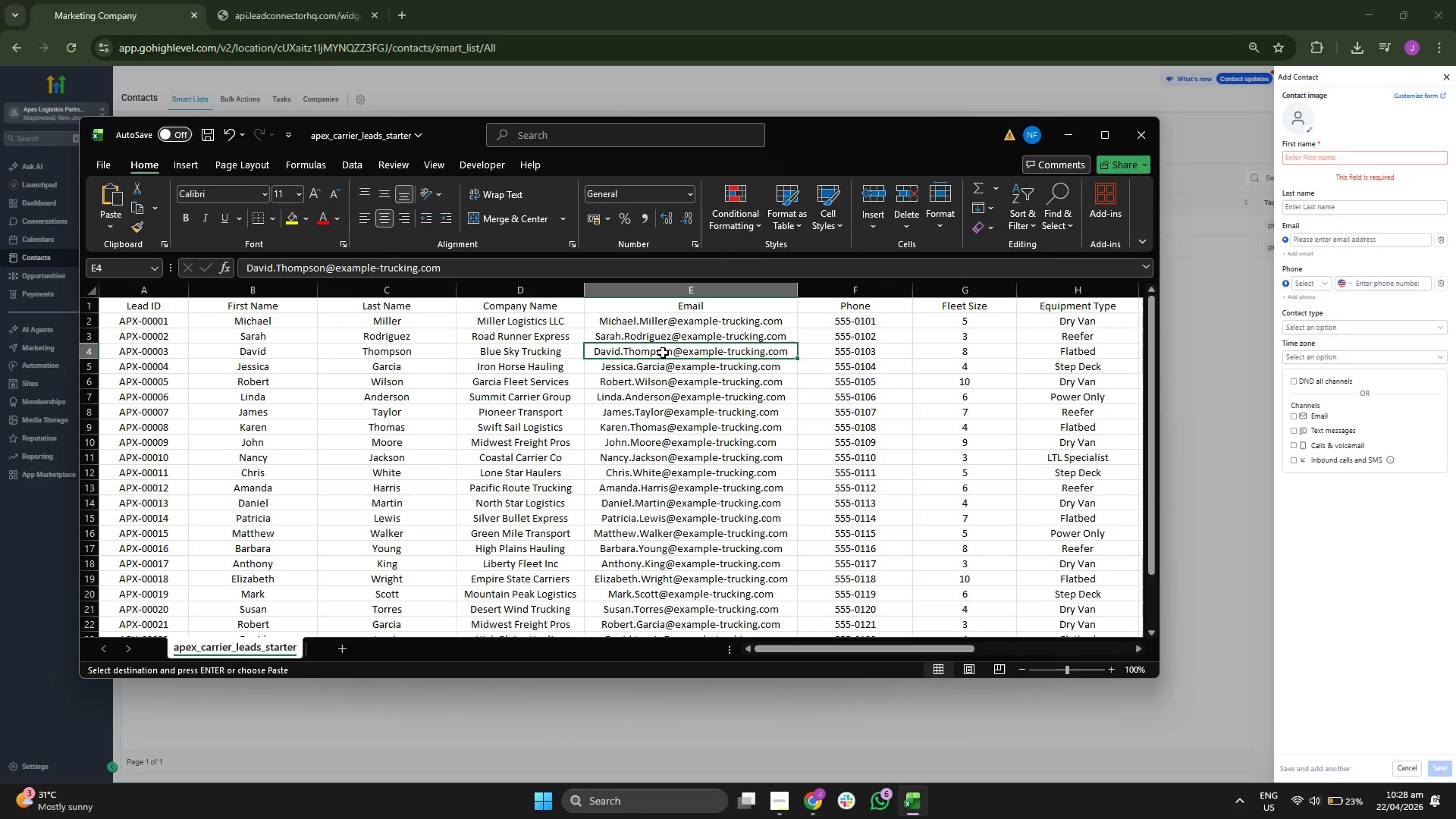 
key(Control+ControlLeft)
 